 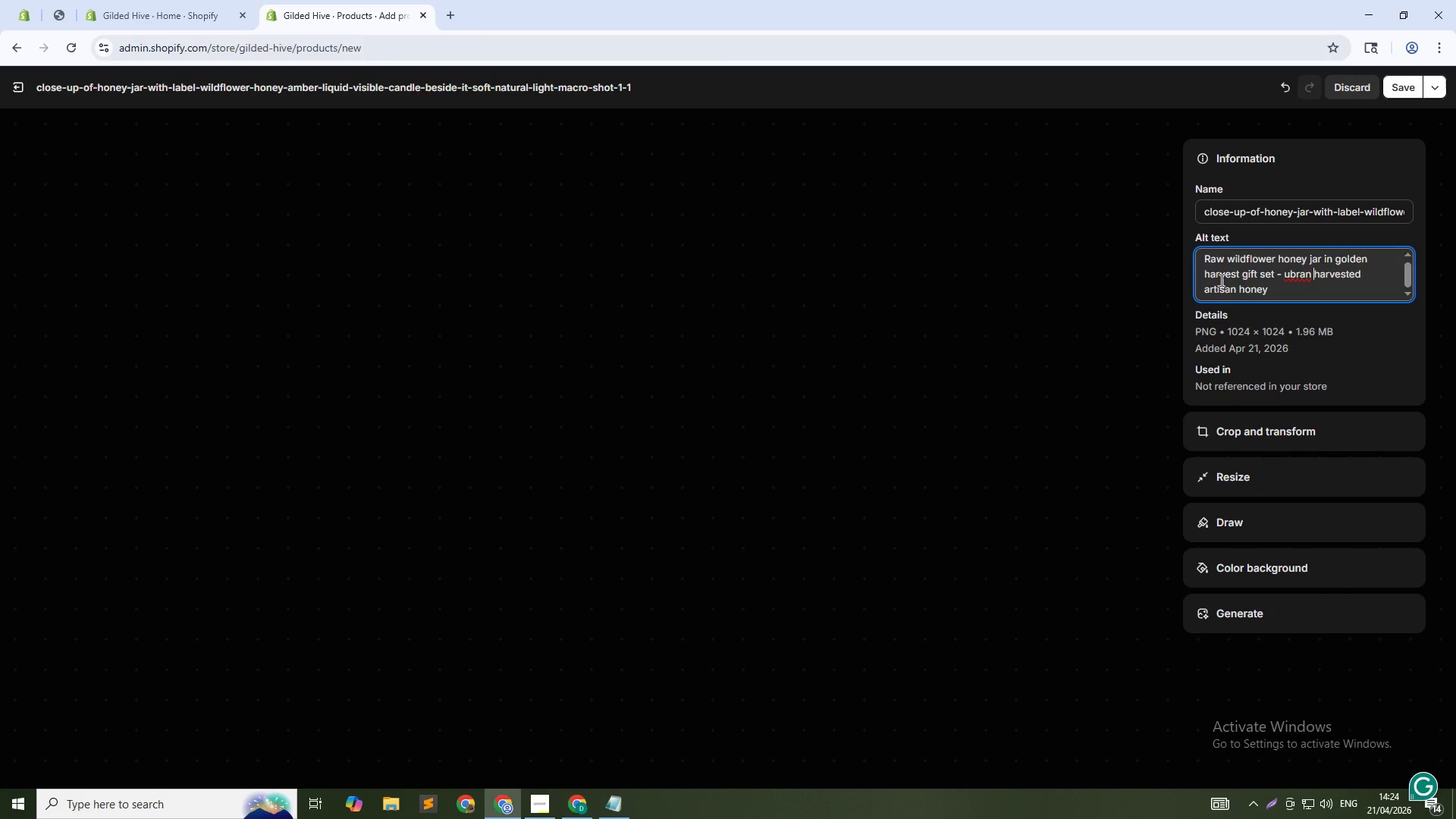 
key(Space)
 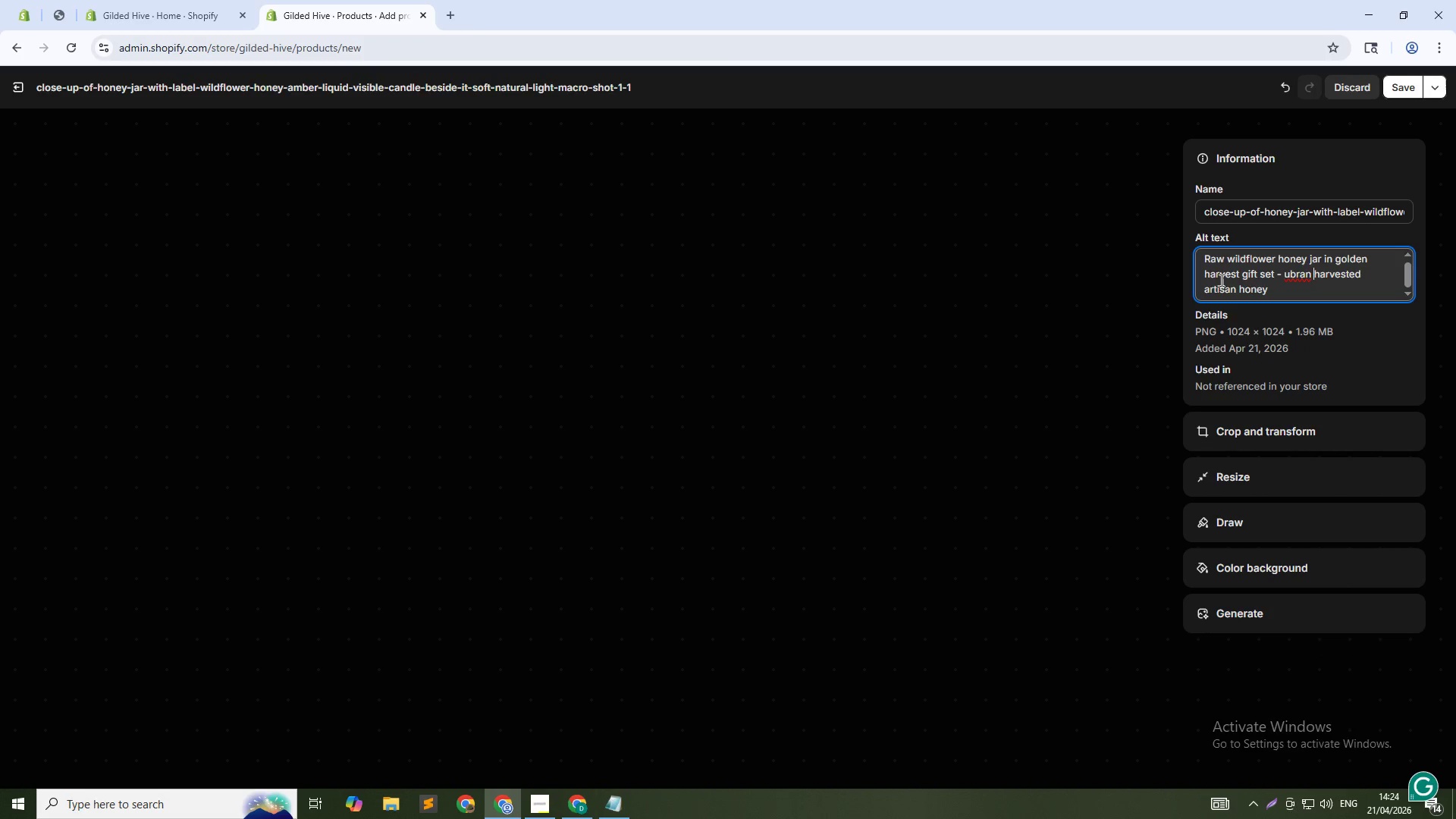 
key(ArrowDown)
 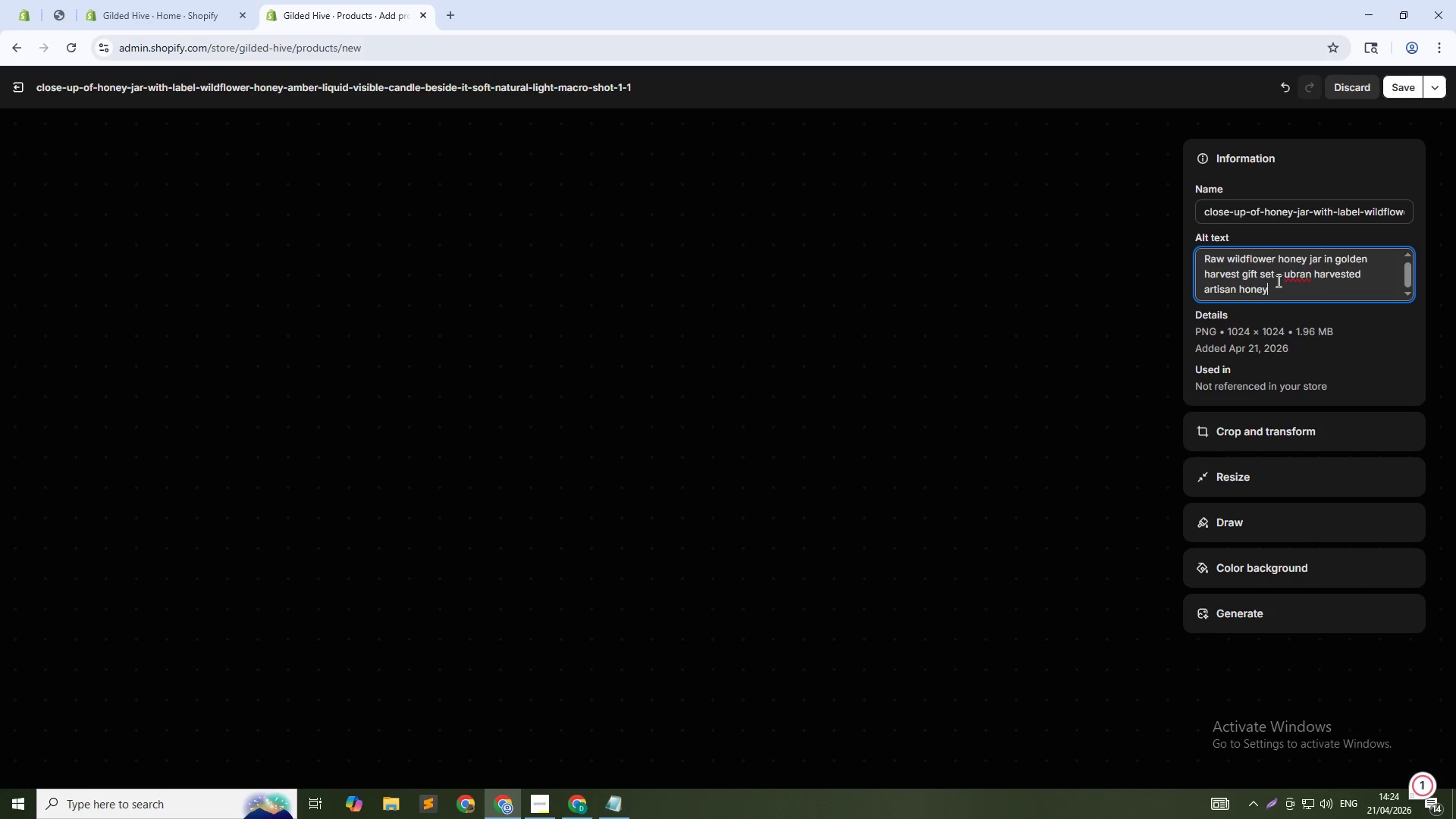 
left_click([1298, 278])
 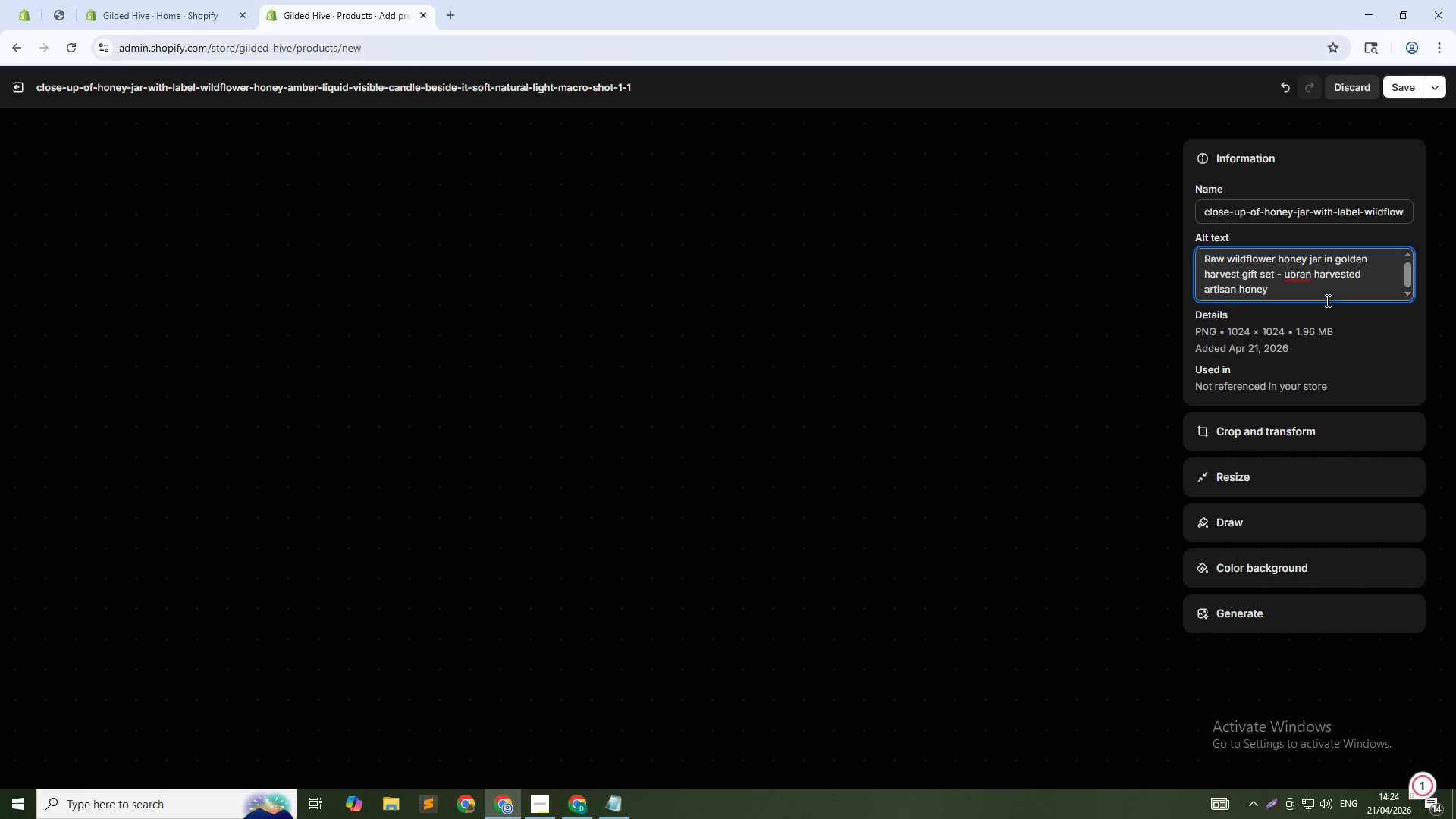 
key(Backspace)
 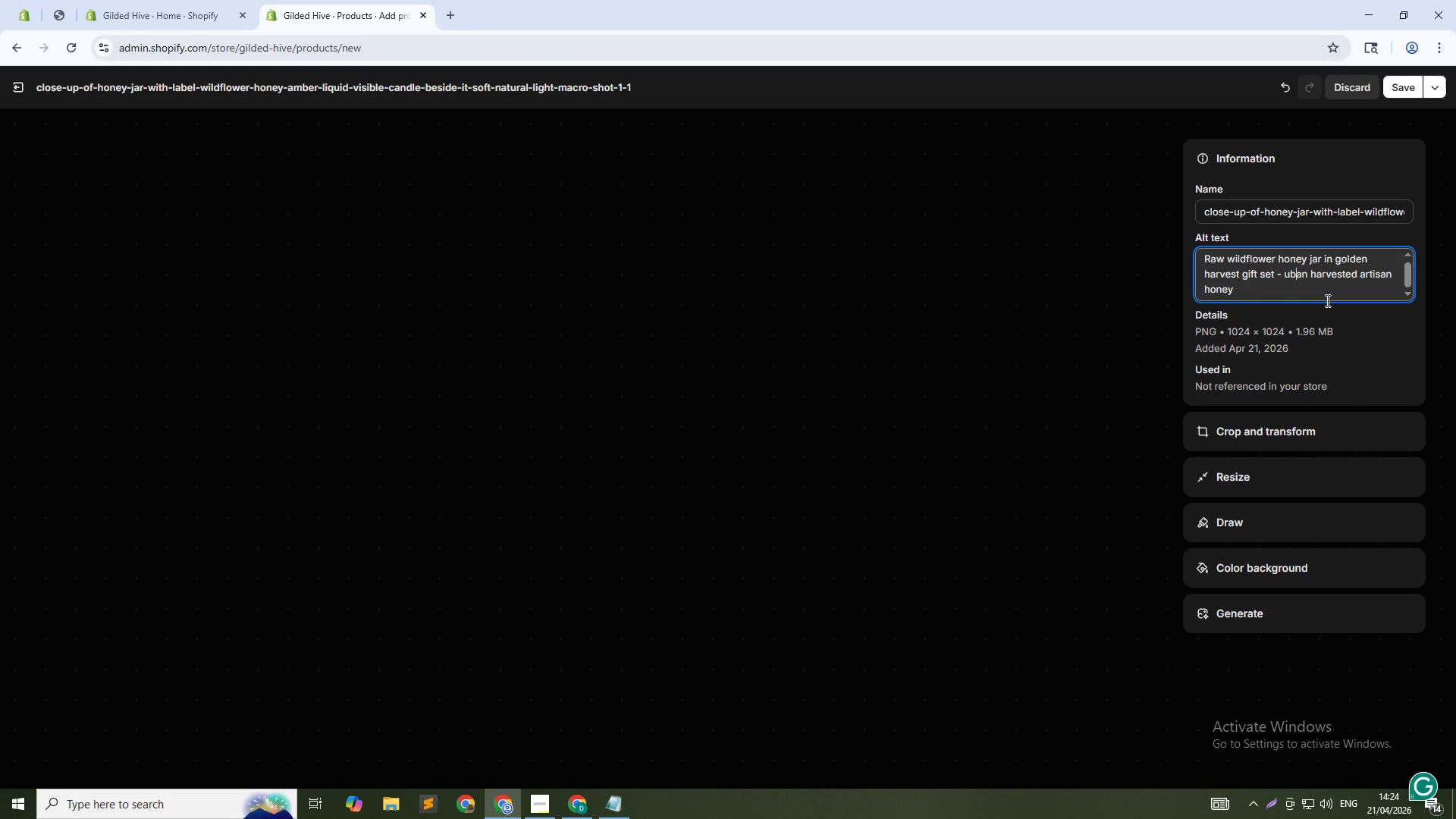 
key(ArrowLeft)
 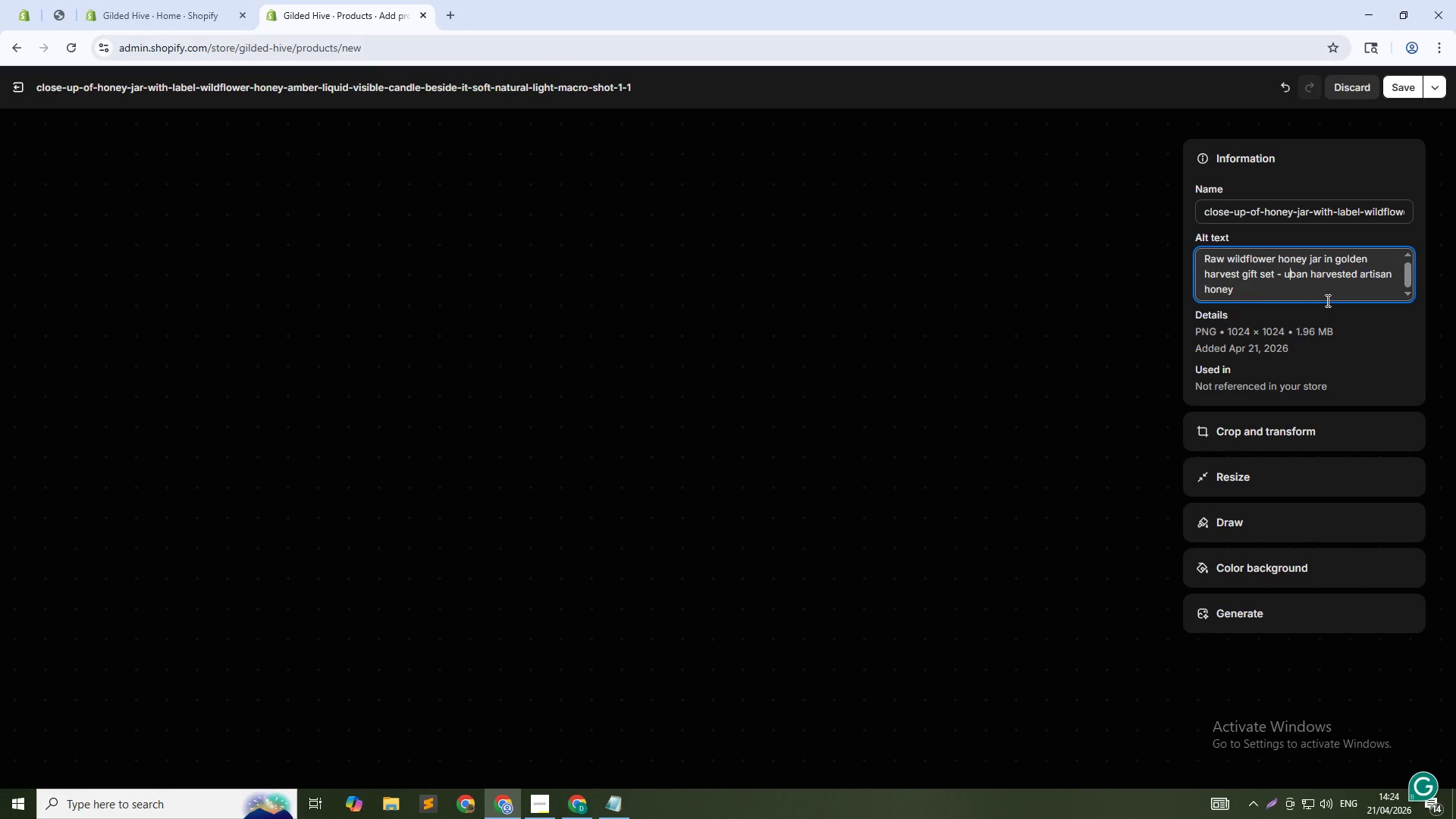 
key(R)
 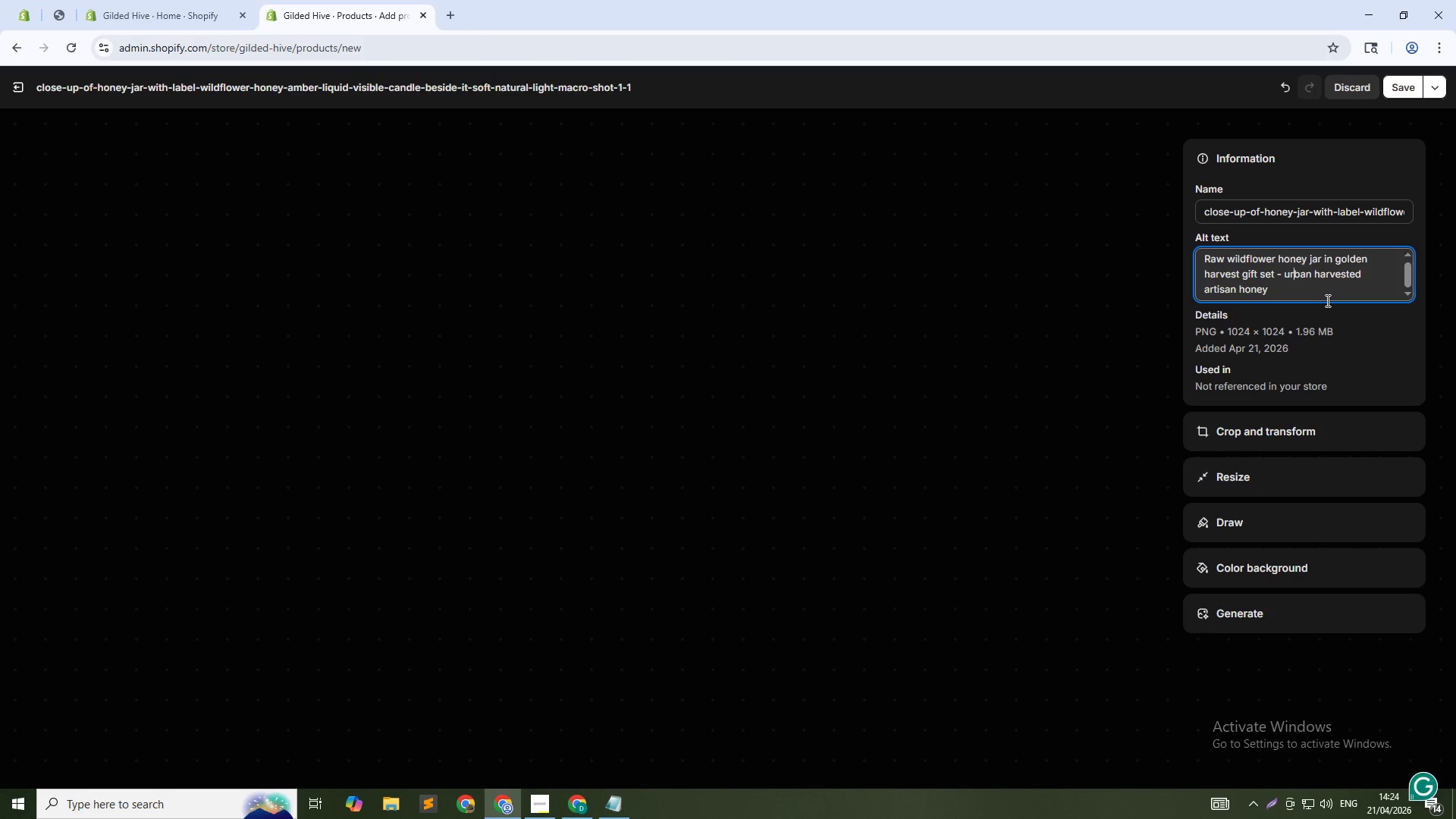 
key(ArrowDown)
 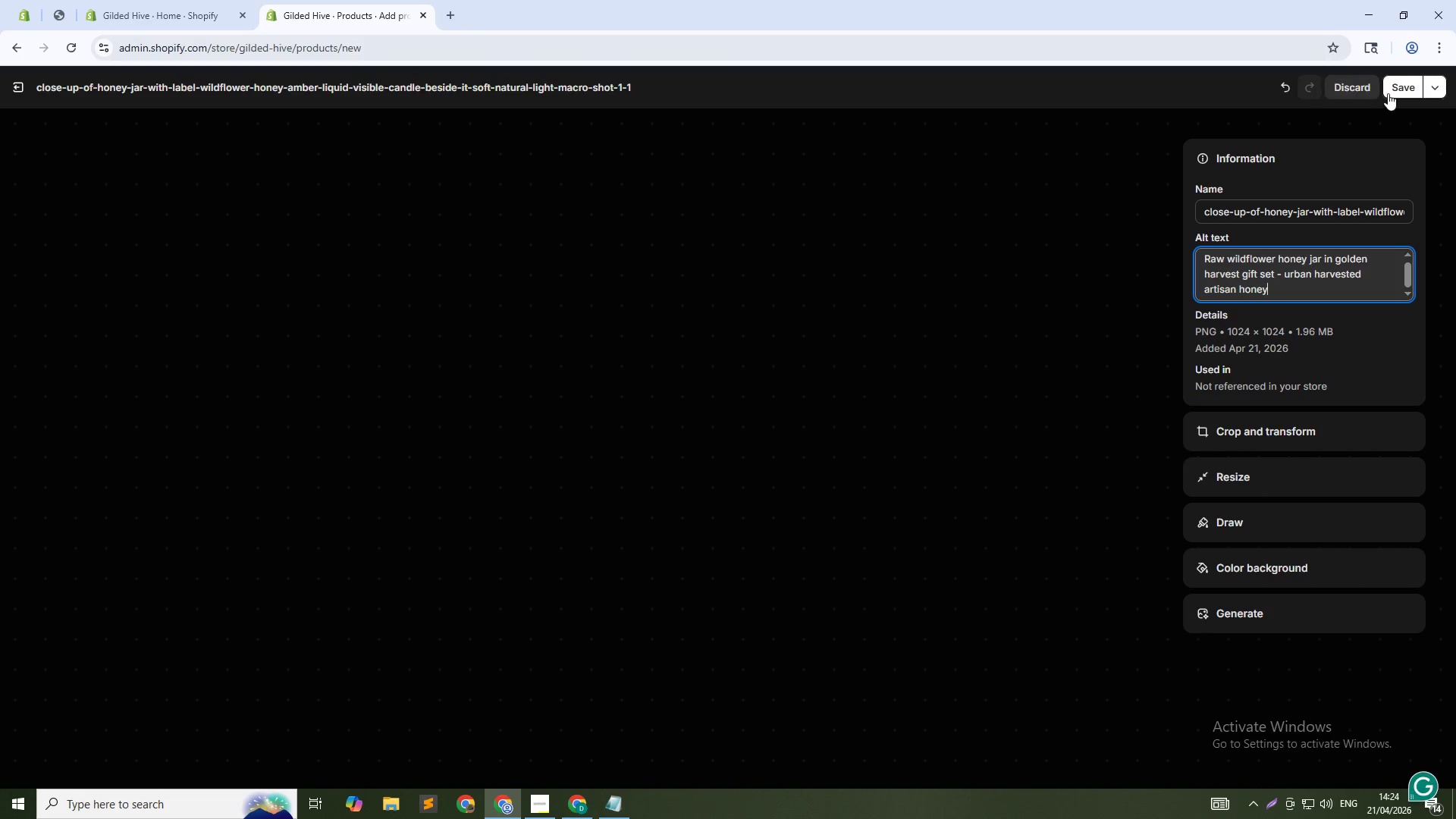 
left_click([1404, 94])
 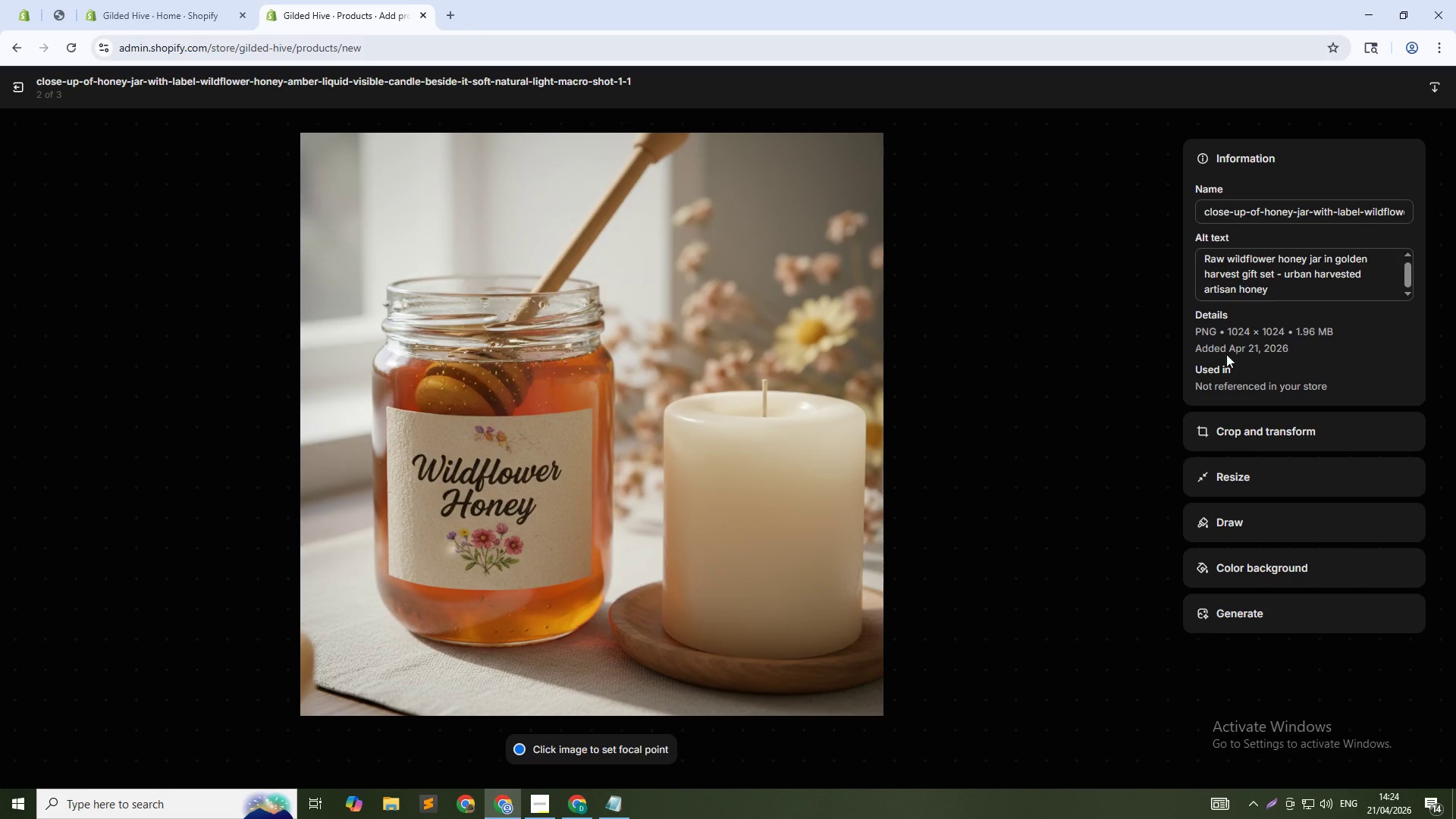 
left_click([1153, 451])
 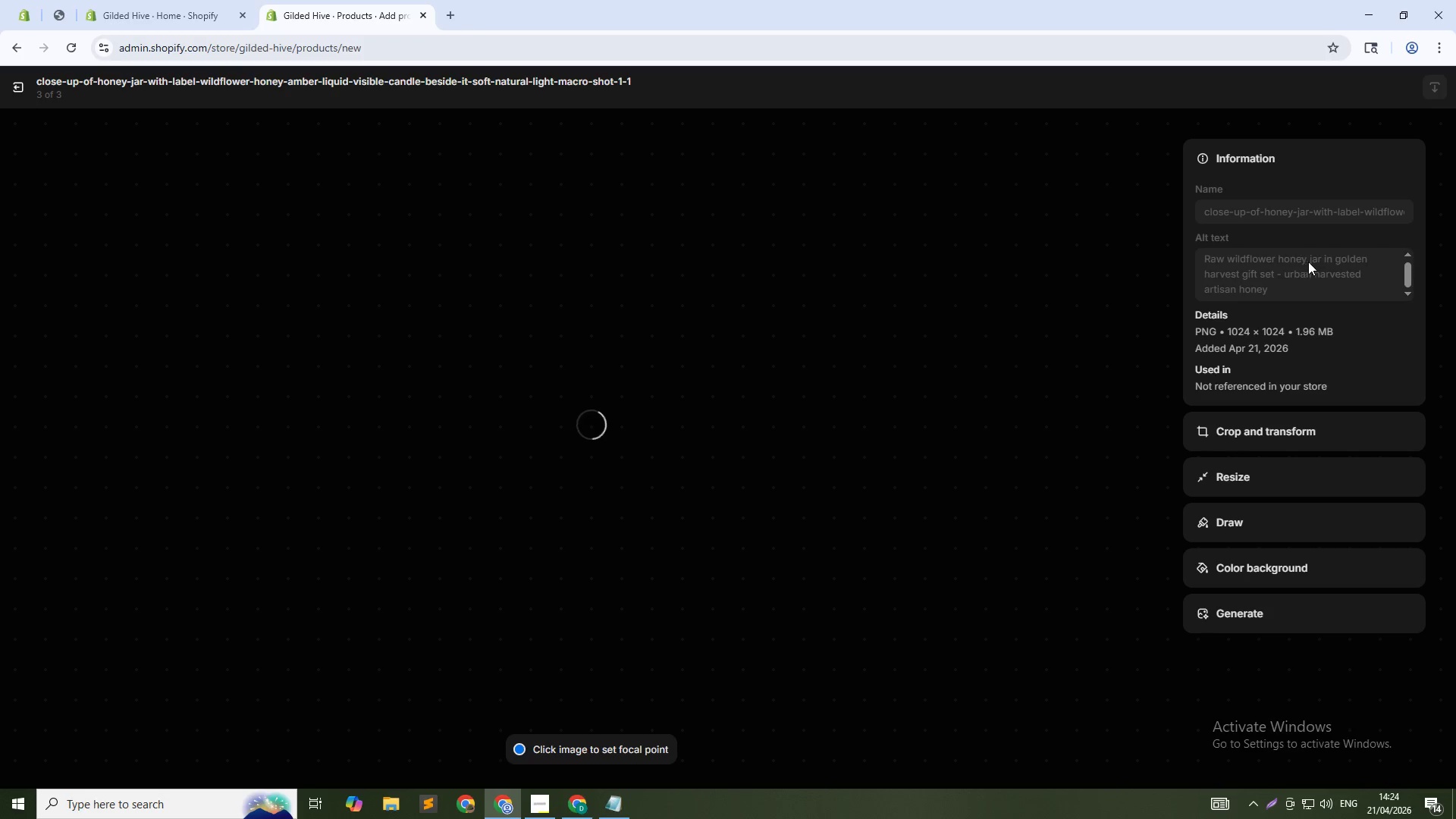 
left_click([1314, 261])
 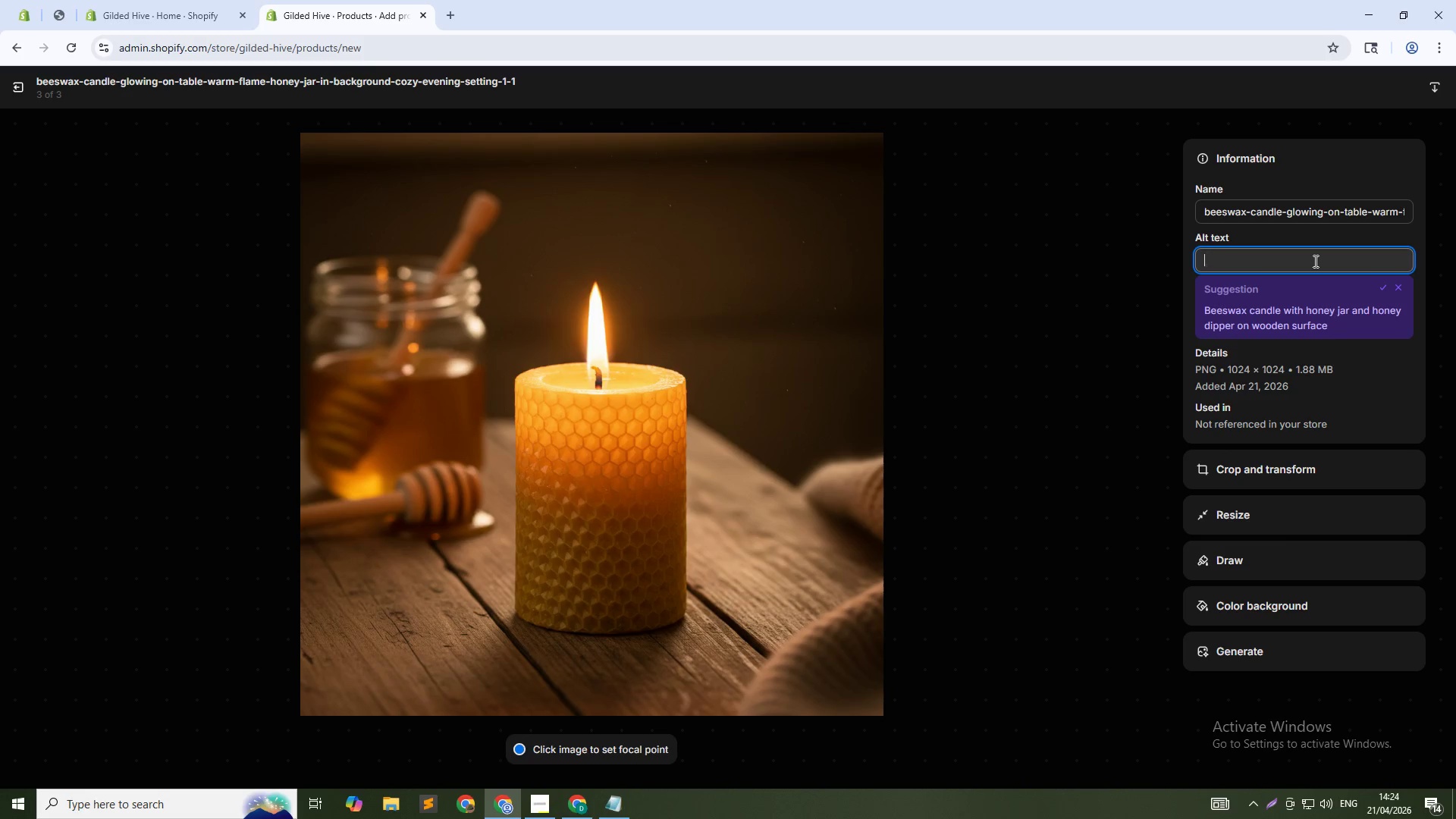 
type(Hand-poured beeswax candle from the Golden Harvest gift set - 50 hour clean burn)
 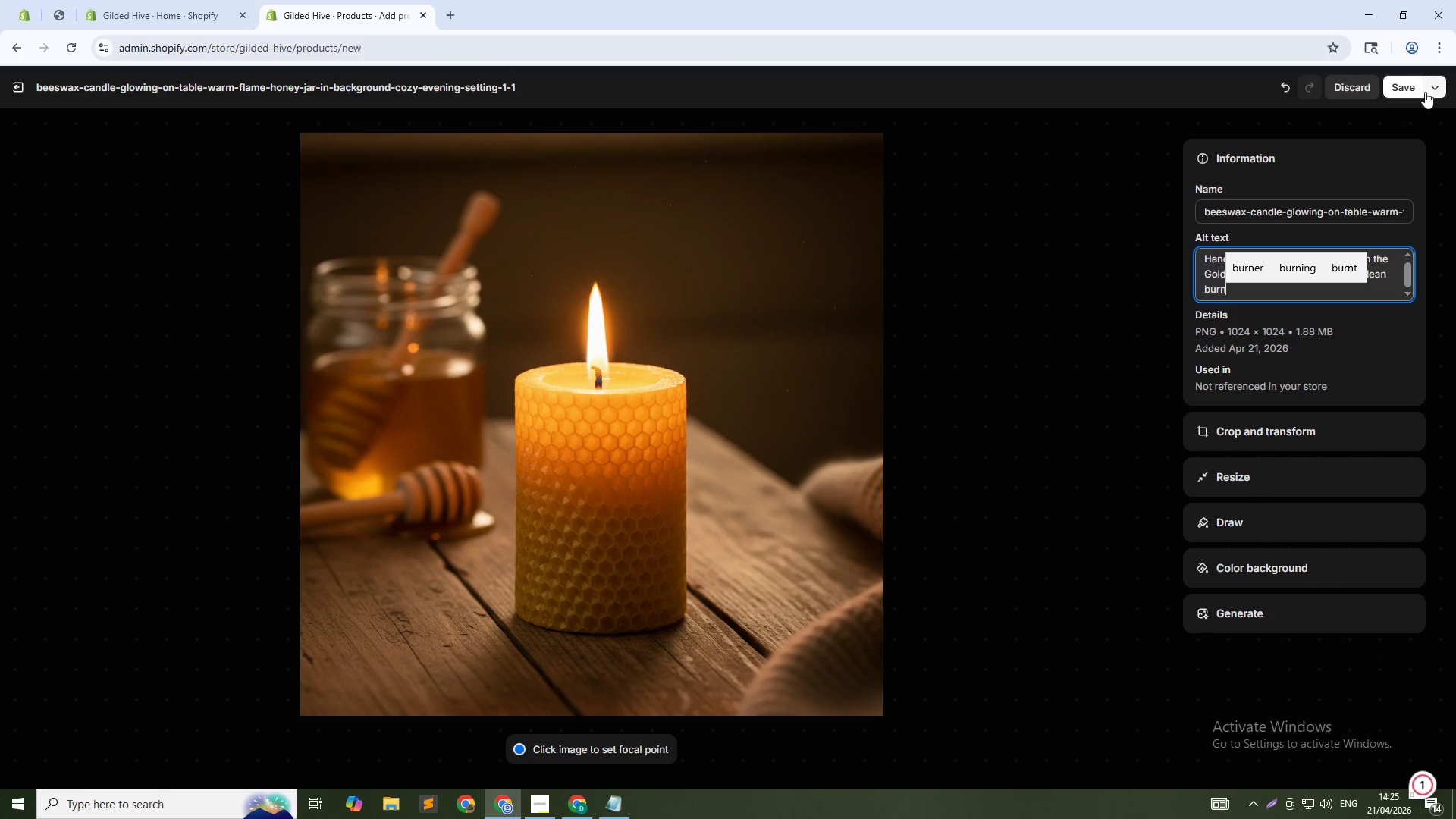 
left_click([1407, 86])
 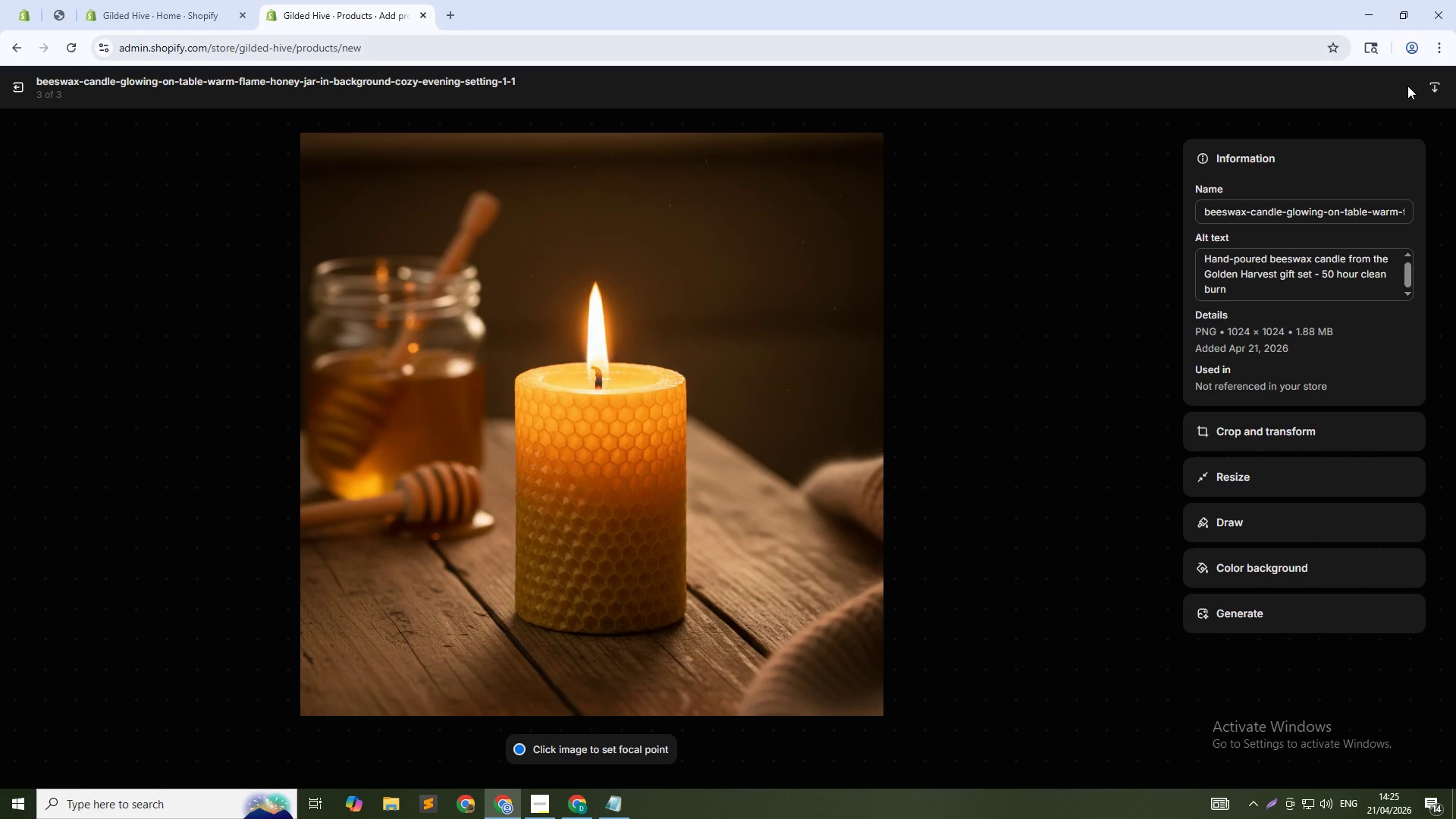 
wait(57.91)
 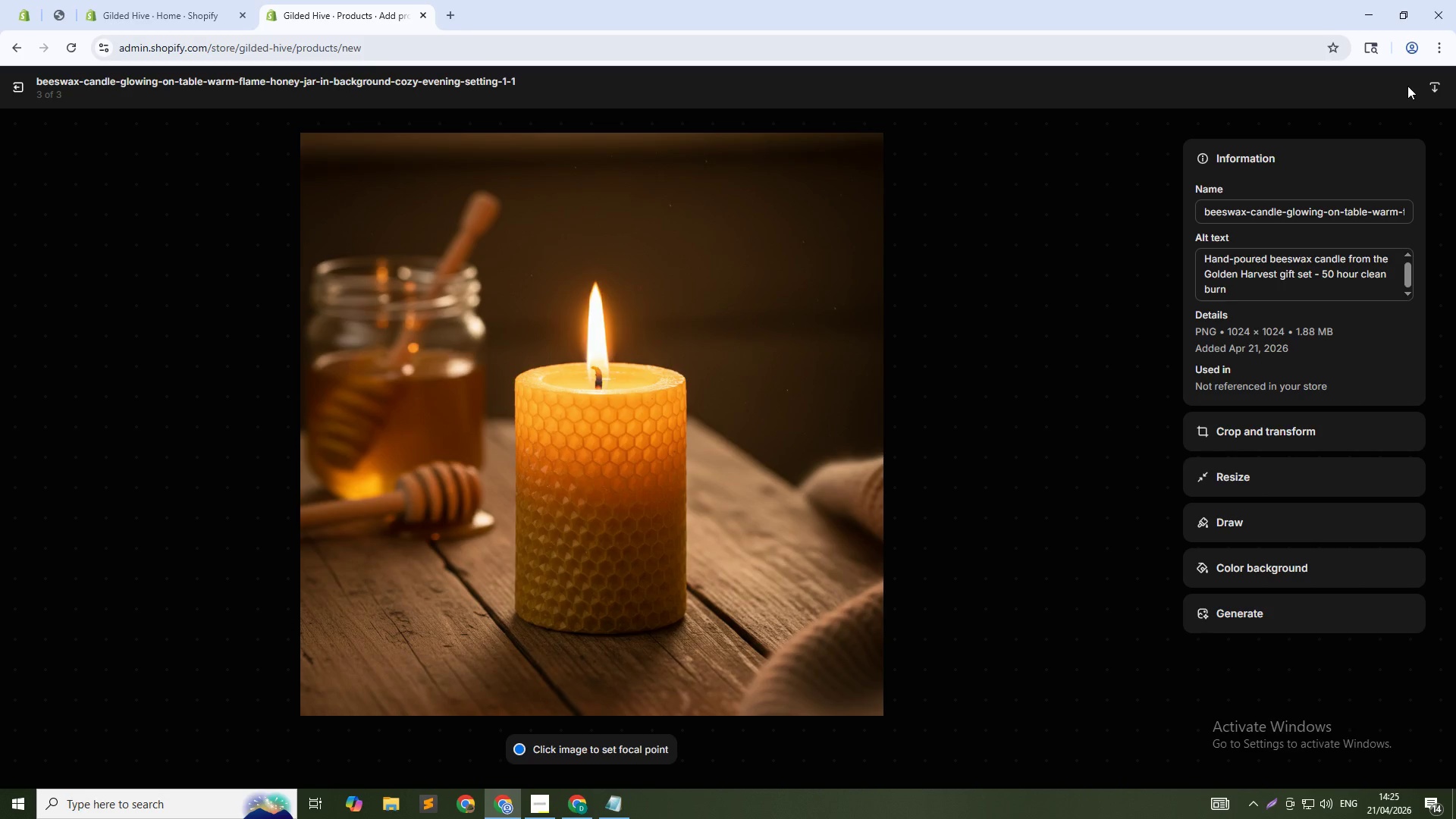 
left_click([17, 88])
 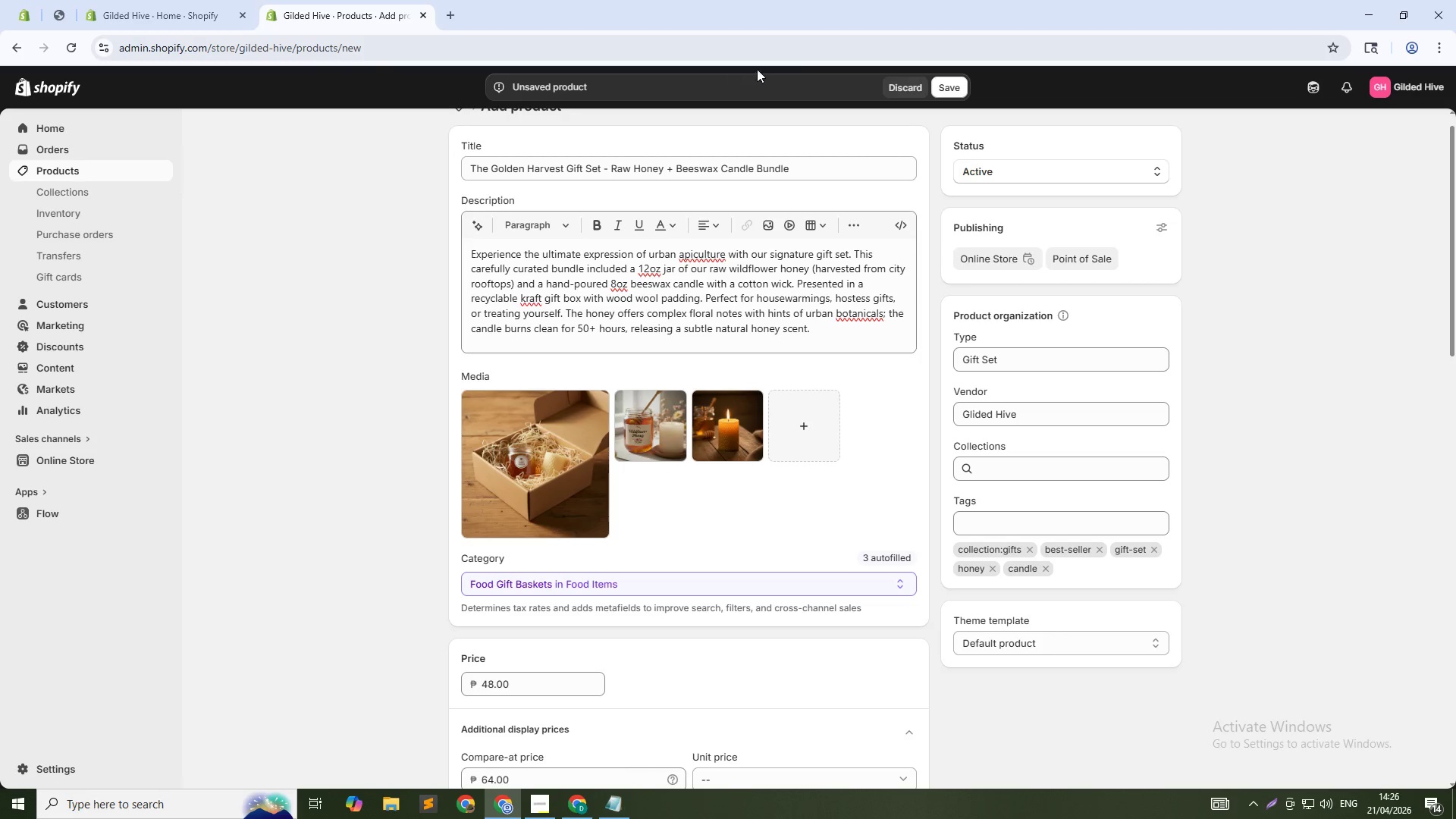 
left_click([952, 88])
 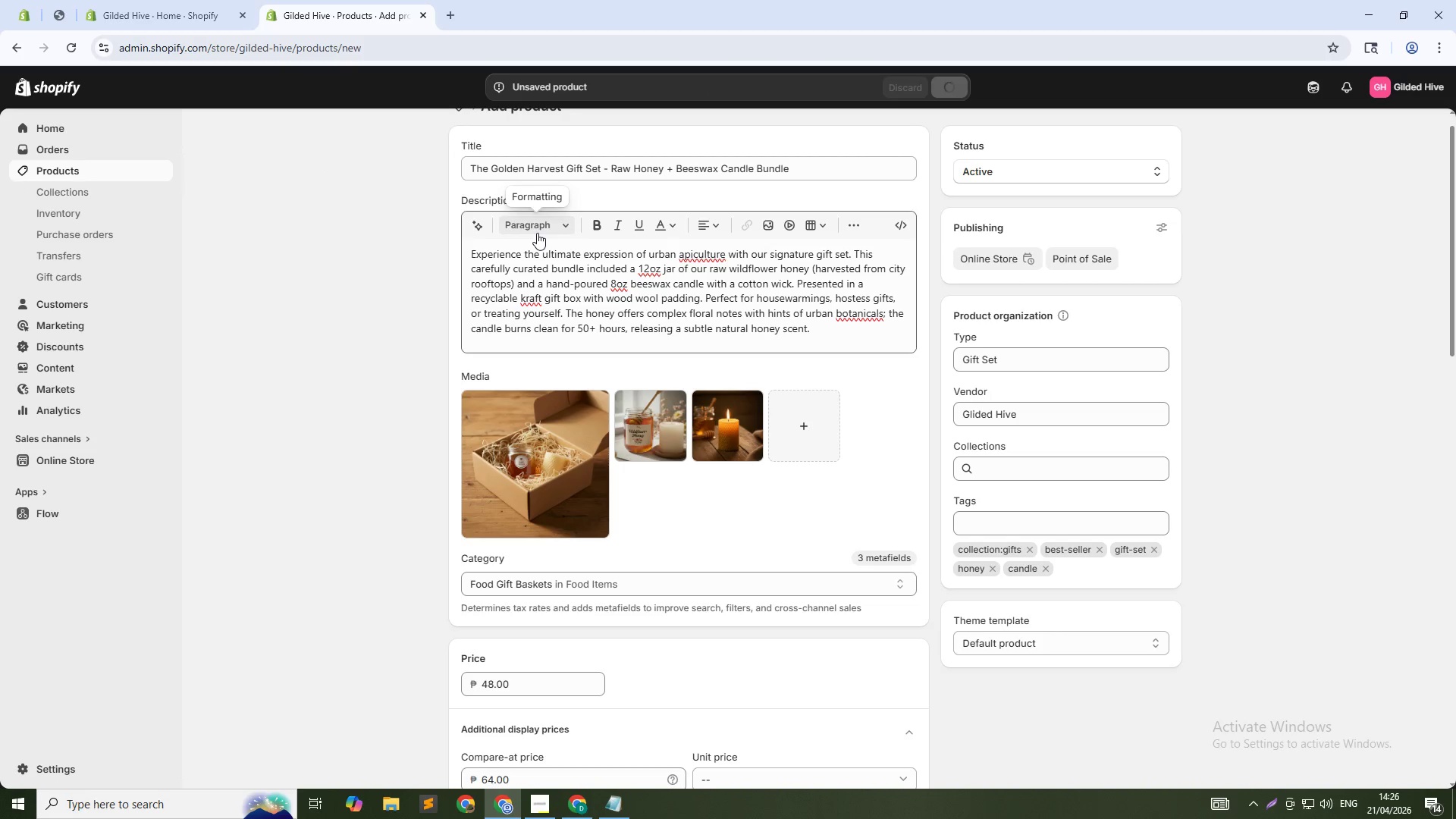 
wait(10.09)
 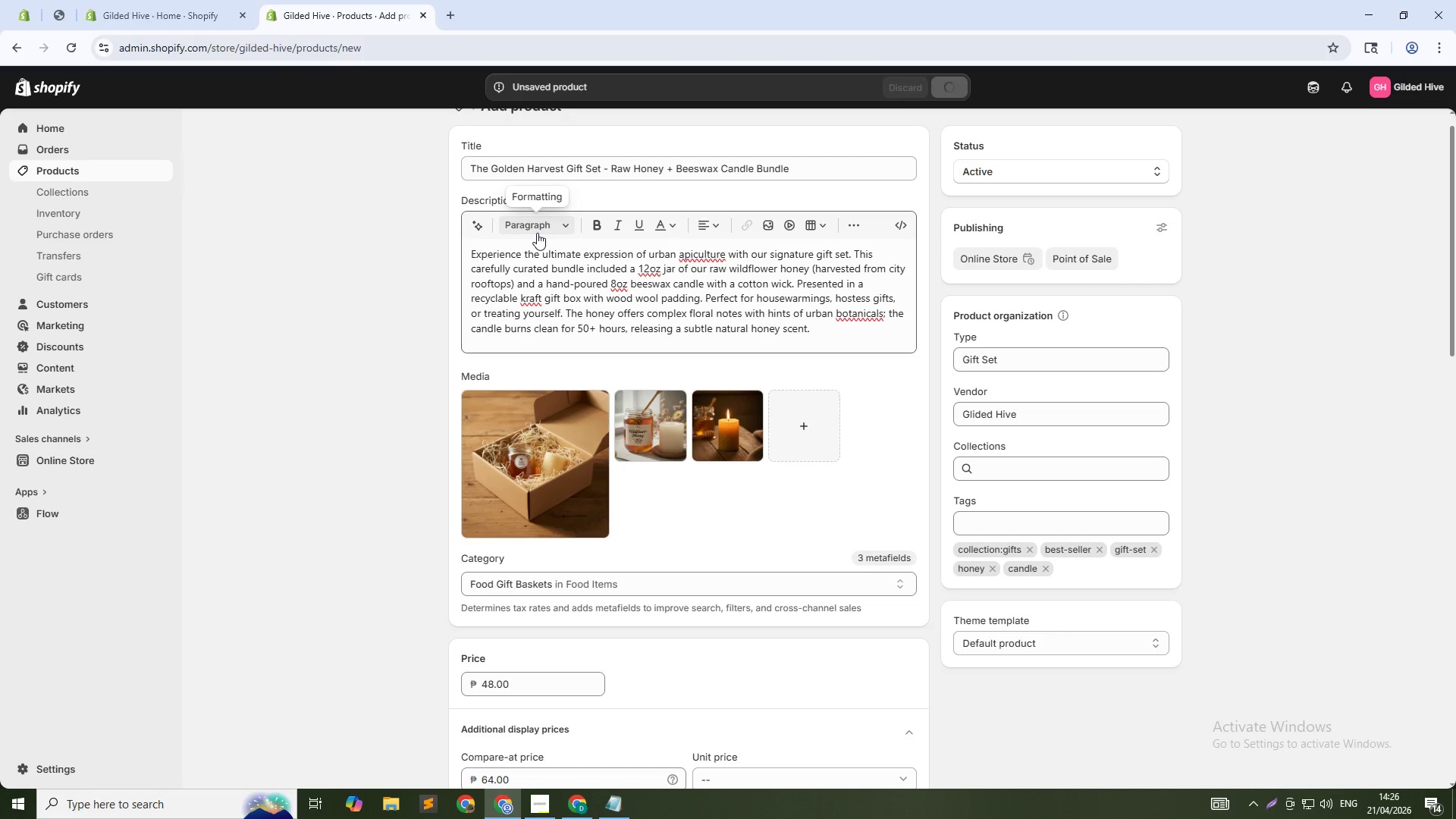 
left_click([98, 173])
 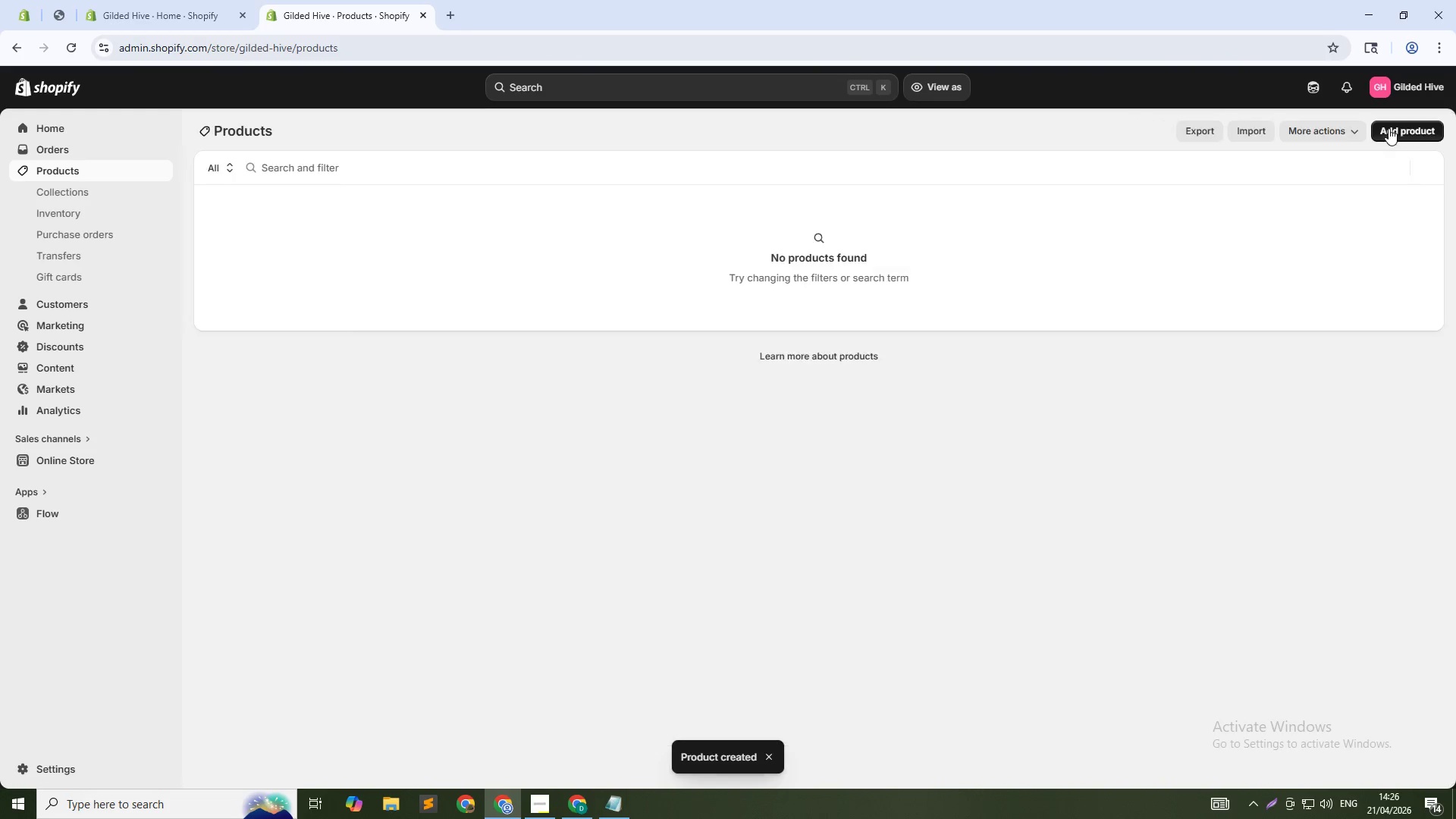 
left_click([1394, 127])
 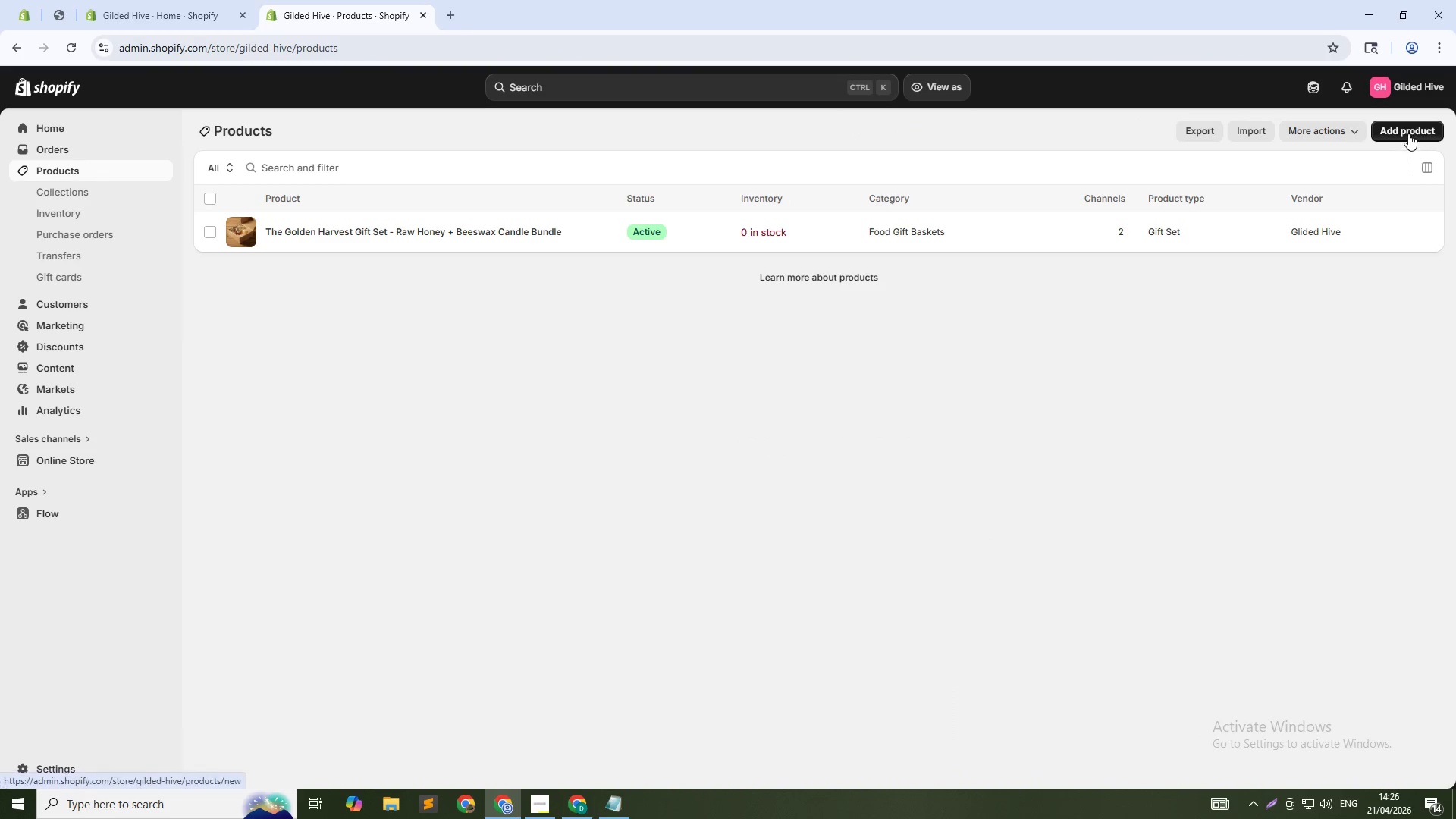 
left_click([1407, 127])
 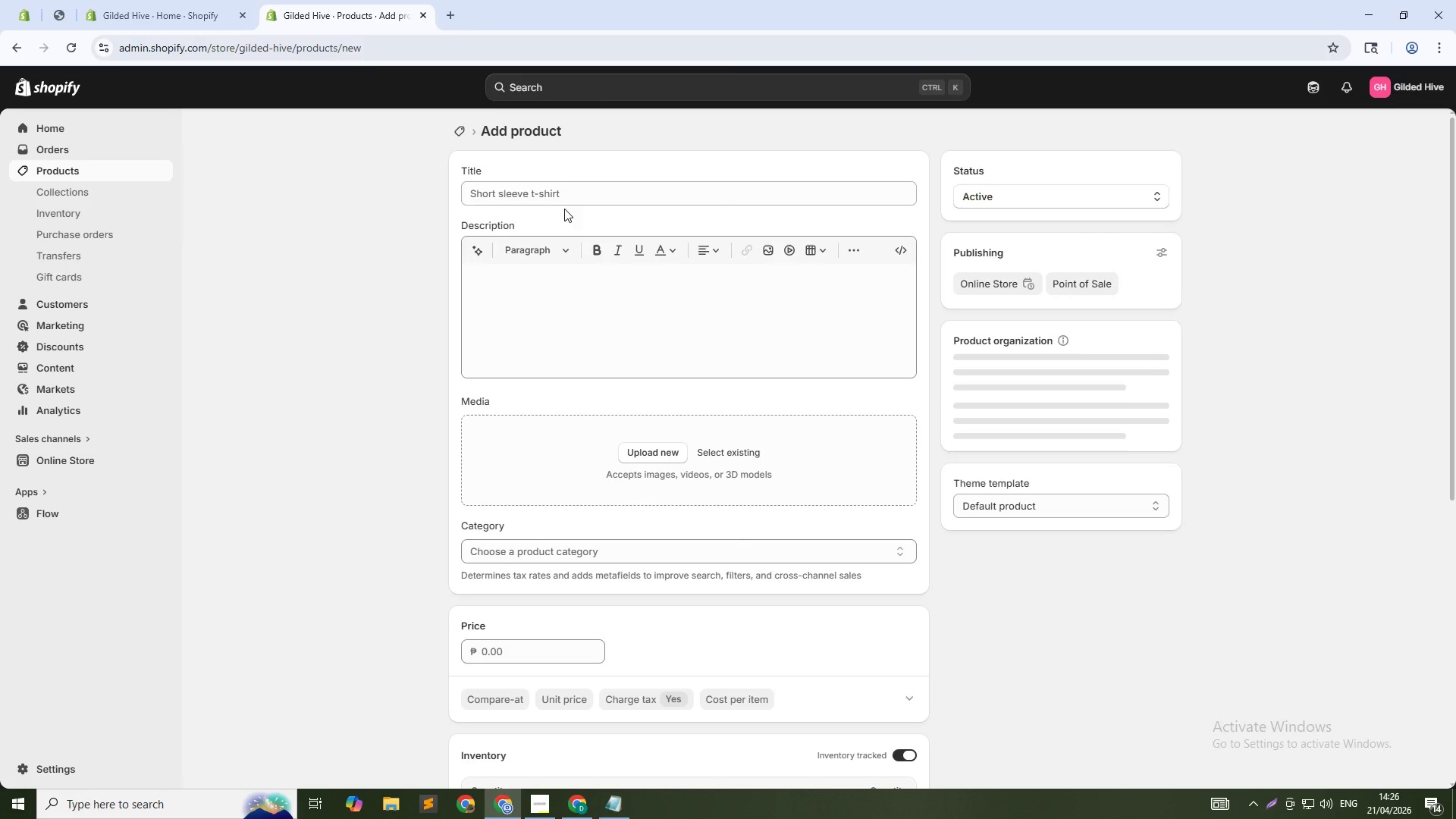 
left_click([580, 195])
 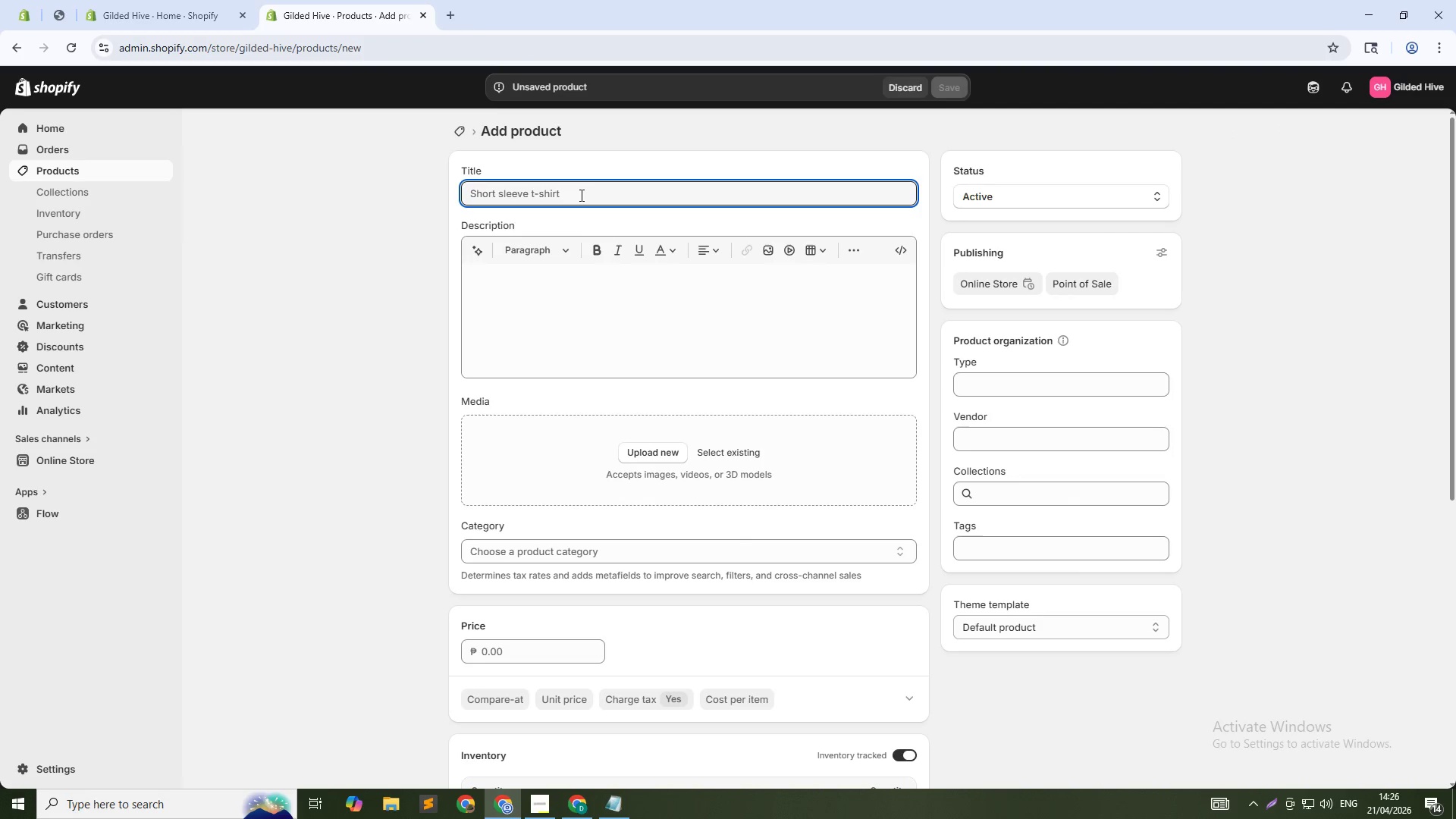 
type(The Apiary Ritual Wellness Kit - Honey, Balm & Cnadle)
key(Backspace)
key(Backspace)
key(Backspace)
key(Backspace)
key(Backspace)
type(andle Set)
 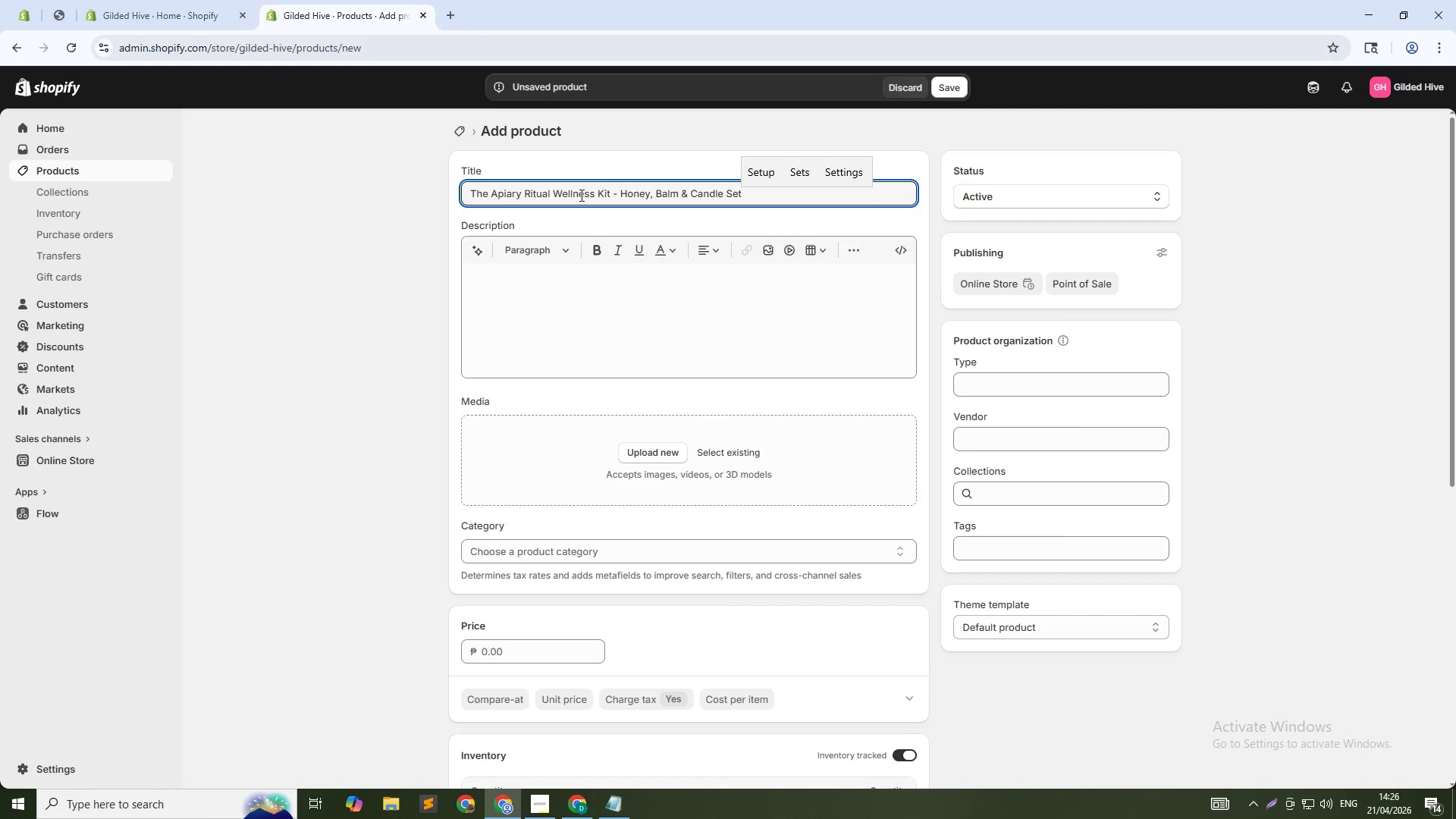 
left_click([595, 326])
 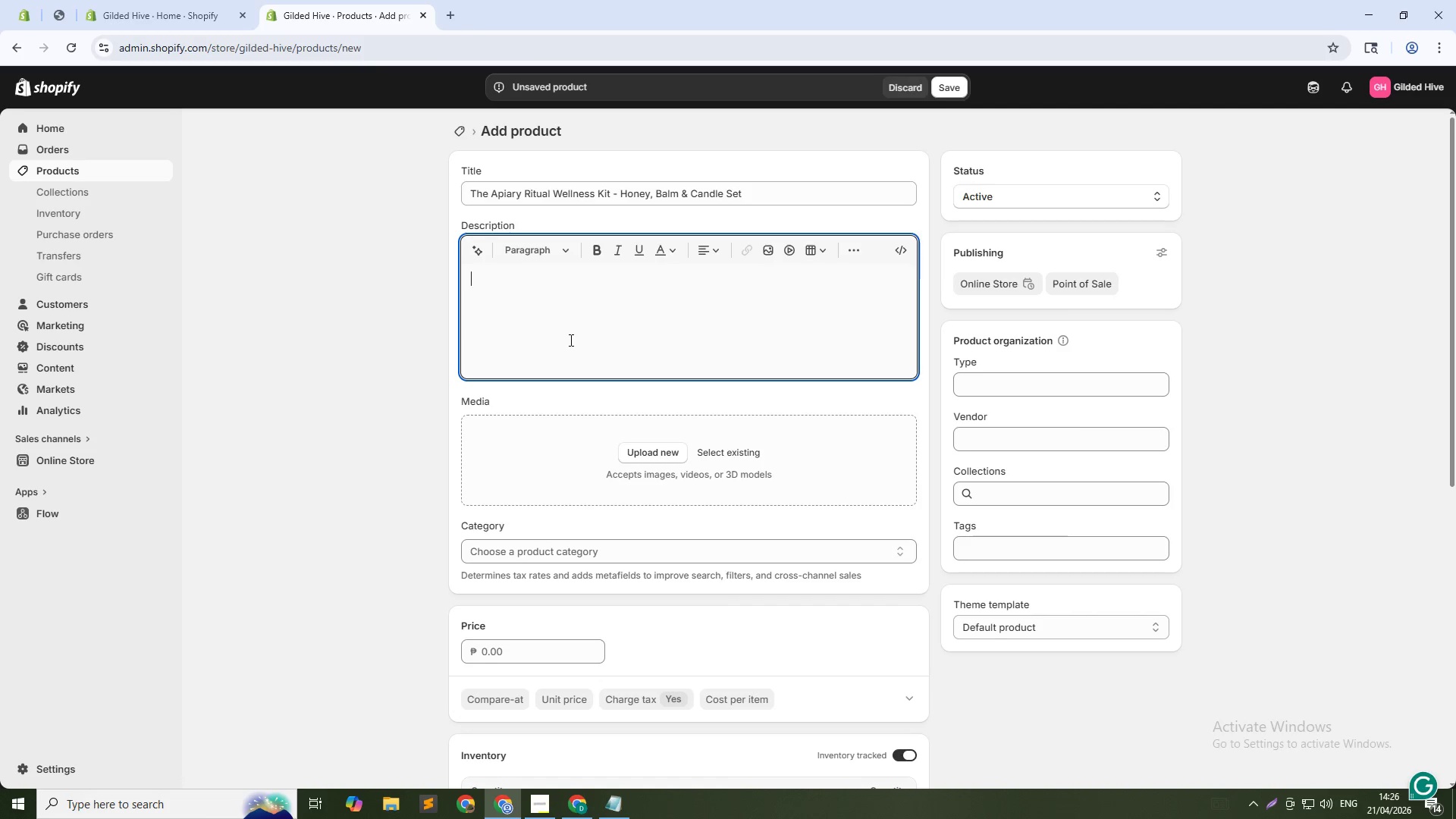 
wait(6.73)
 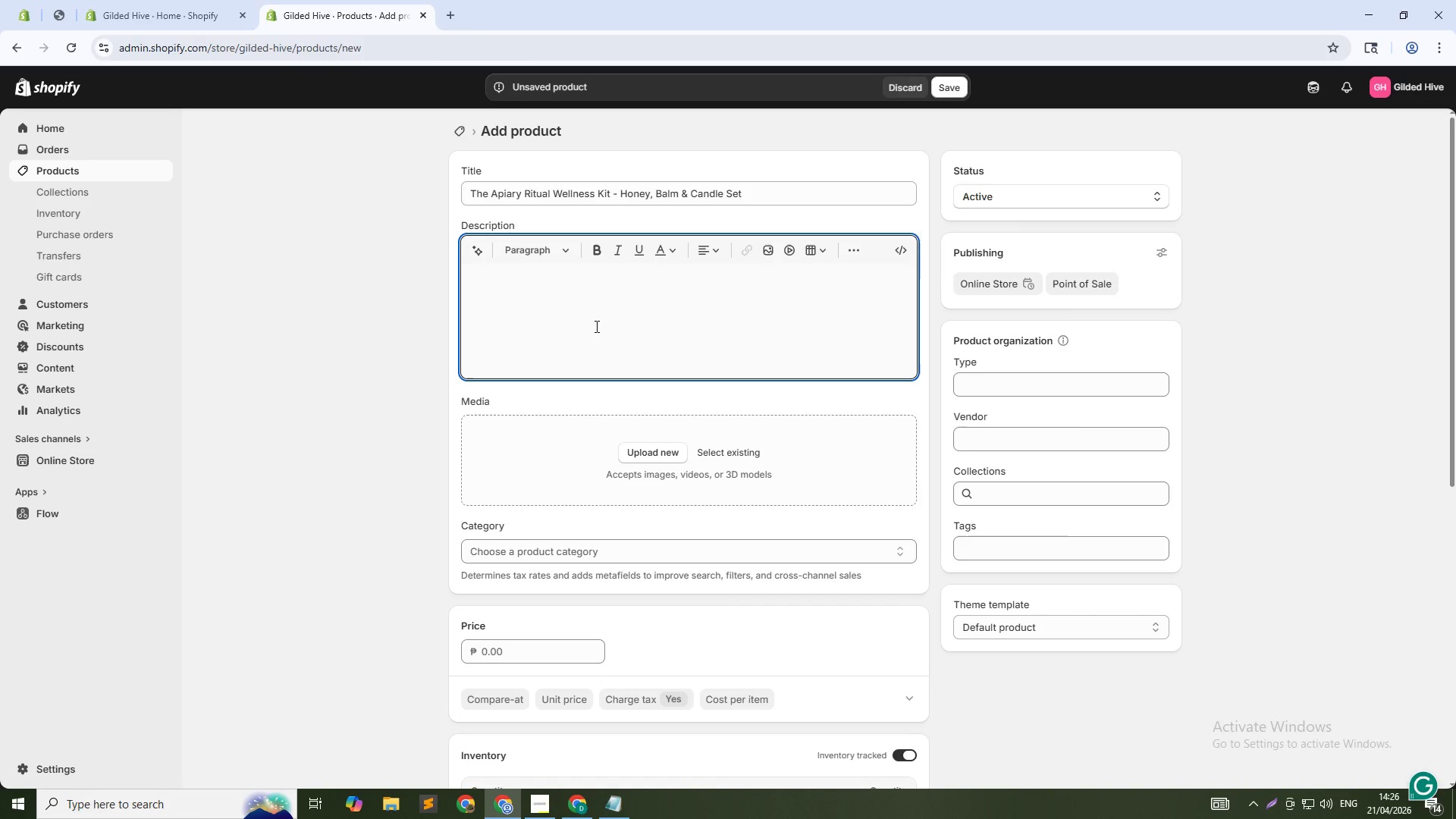 
type(A complete self-cre ritual inspired by the hive,)
key(Backspace)
type(. This wellness kit includes: 8oz raw honey, 2oz beeswax hand balm, and a 4oz travel tin  )
key(Backspace)
type(candle. The hand a)
key(Backspace)
type(balm soothes dry skin with a blend of bess)
 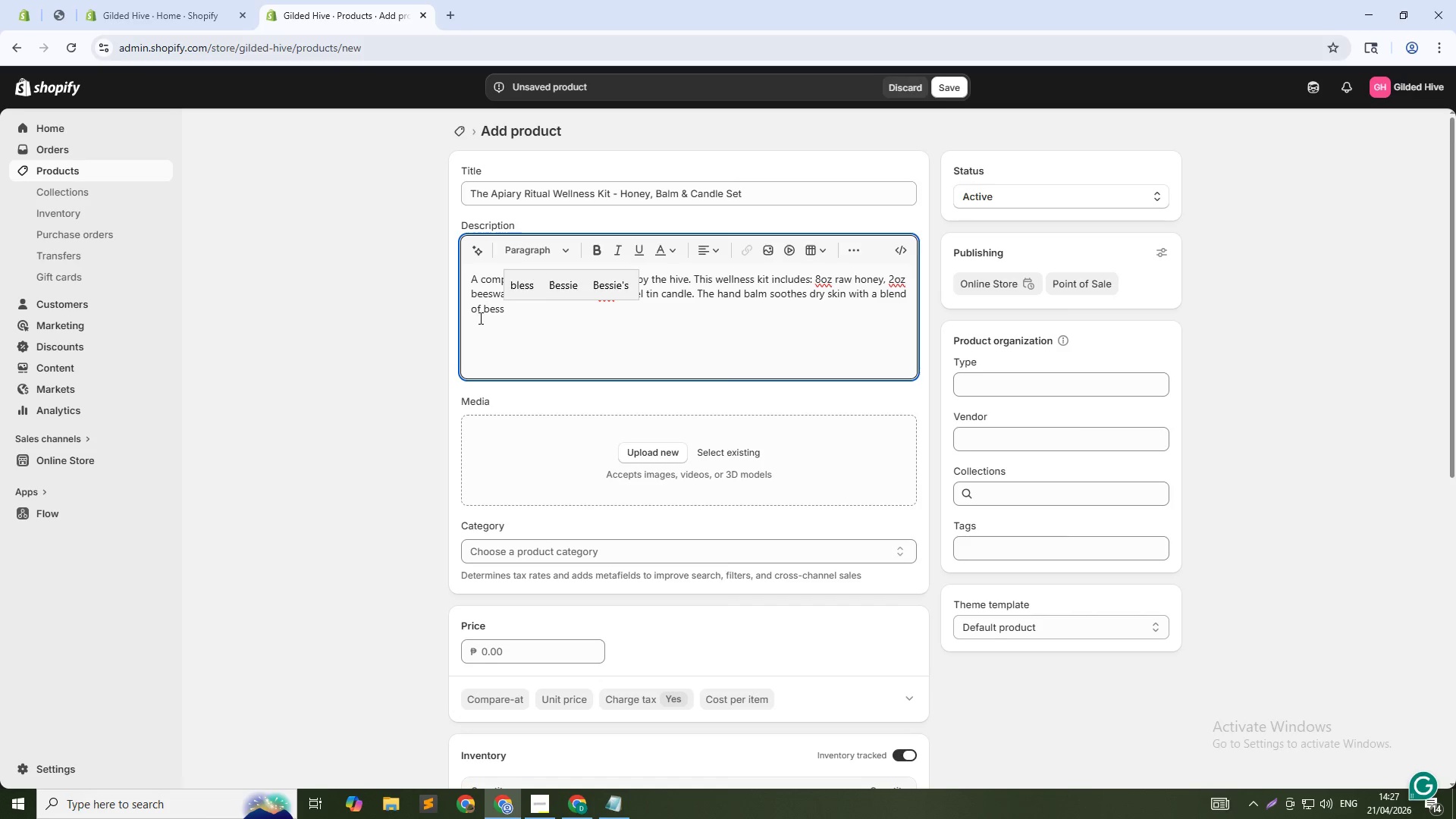 
key(Backspace)
key(Backspace)
type(eswax, shea butter, and essential oils. The travel candle provides 20 hours of a)
key(Backspace)
type(warm, natrual light. All packaged in a reusable muslim drawstring bag. Ideal )
 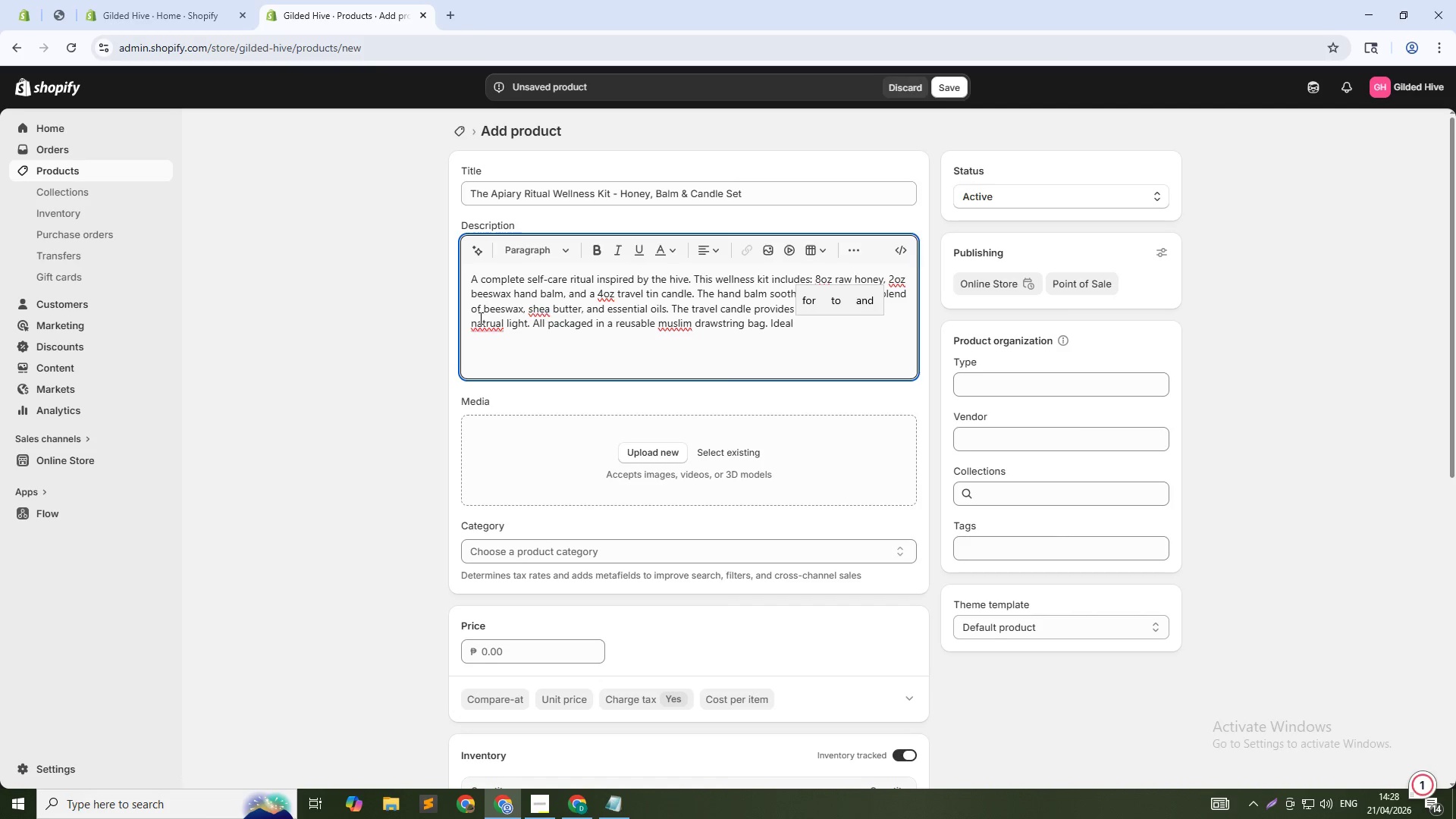 
left_click([491, 323])
 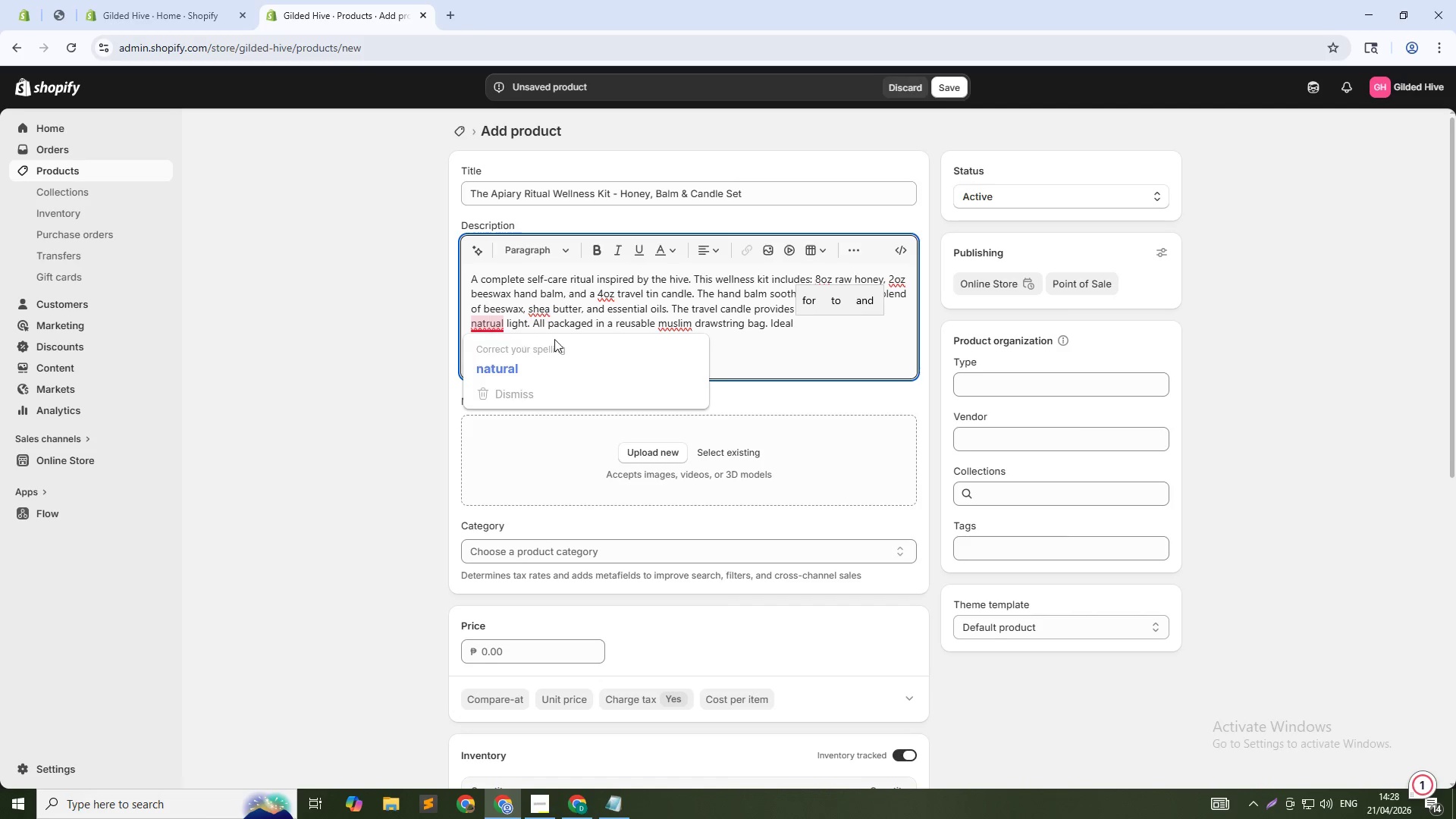 
left_click([552, 367])
 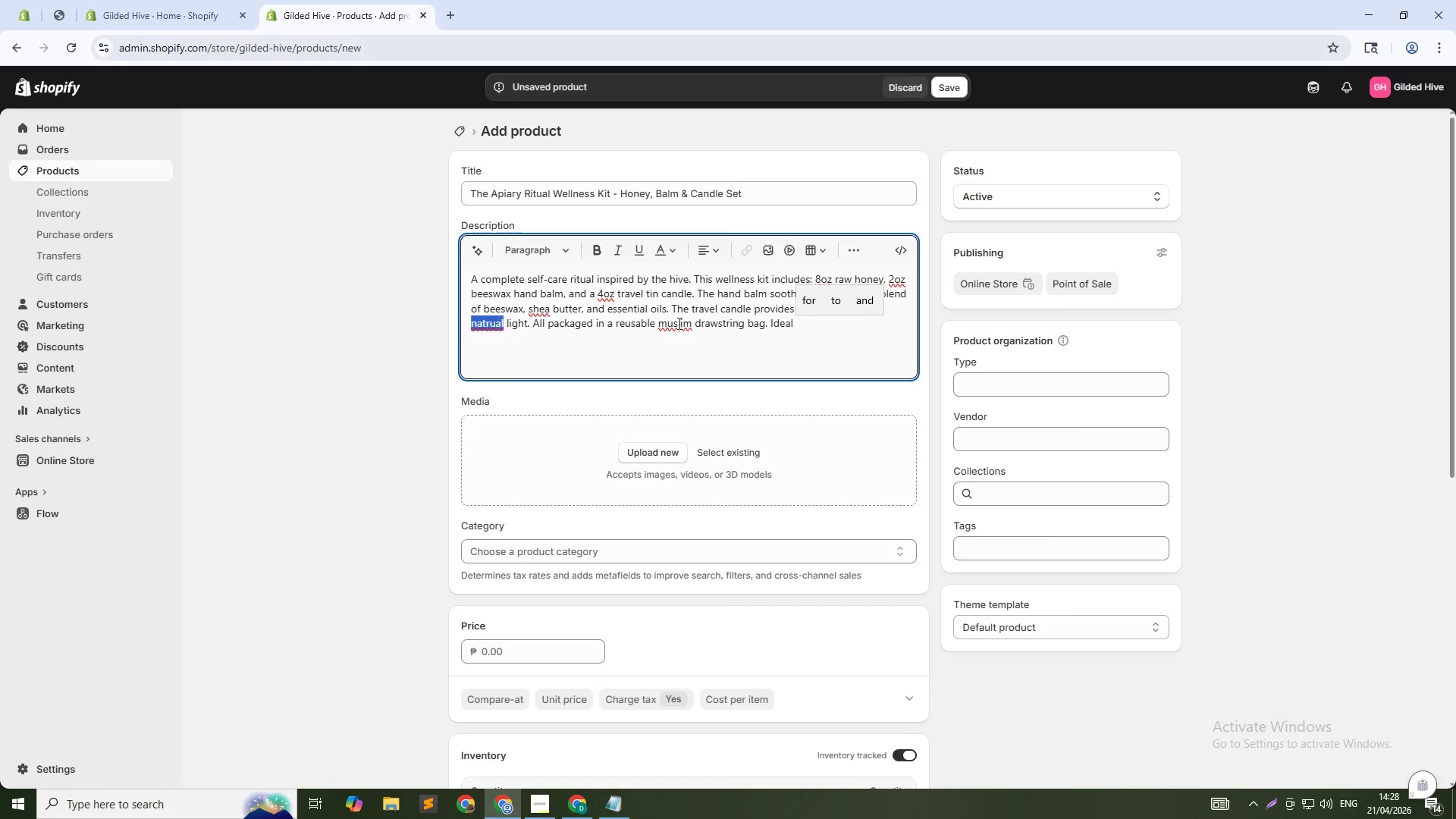 
key(Unknown)
 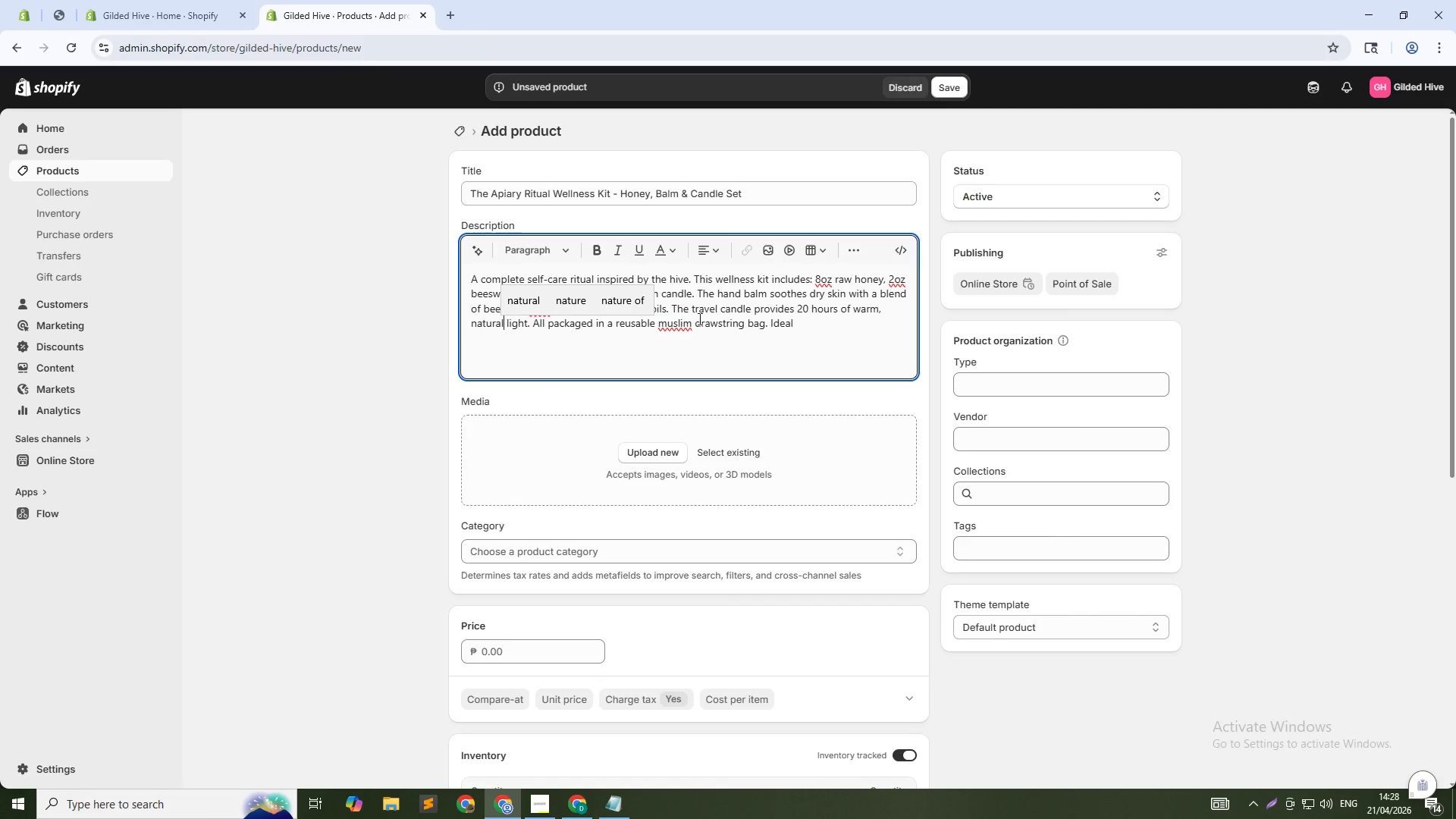 
key(Unknown)
 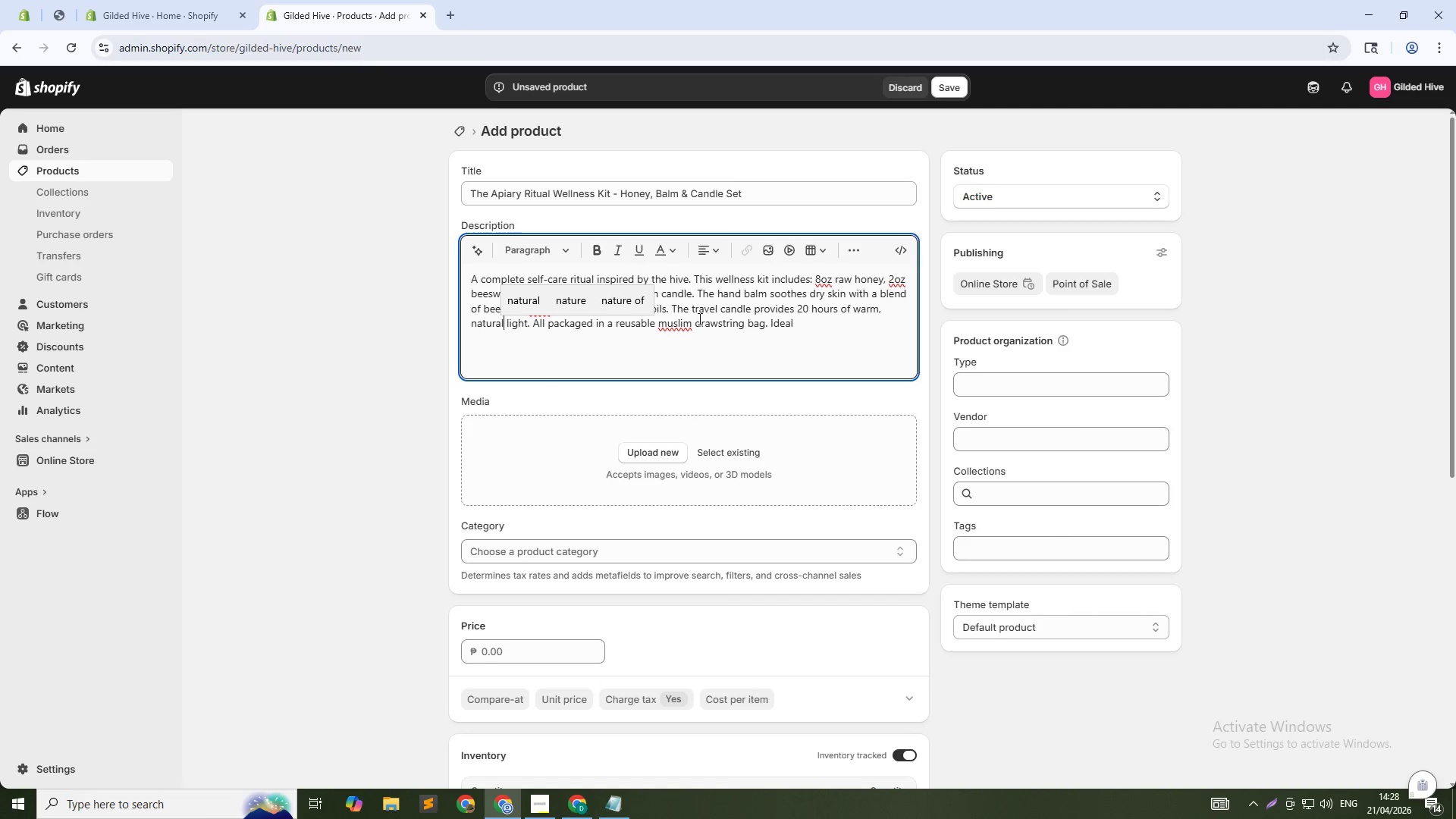 
key(Unknown)
 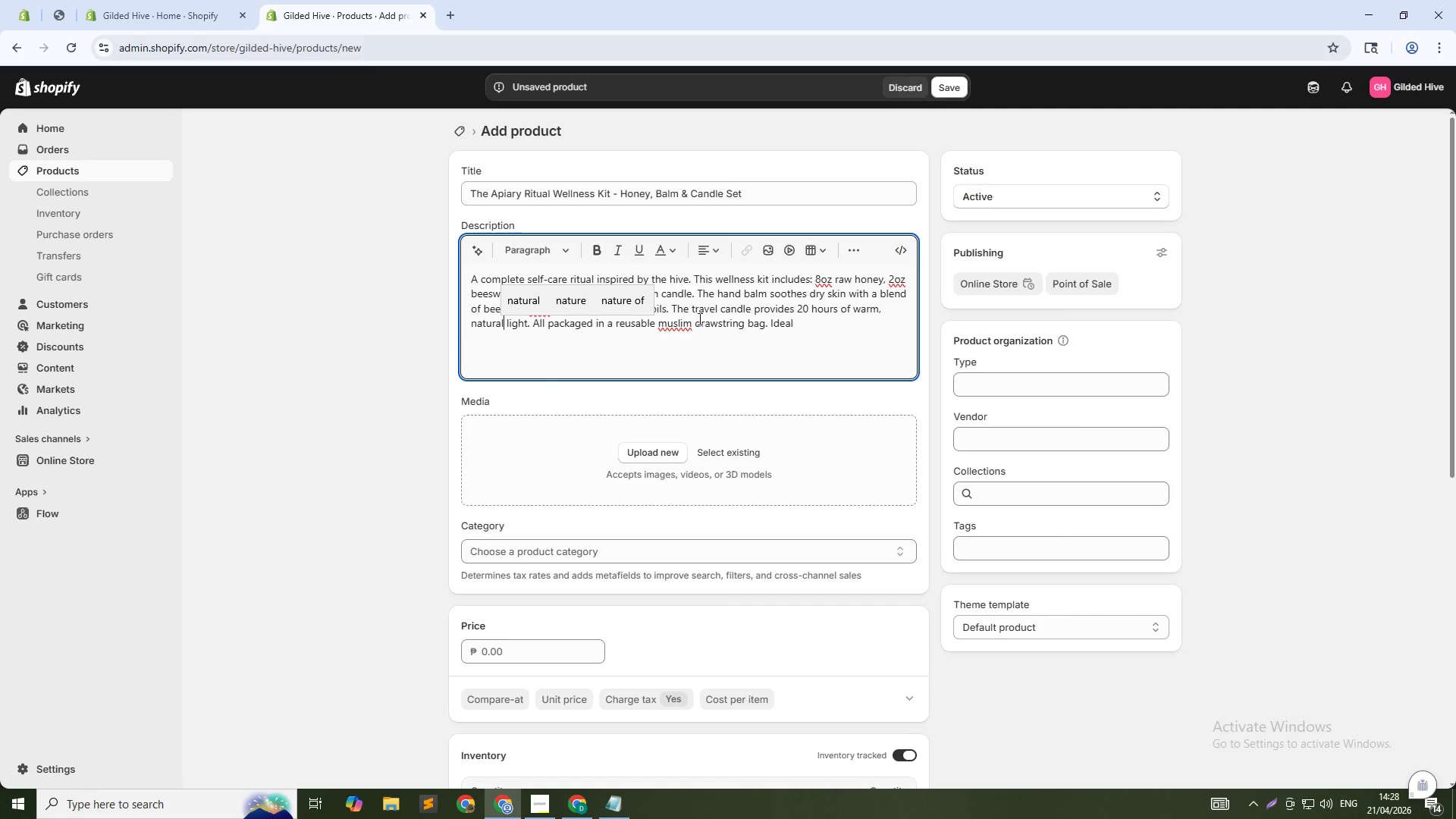 
key(Unknown)
 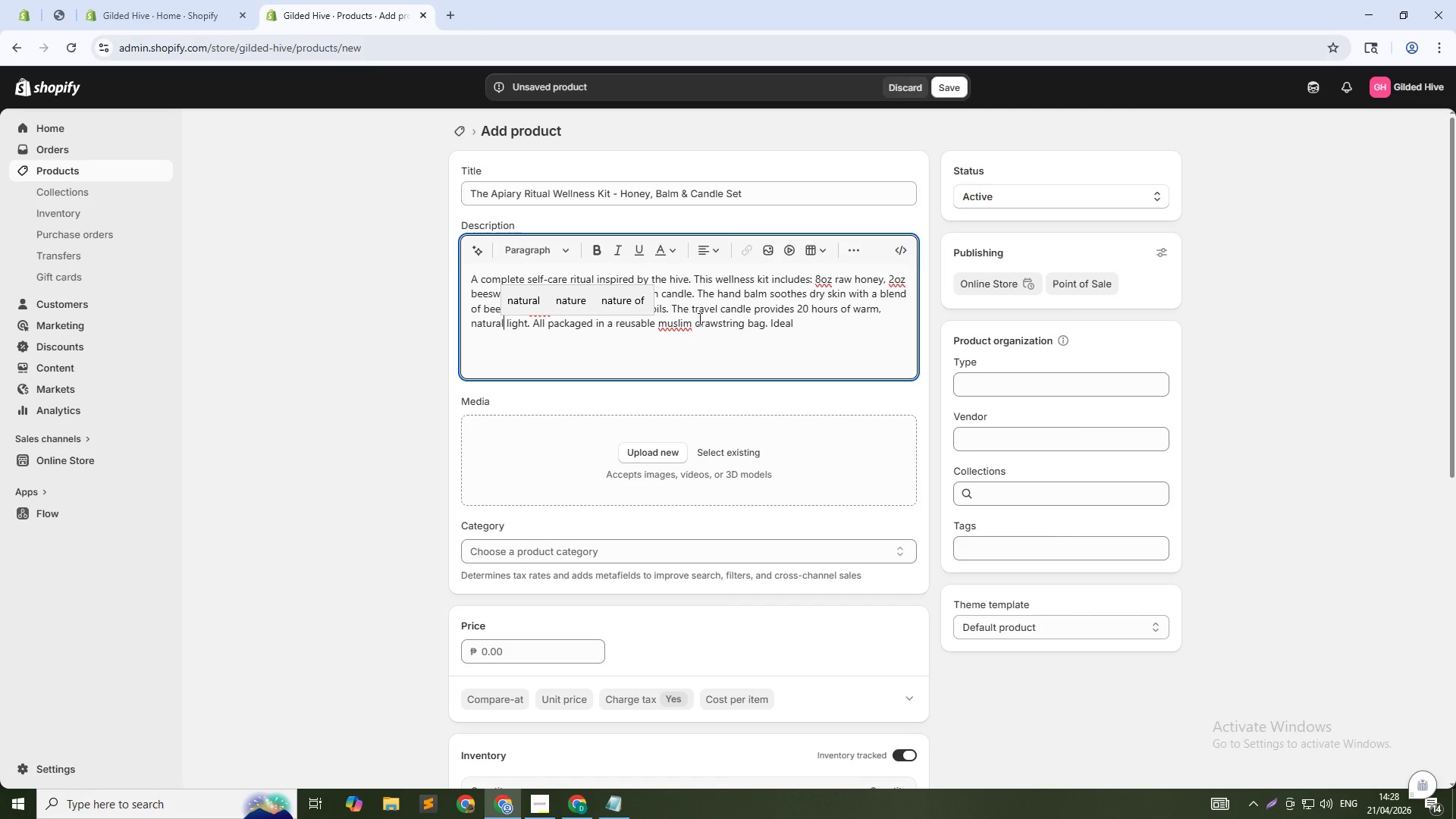 
key(Unknown)
 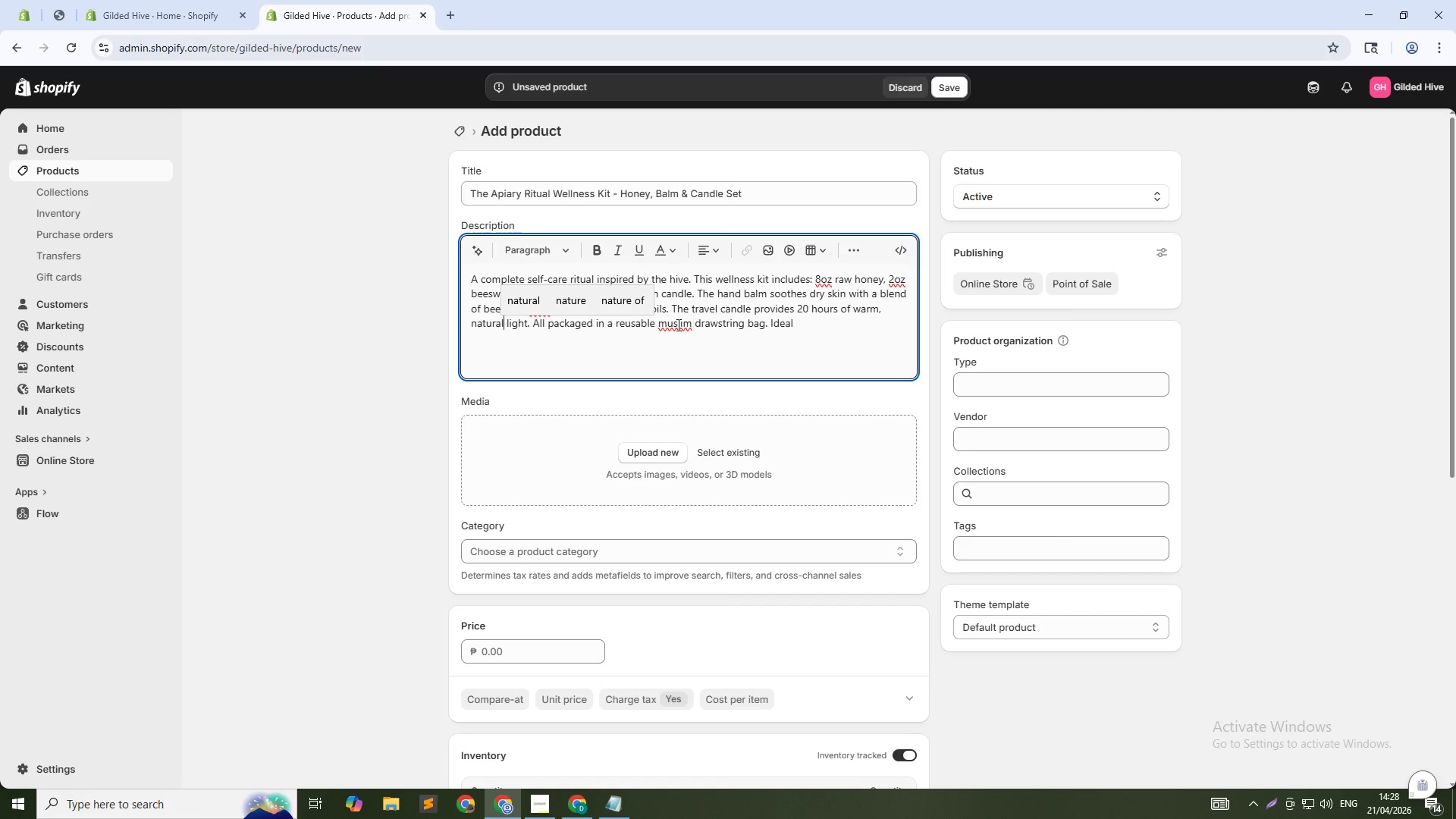 
key(Unknown)
 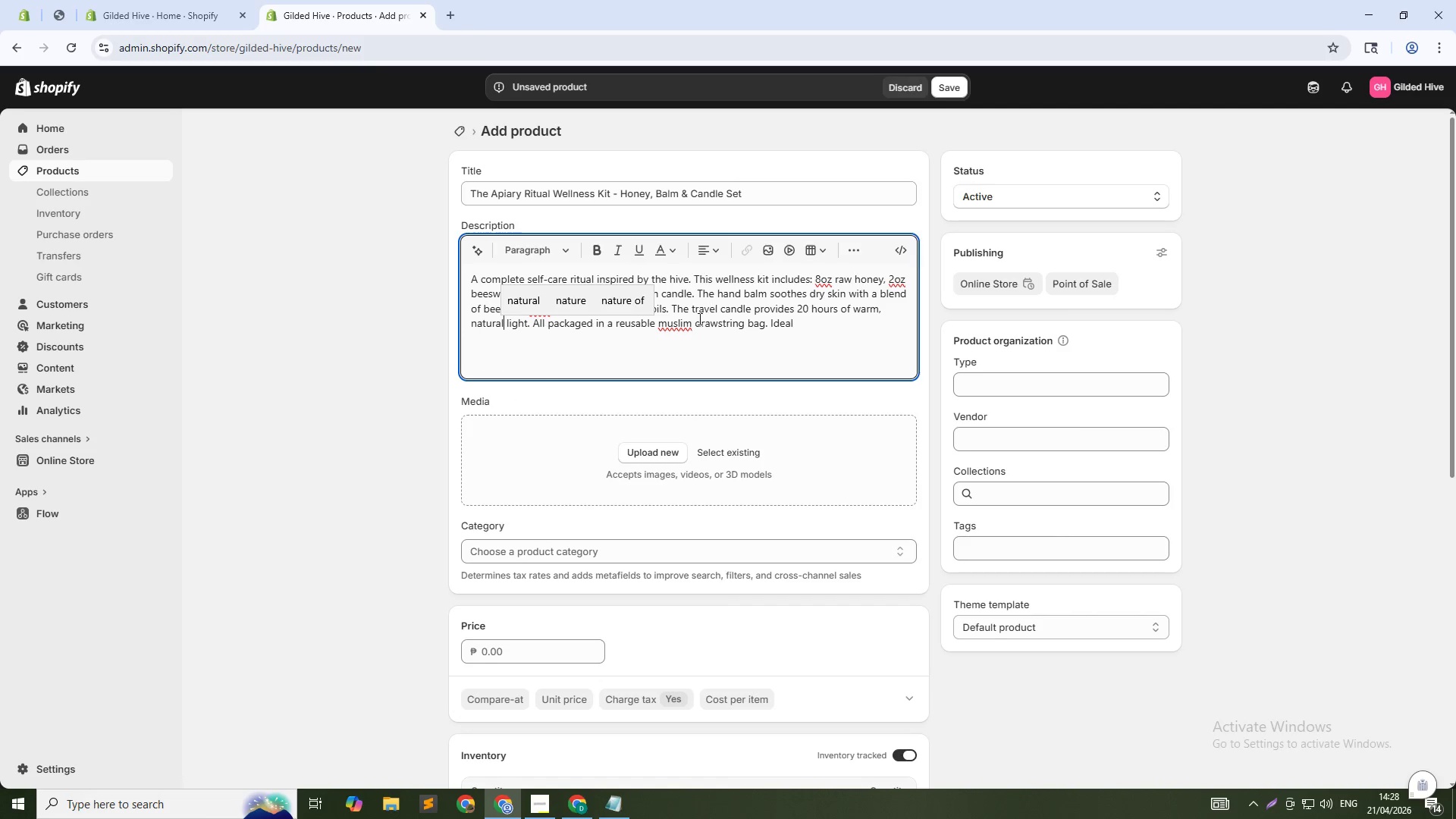 
key(Unknown)
 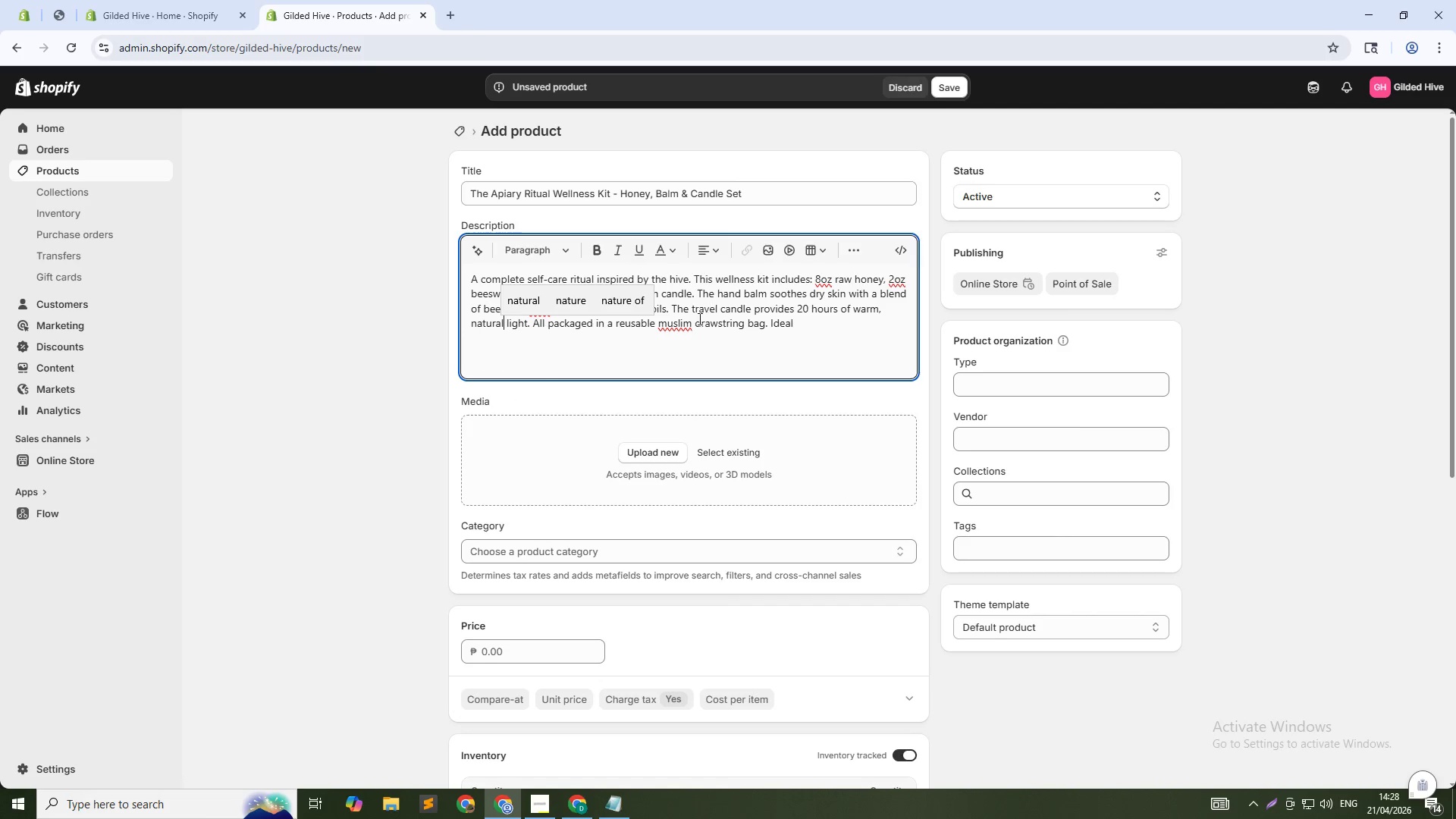 
left_click([677, 325])
 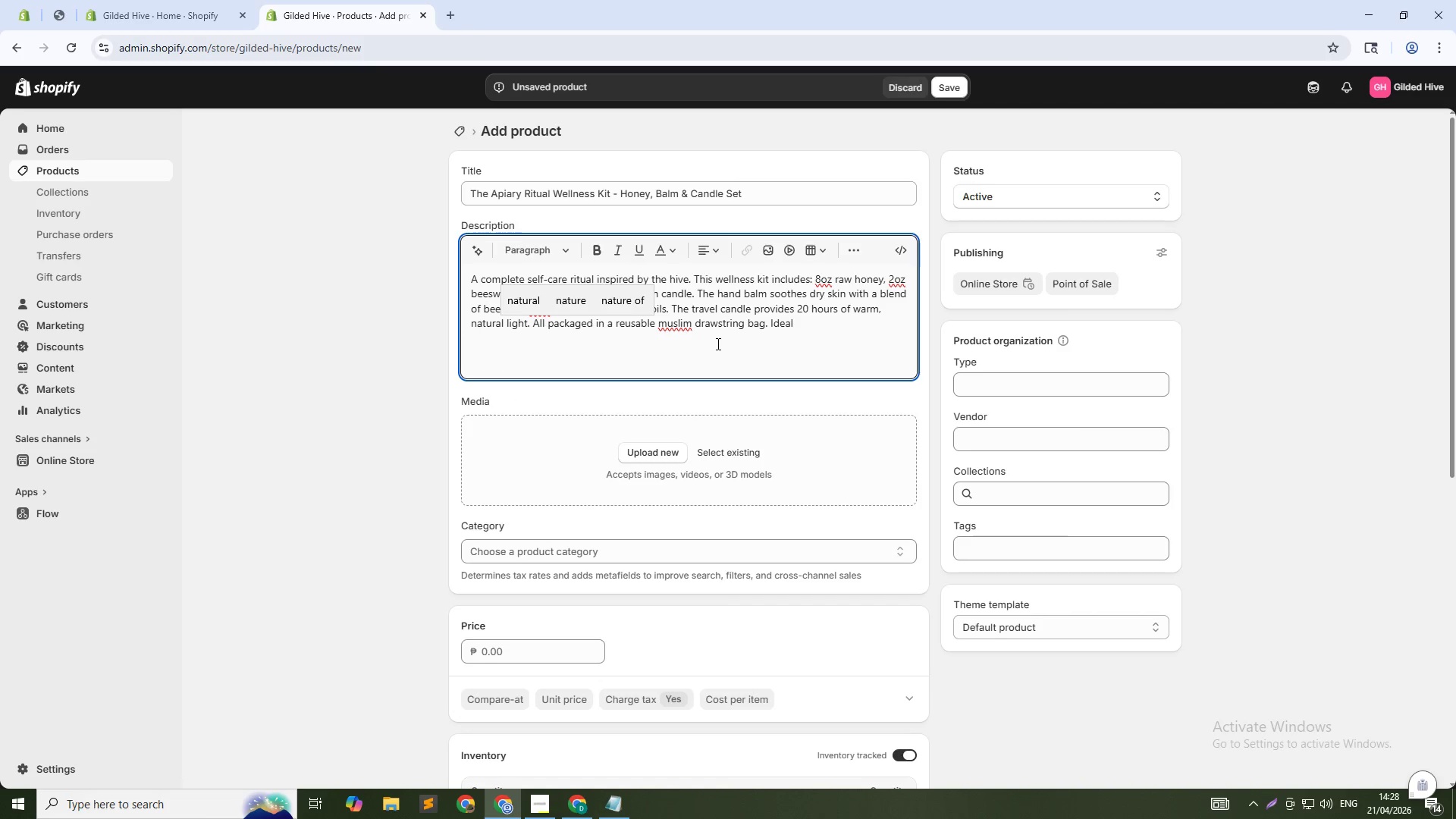 
left_click([717, 344])
 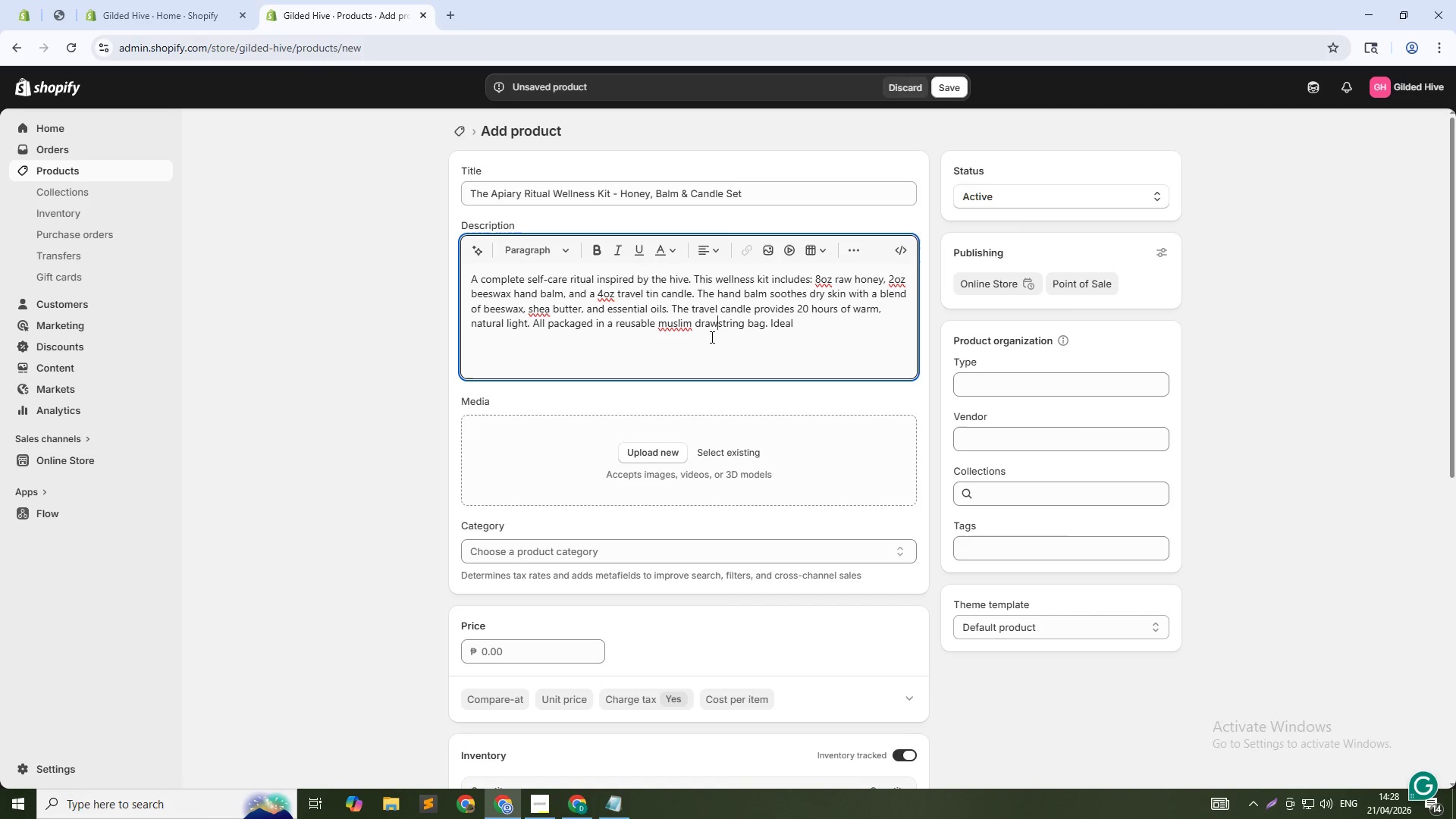 
left_click([683, 328])
 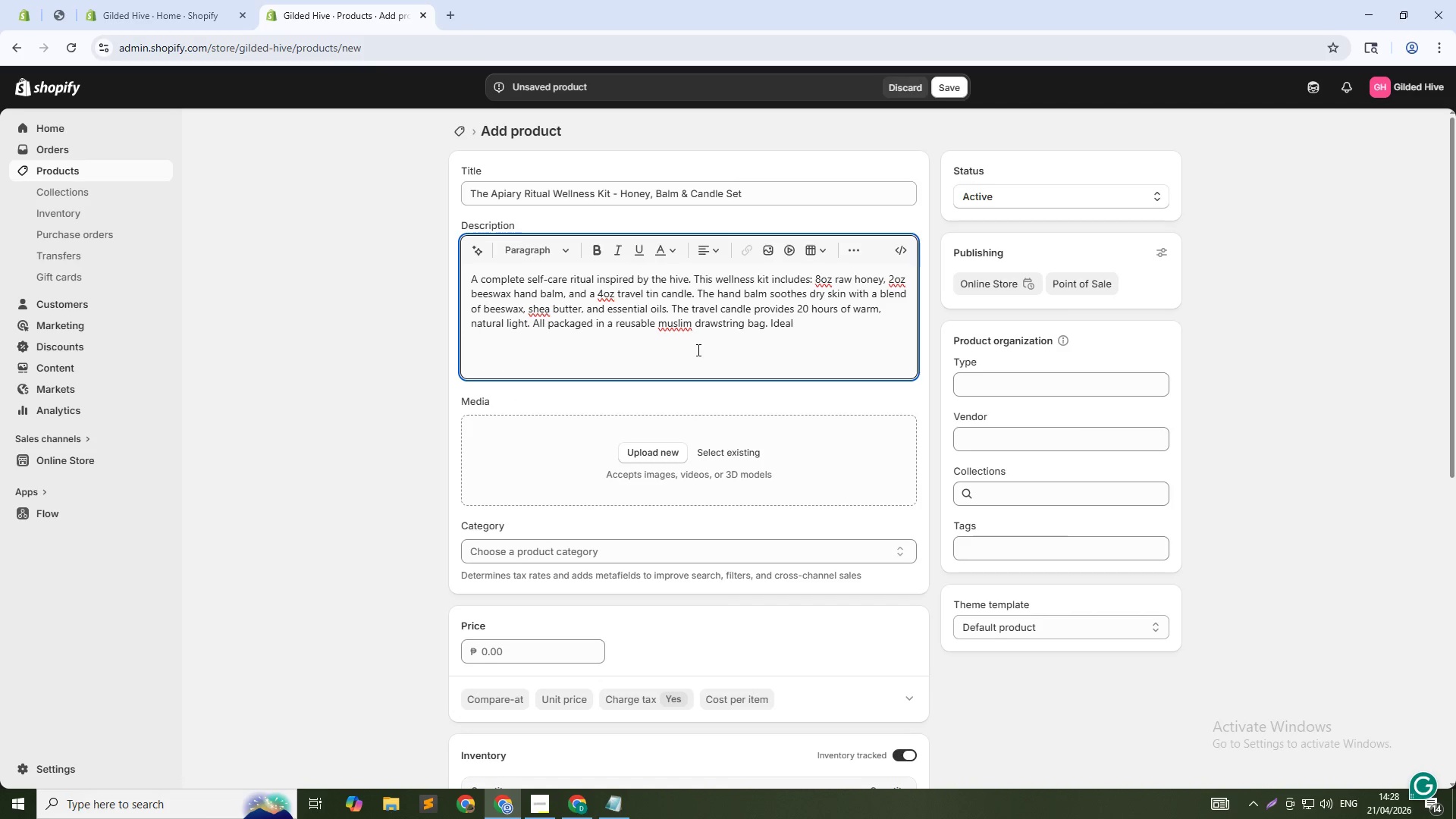 
key(Delete)
 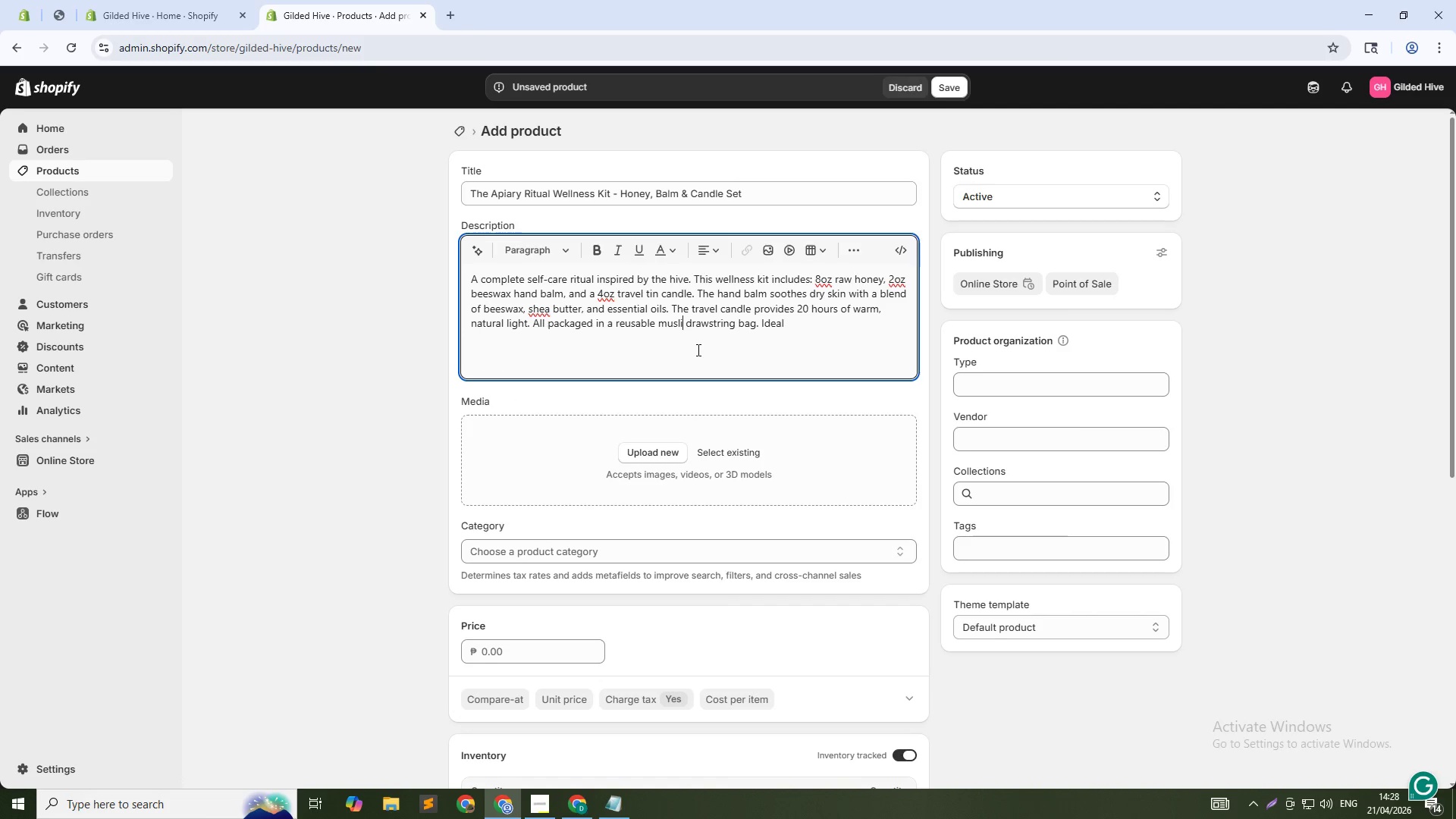 
key(N)
 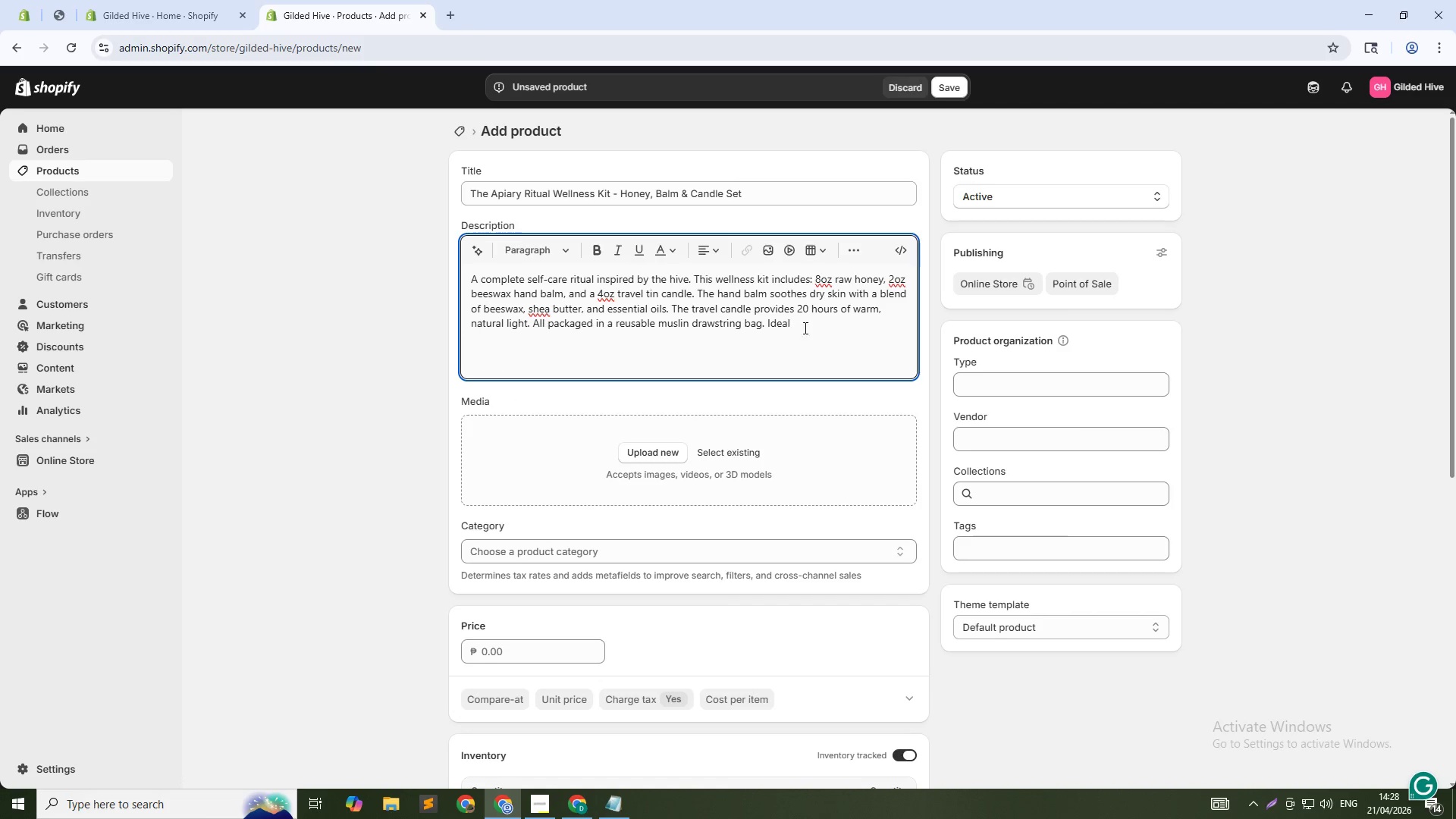 
left_click([814, 327])
 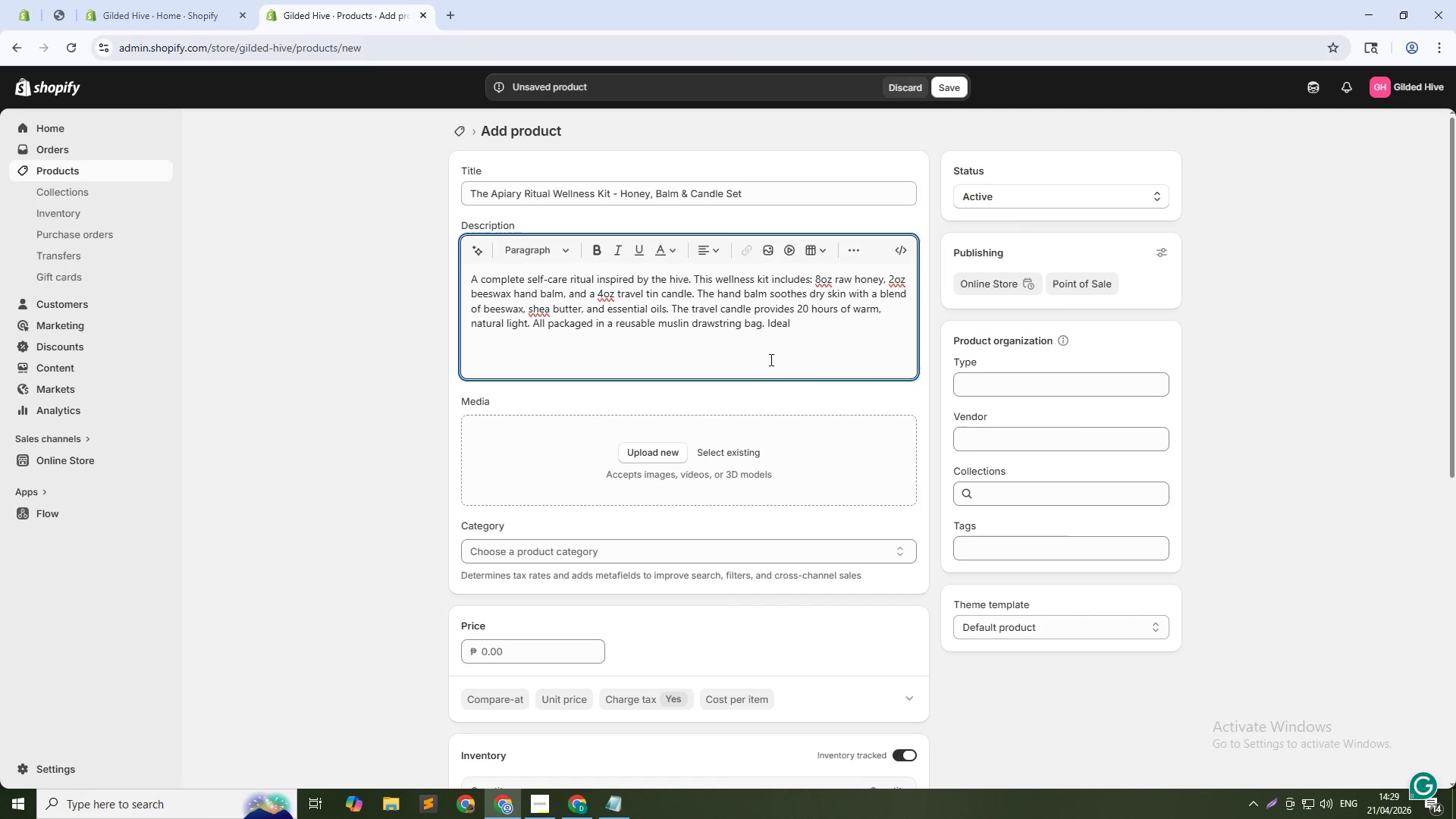 
wait(5.47)
 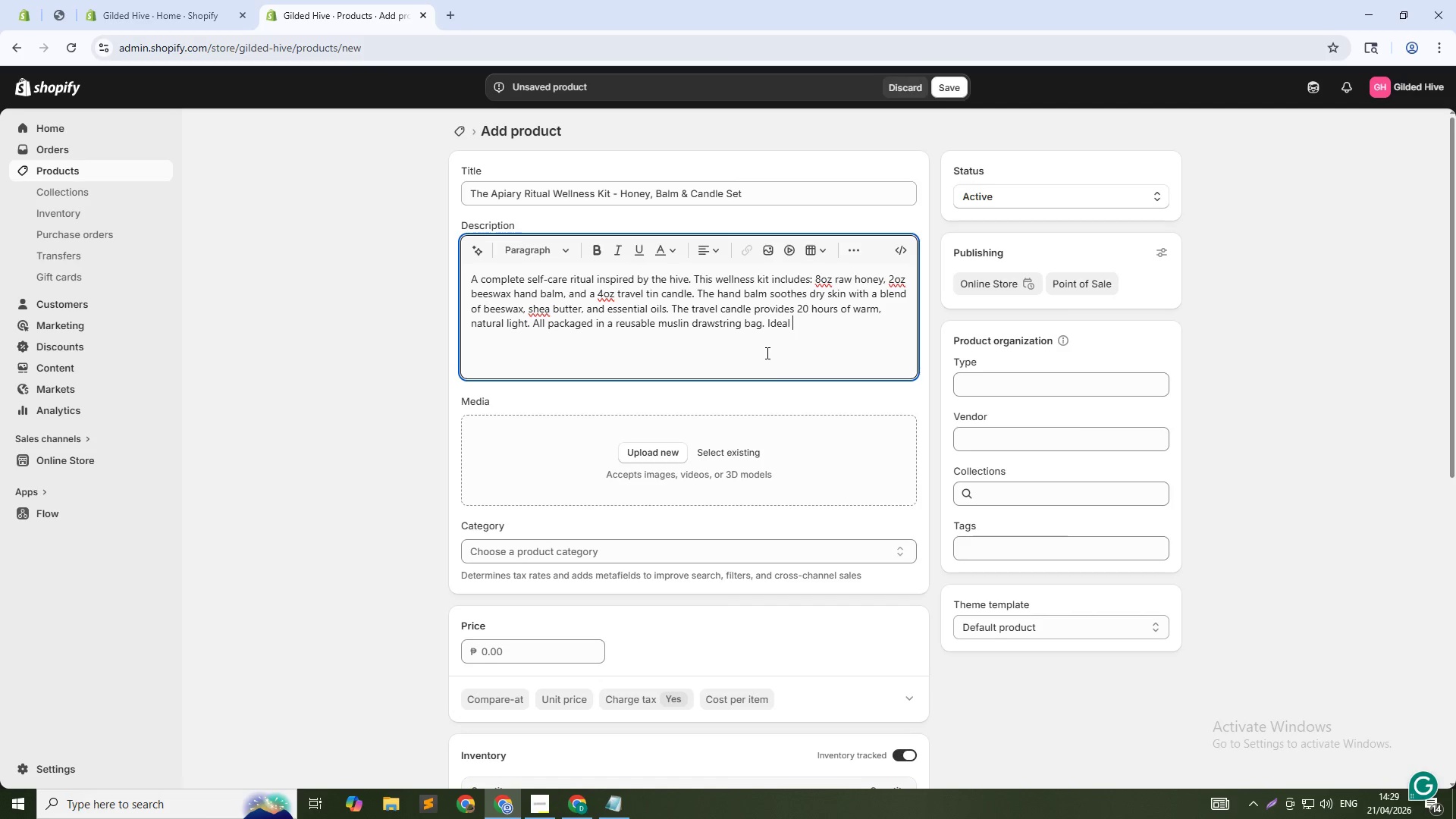 
type(for yoga practitioners, media)
key(Backspace)
type(tation spaces, or anyone seeking a moment of calm in their day.)
 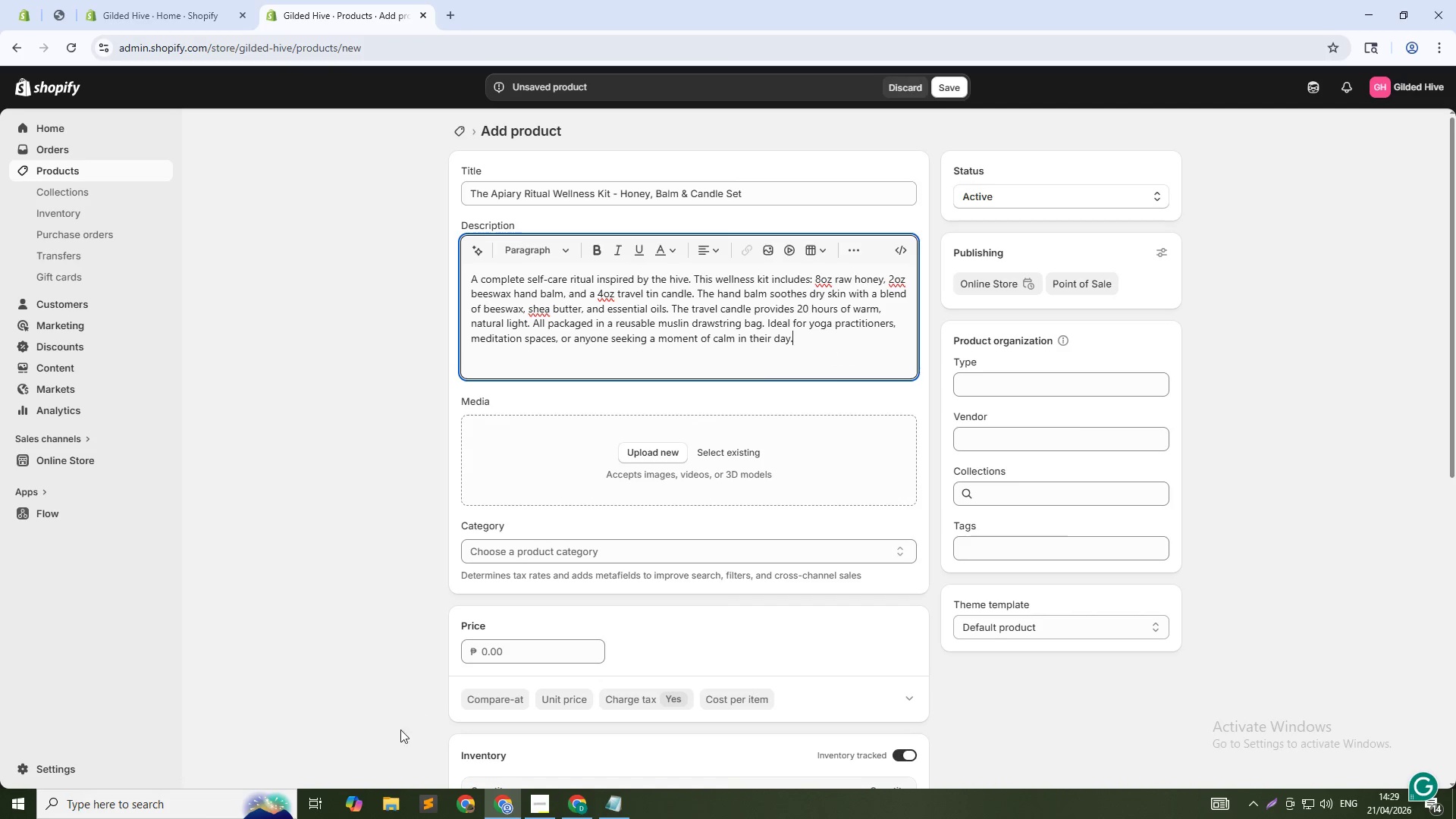 
left_click([535, 653])
 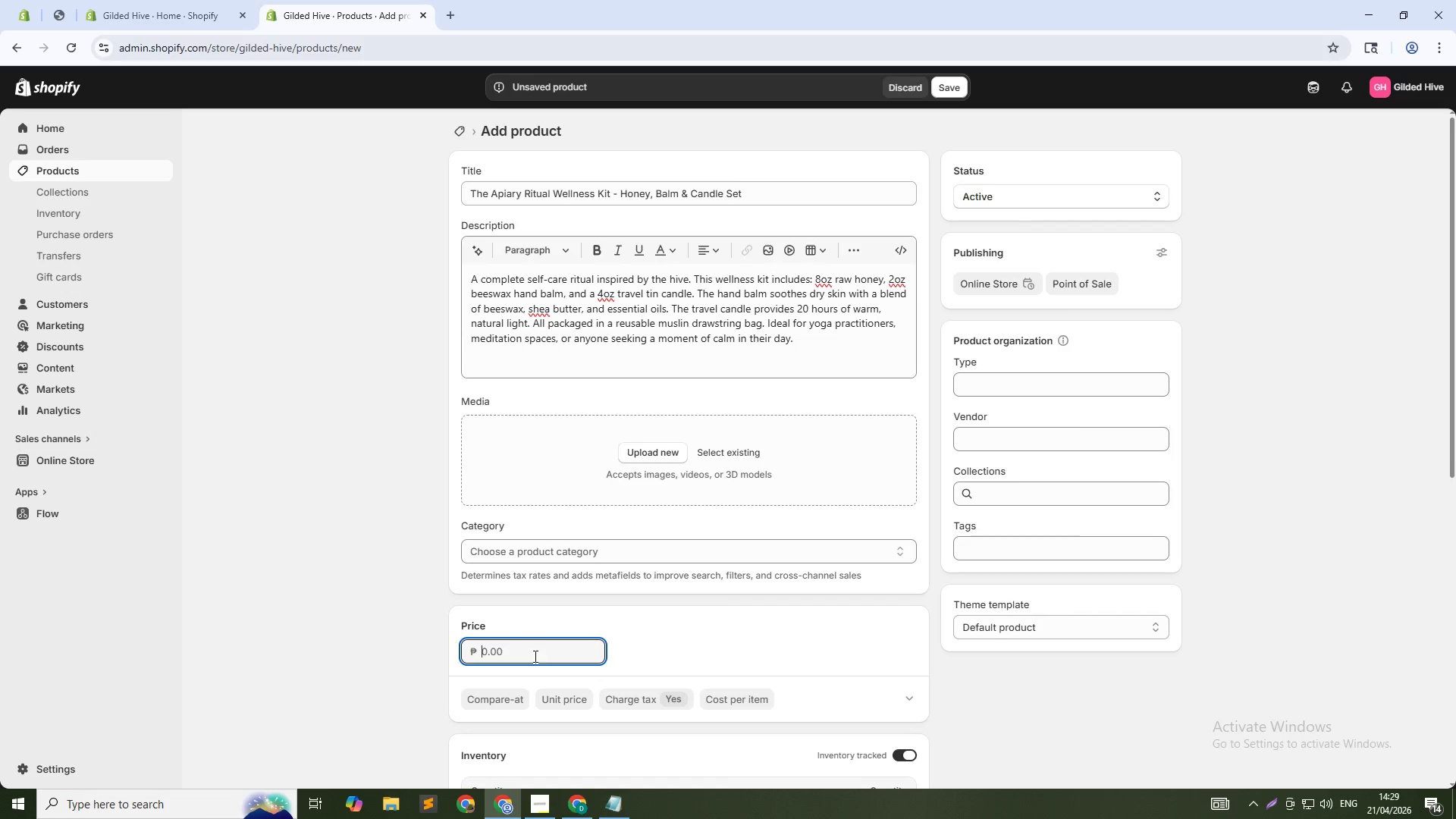 
key(Numpad5)
 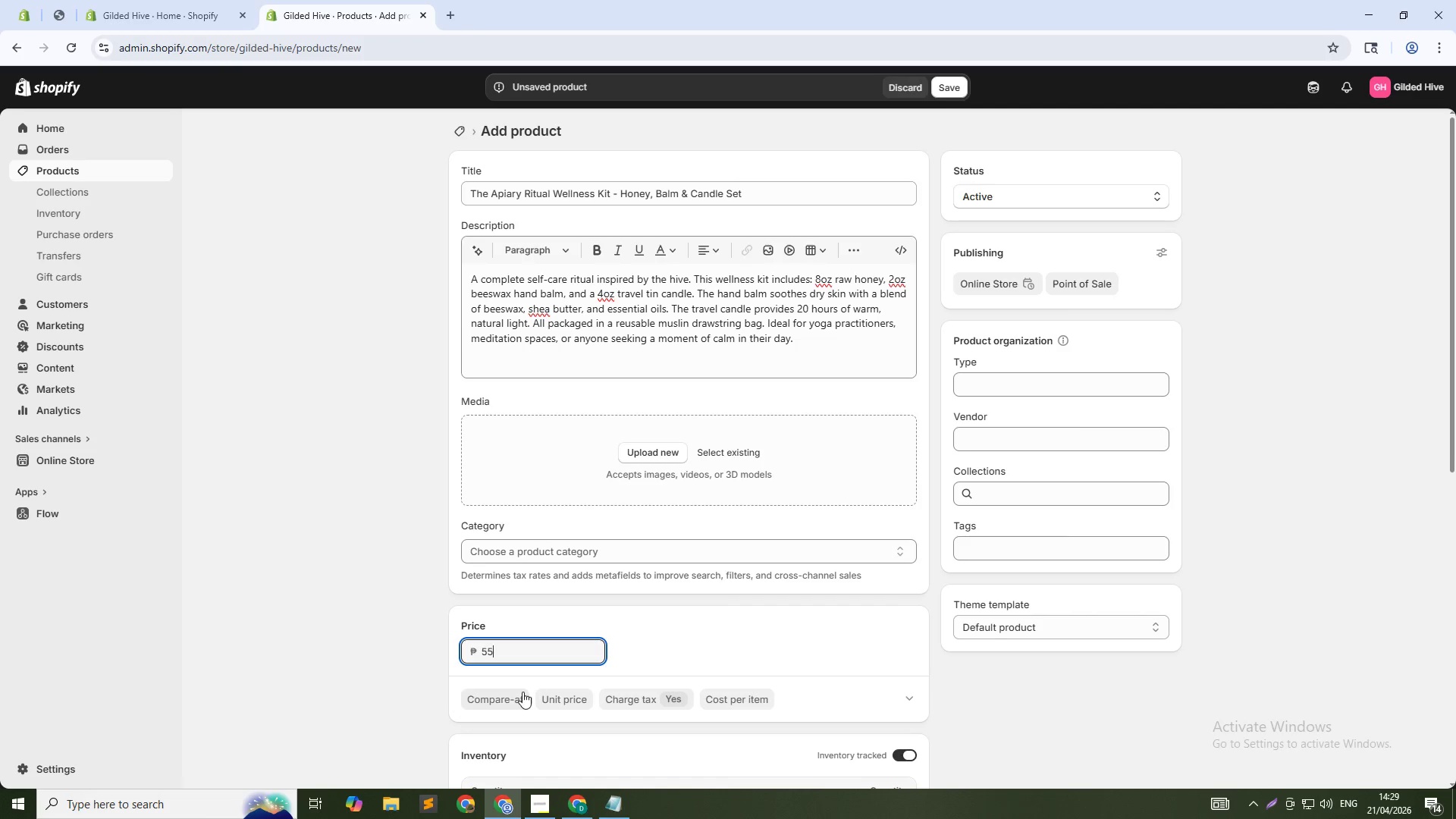 
key(Numpad5)
 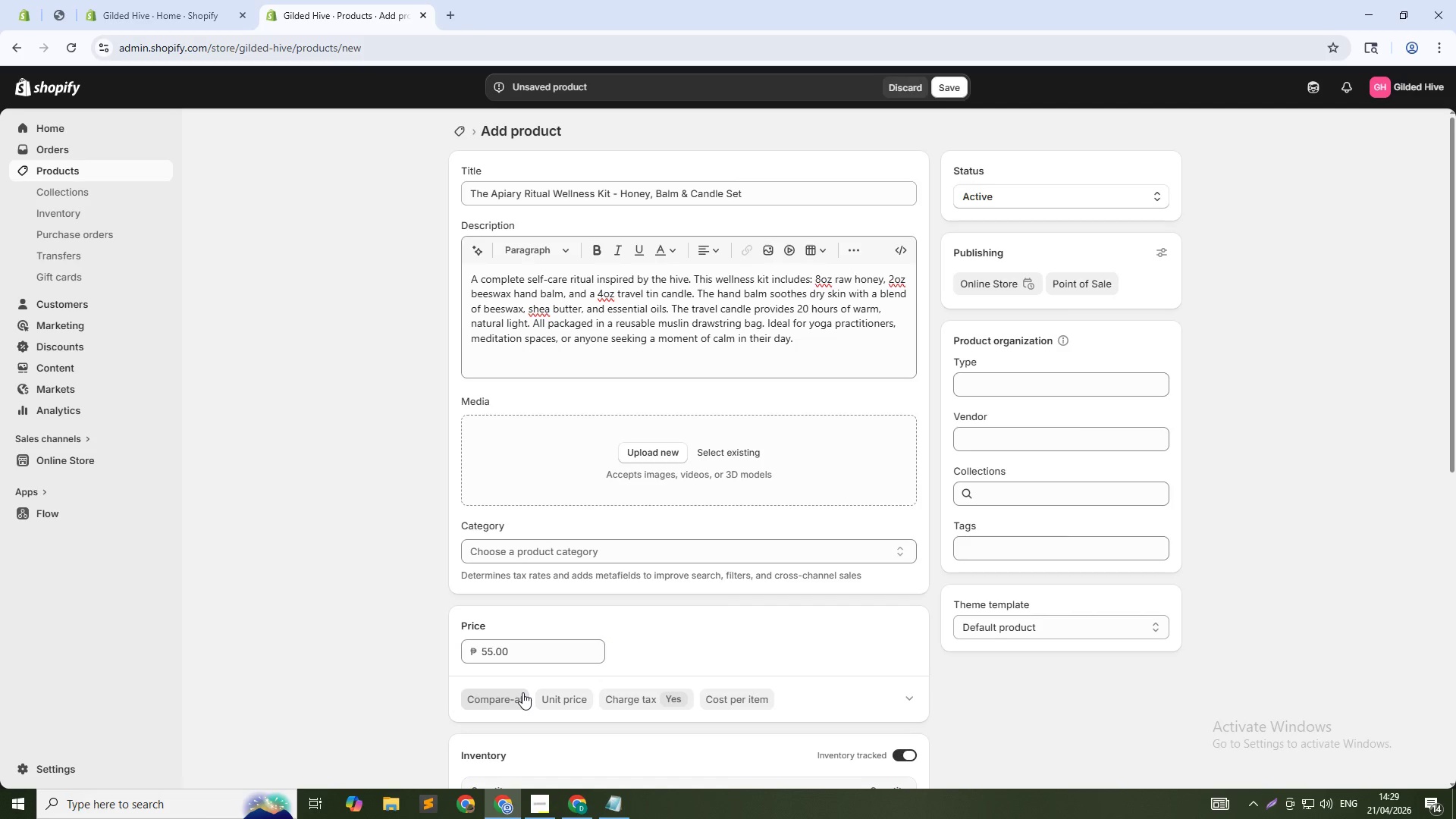 
left_click([522, 692])
 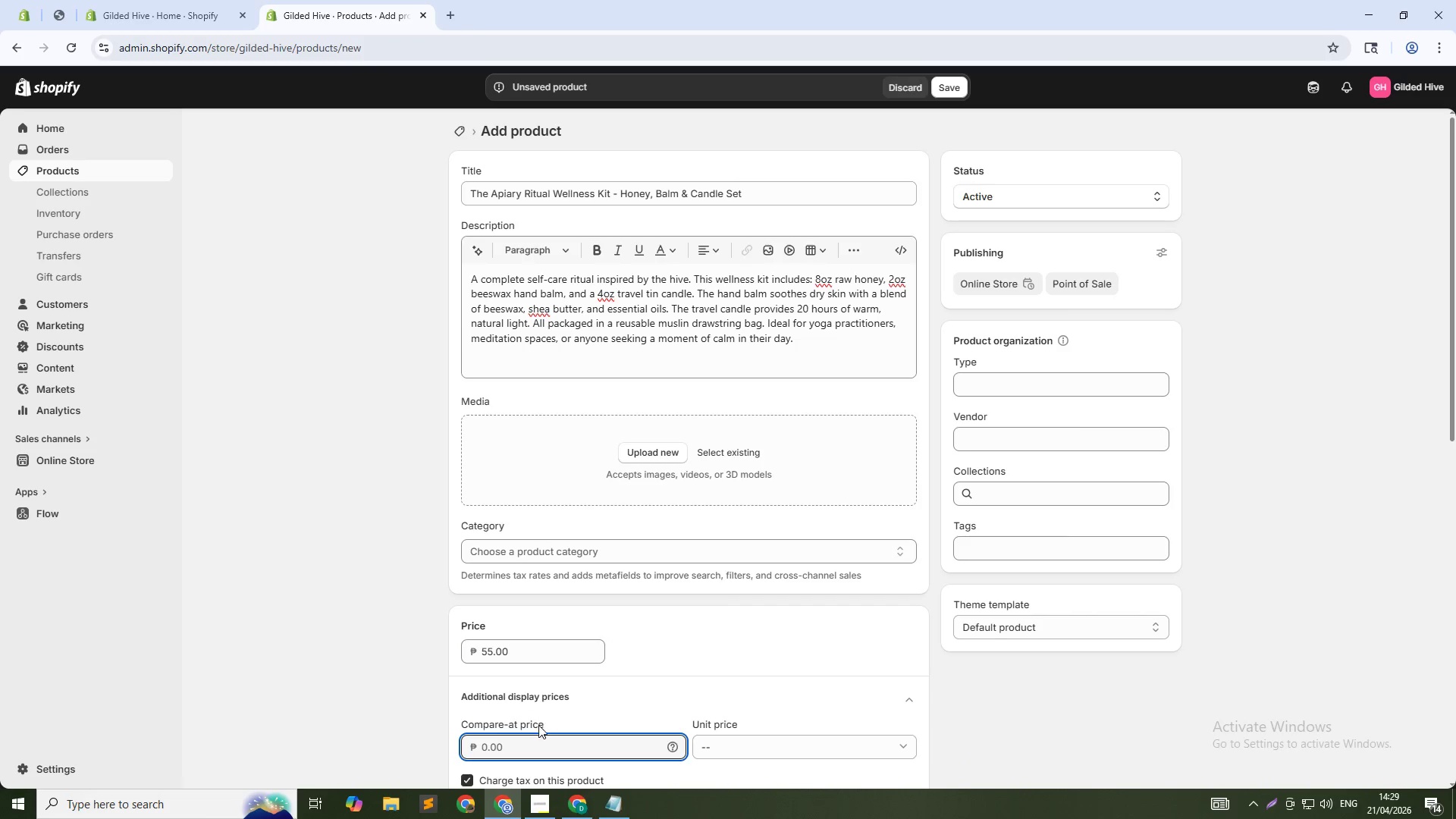 
key(Numpad7)
 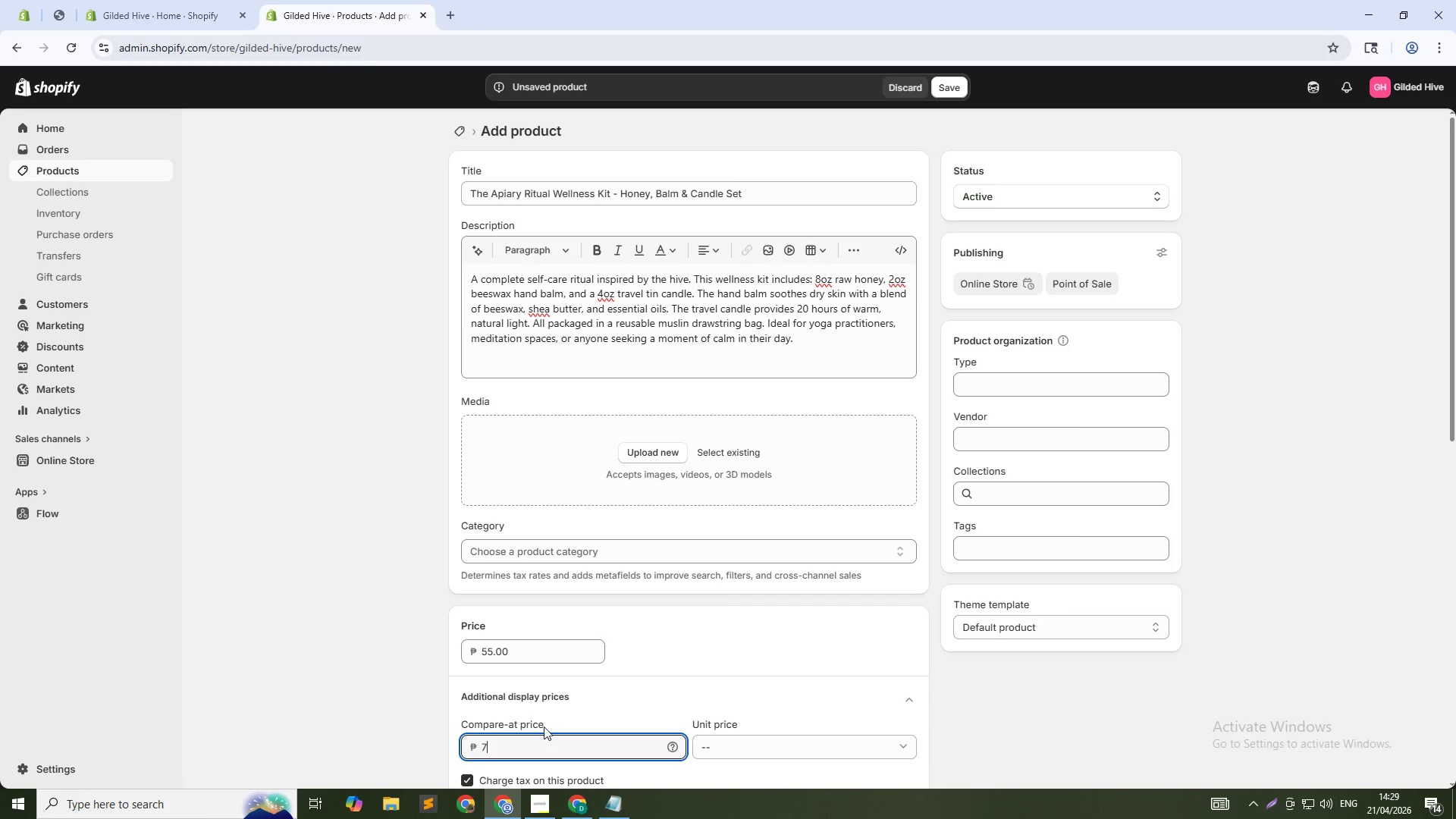 
key(Numpad2)
 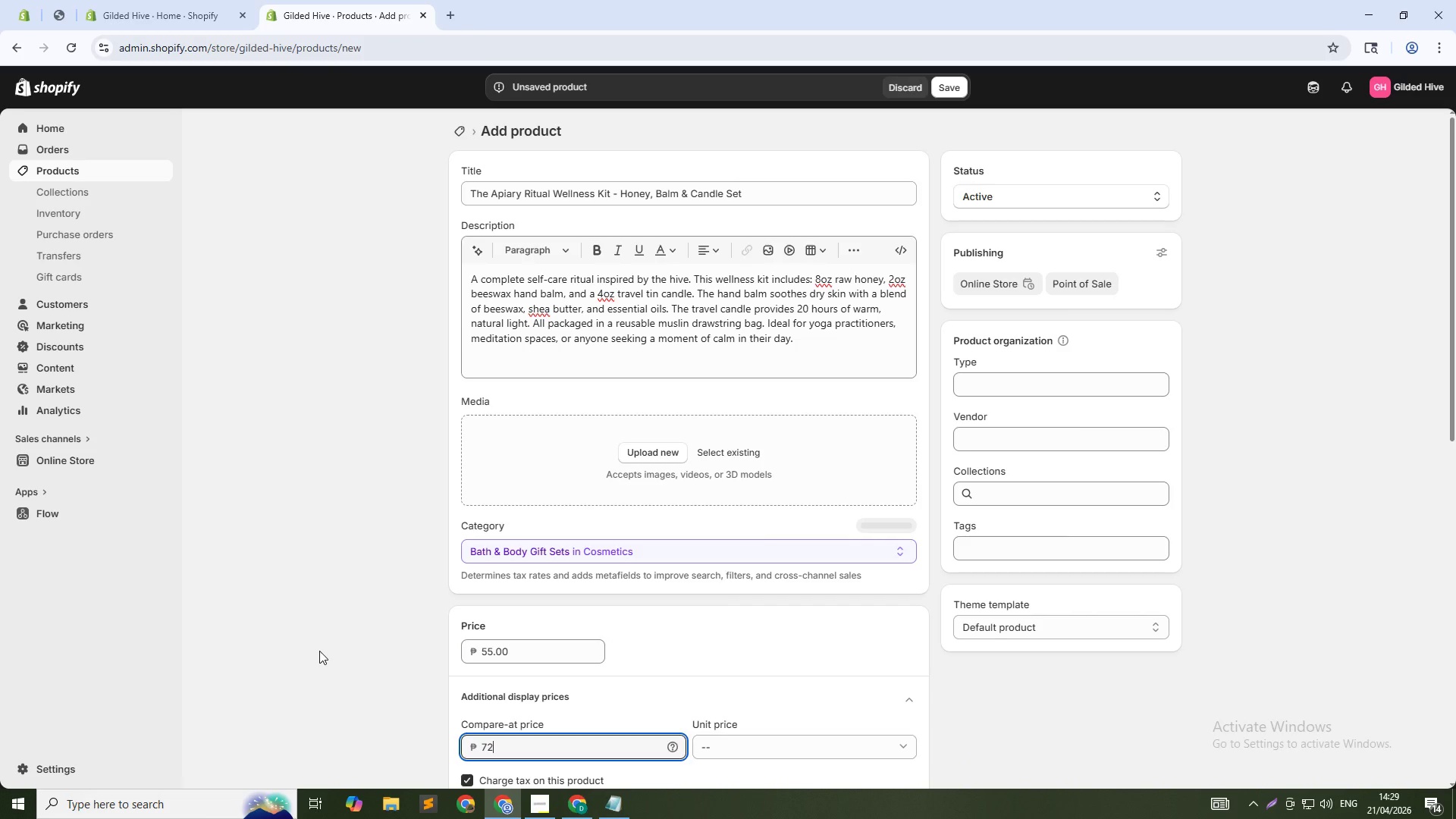 
left_click([319, 651])
 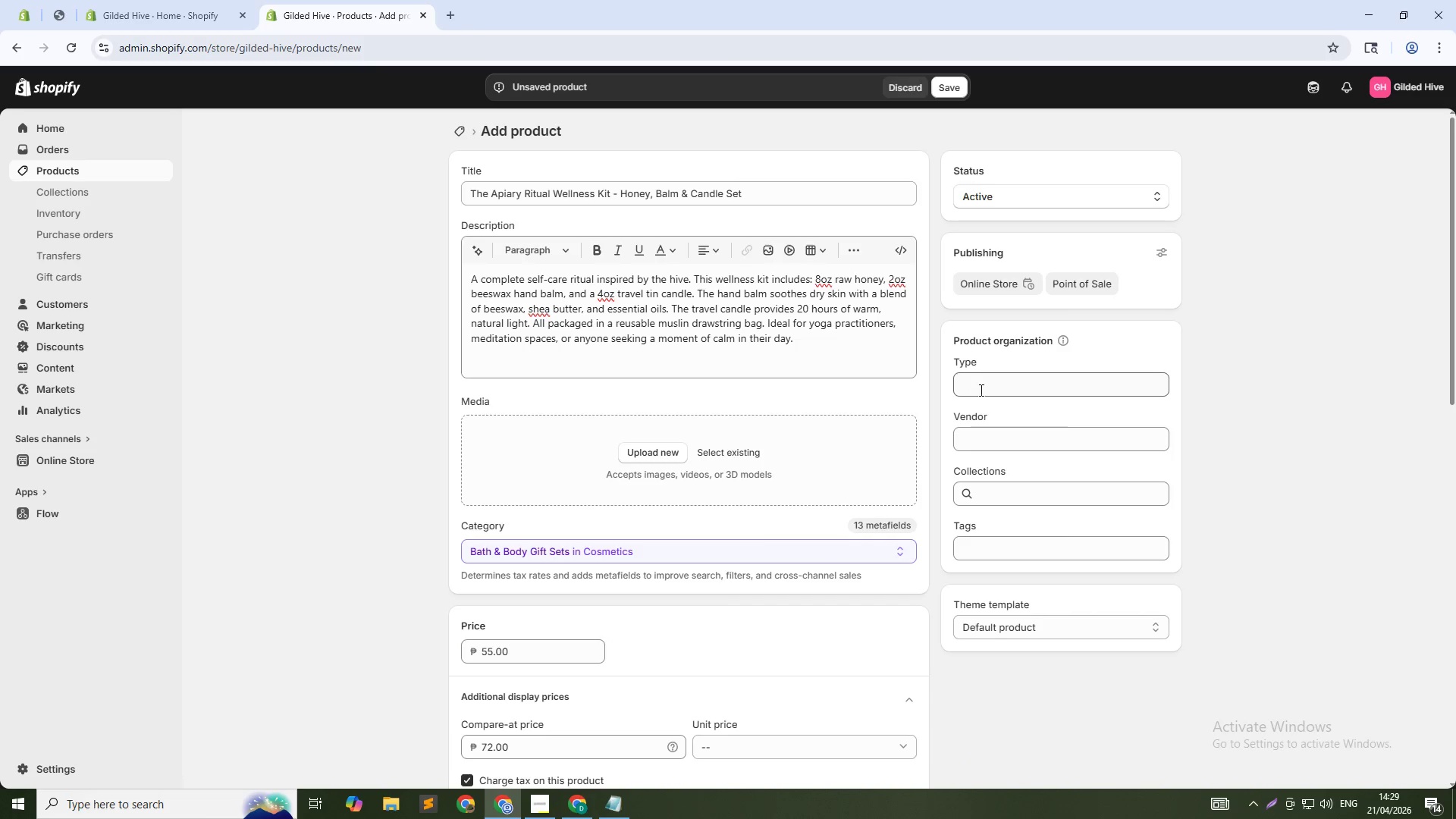 
left_click([981, 390])
 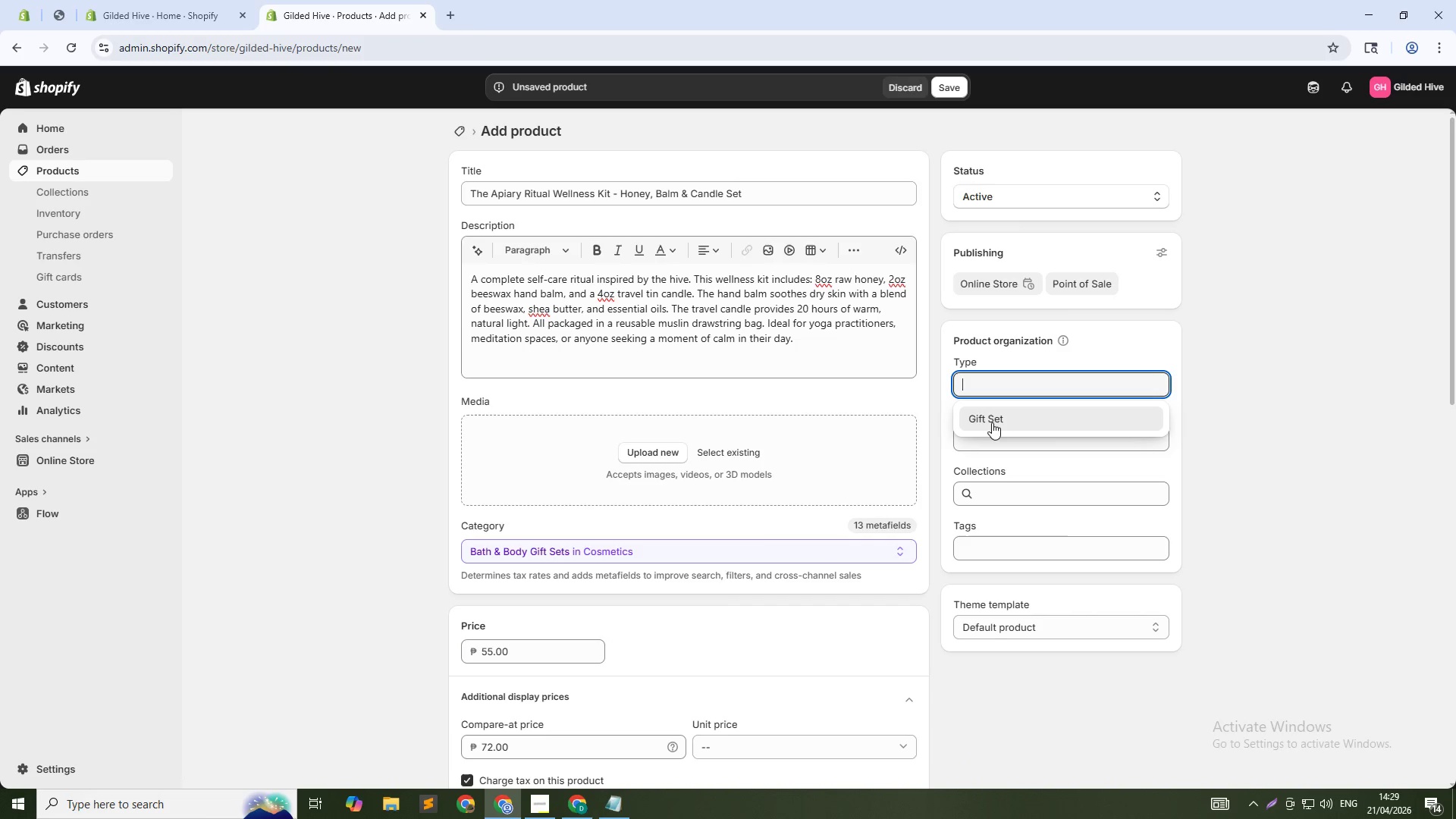 
left_click([992, 422])
 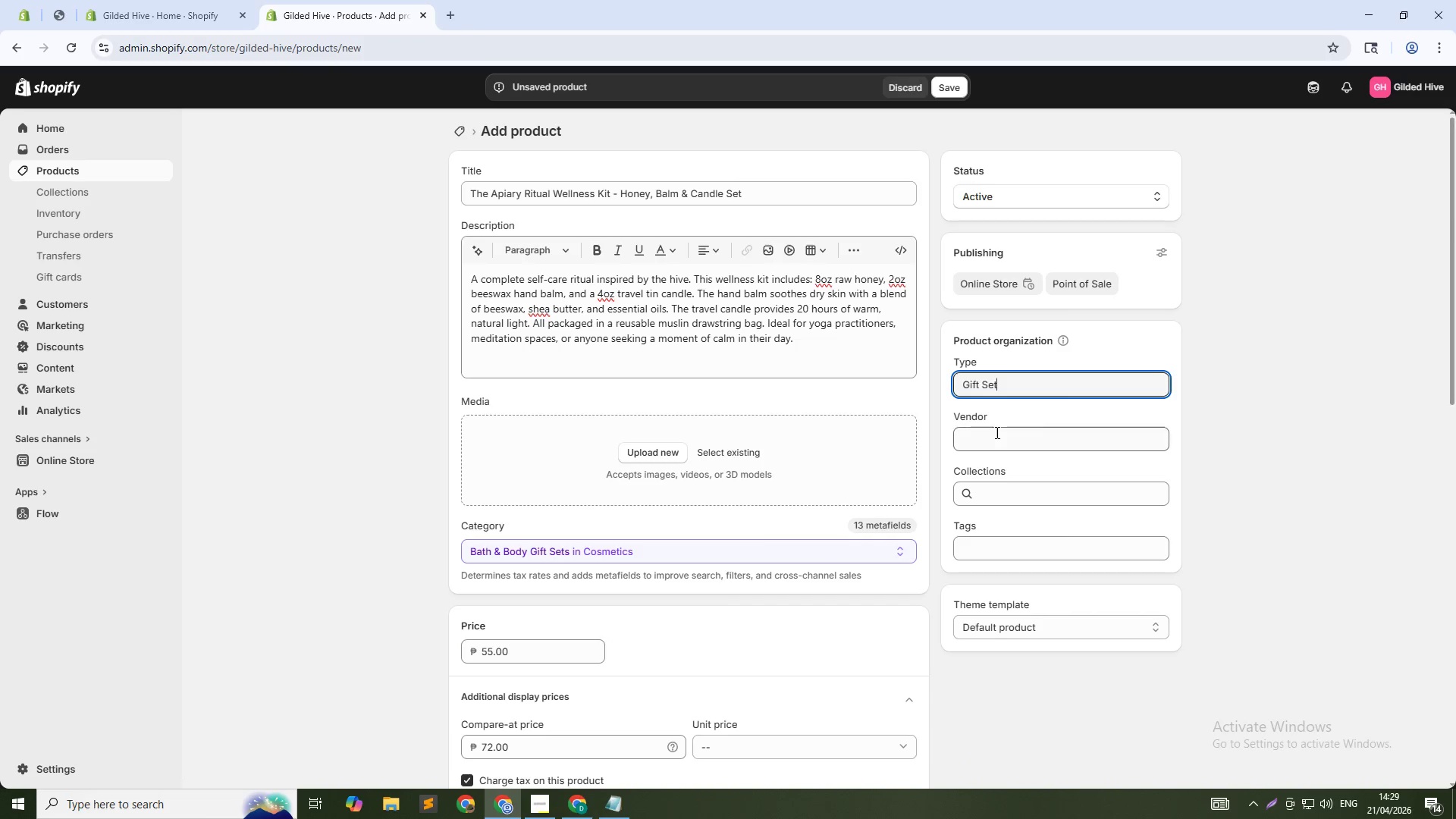 
left_click([996, 432])
 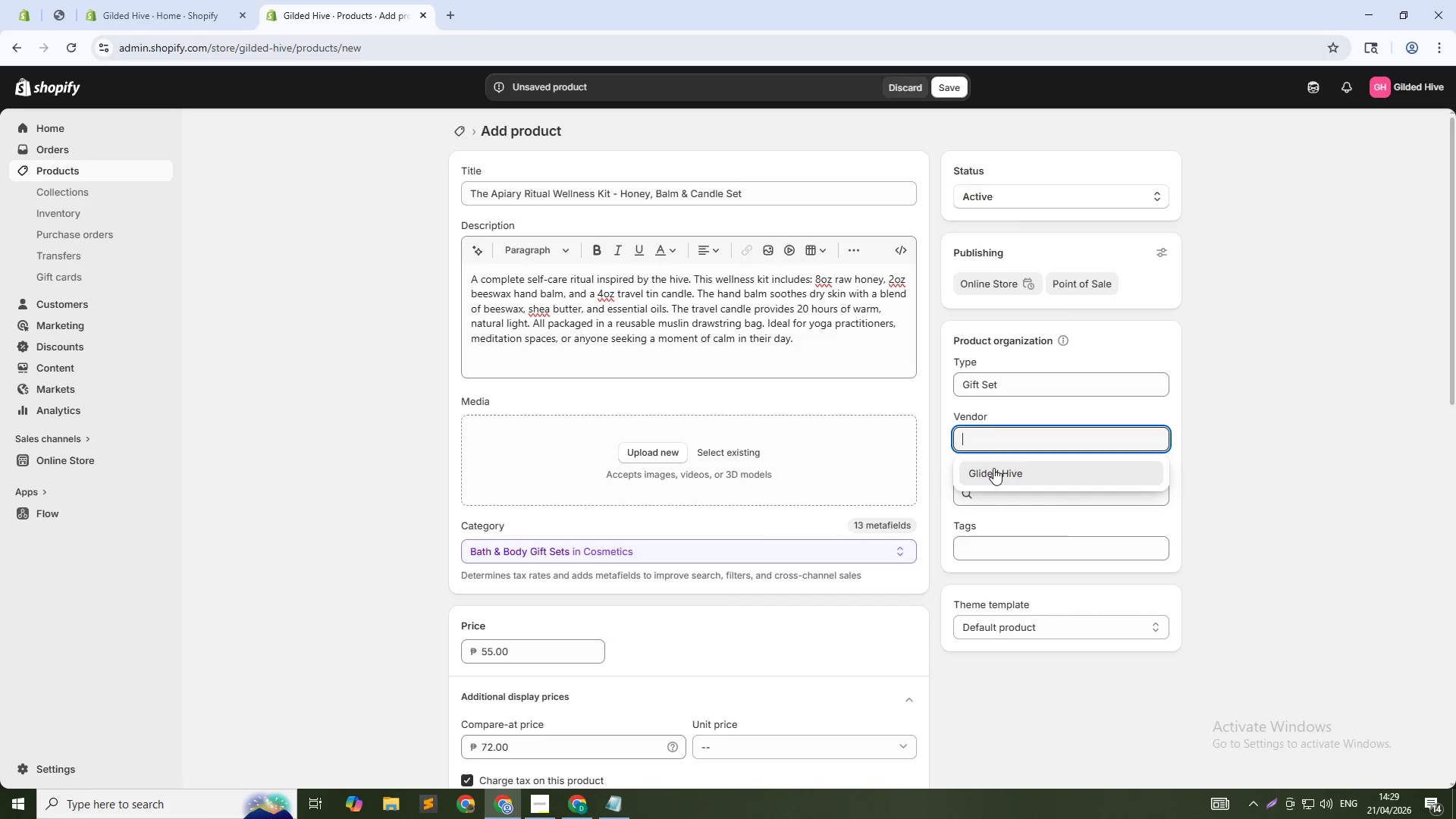 
left_click([993, 468])
 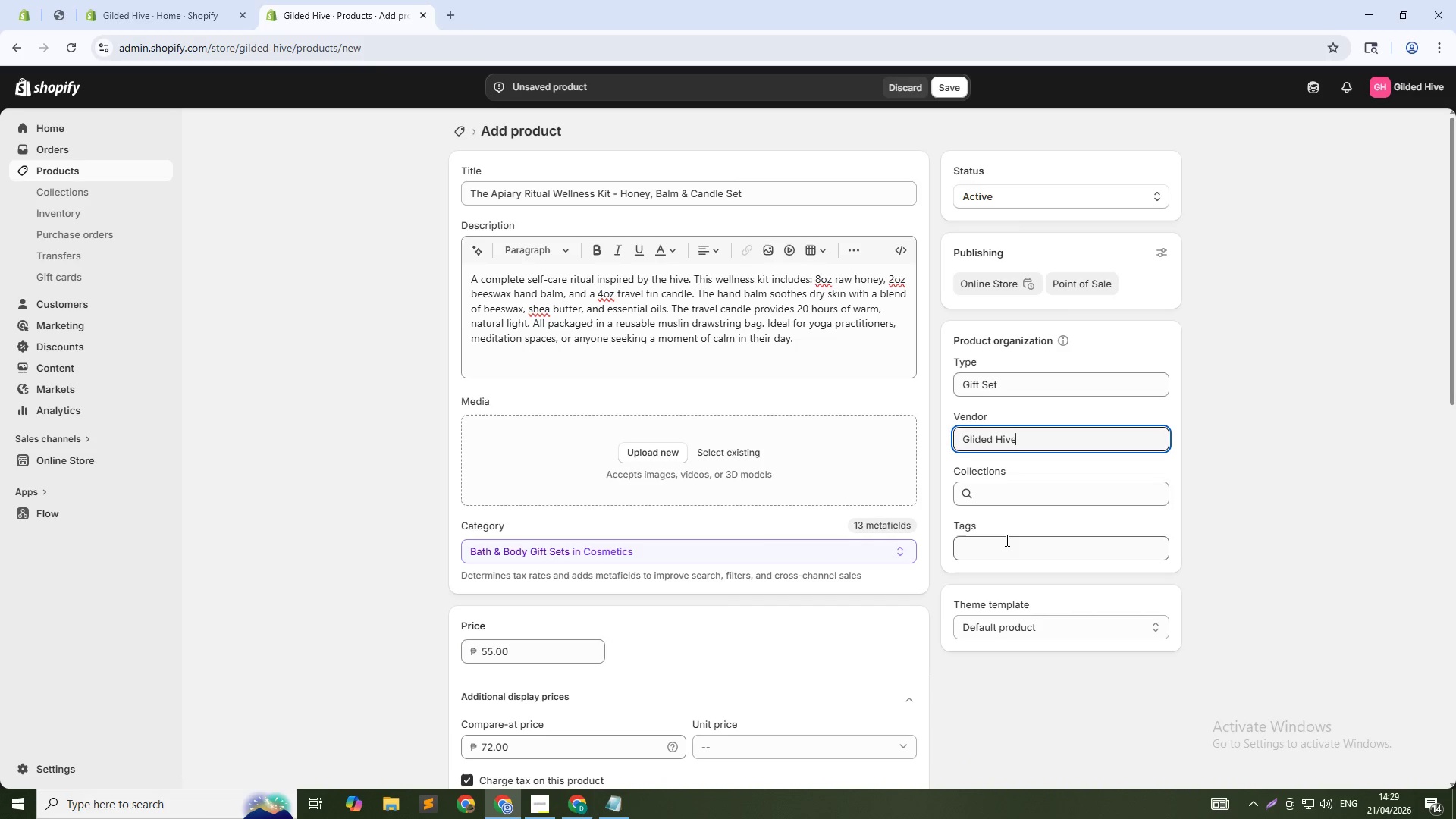 
left_click([1006, 542])
 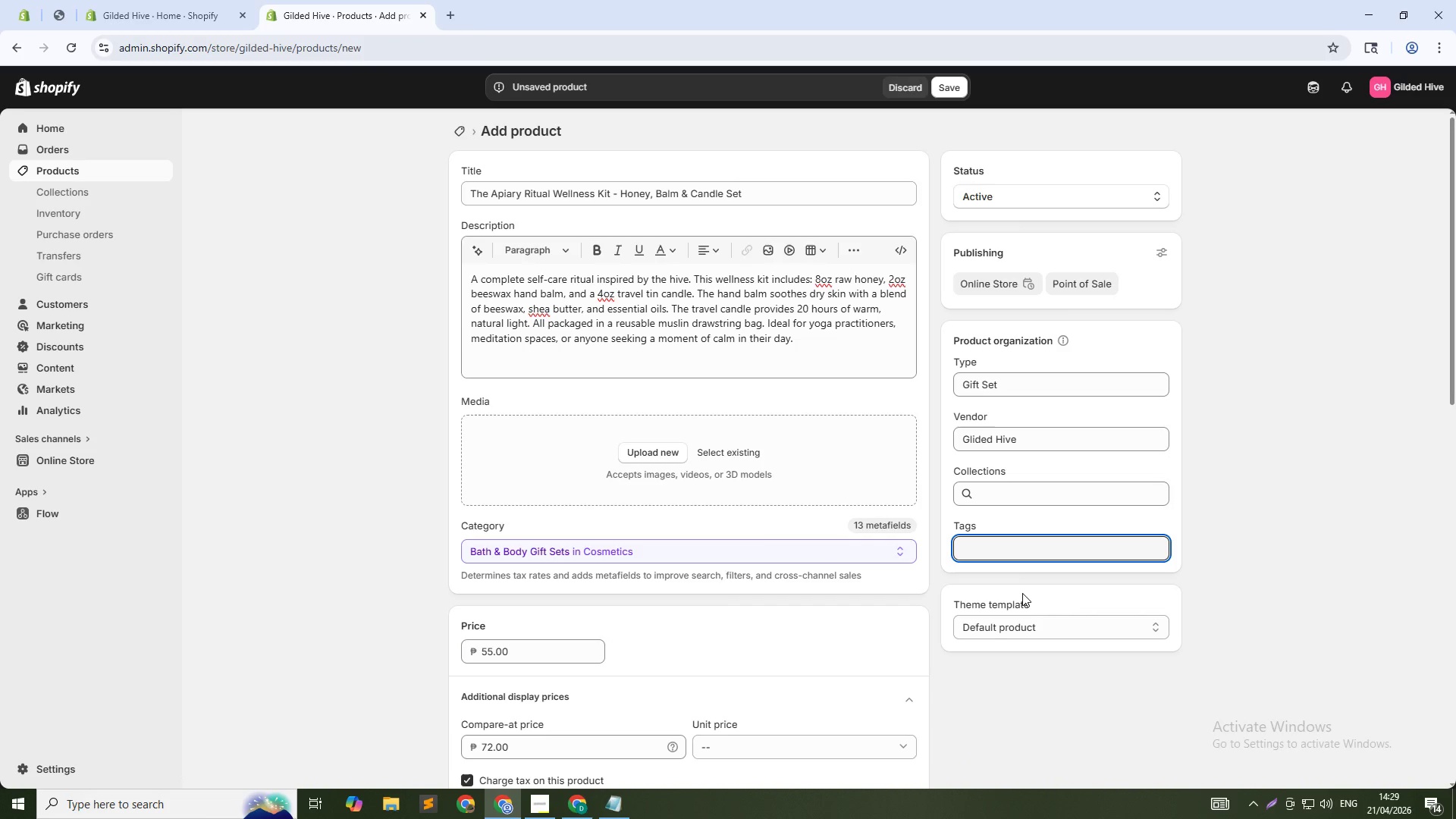 
wait(5.27)
 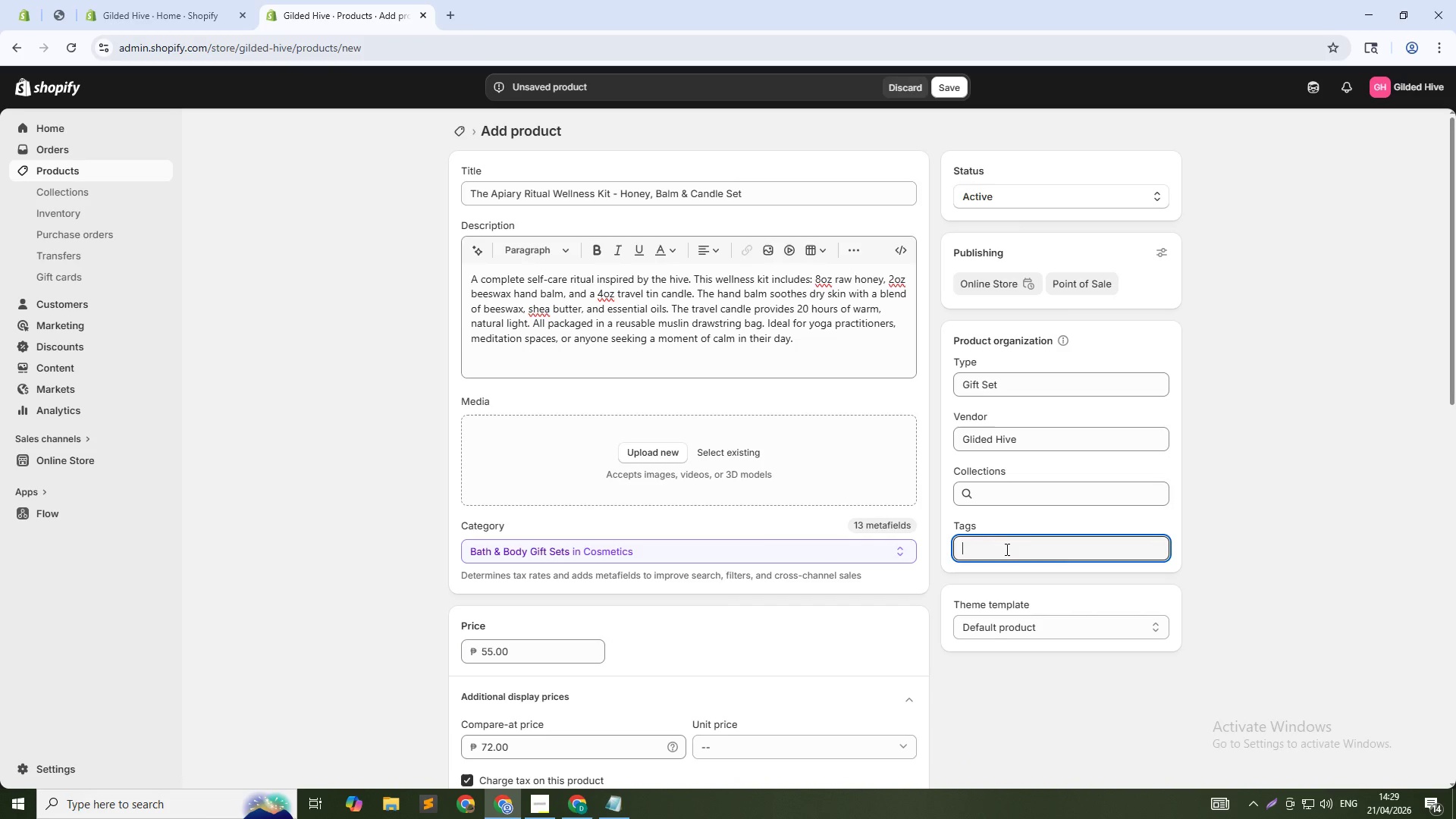 
left_click([1028, 546])
 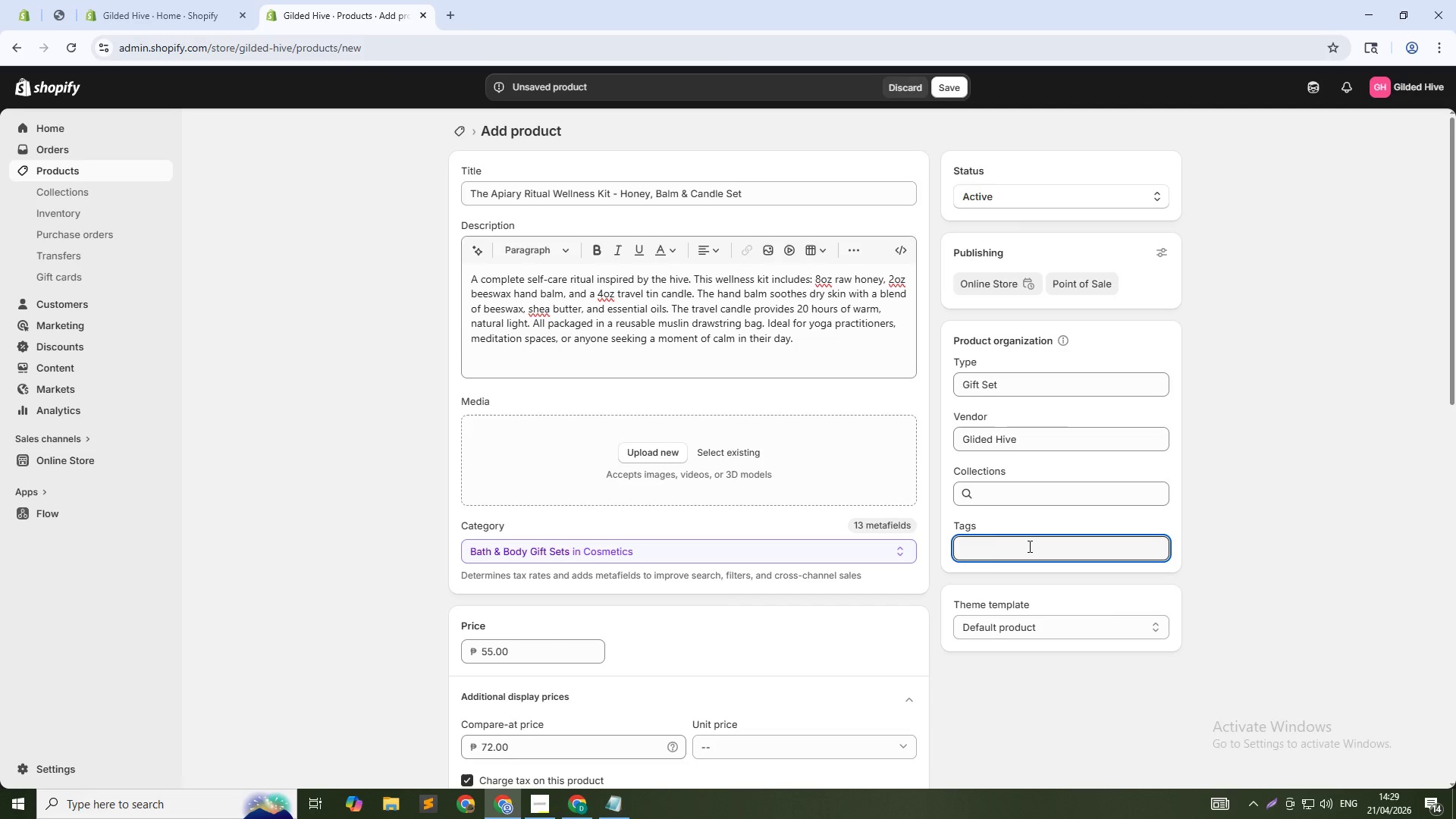 
type(collection:gift)
 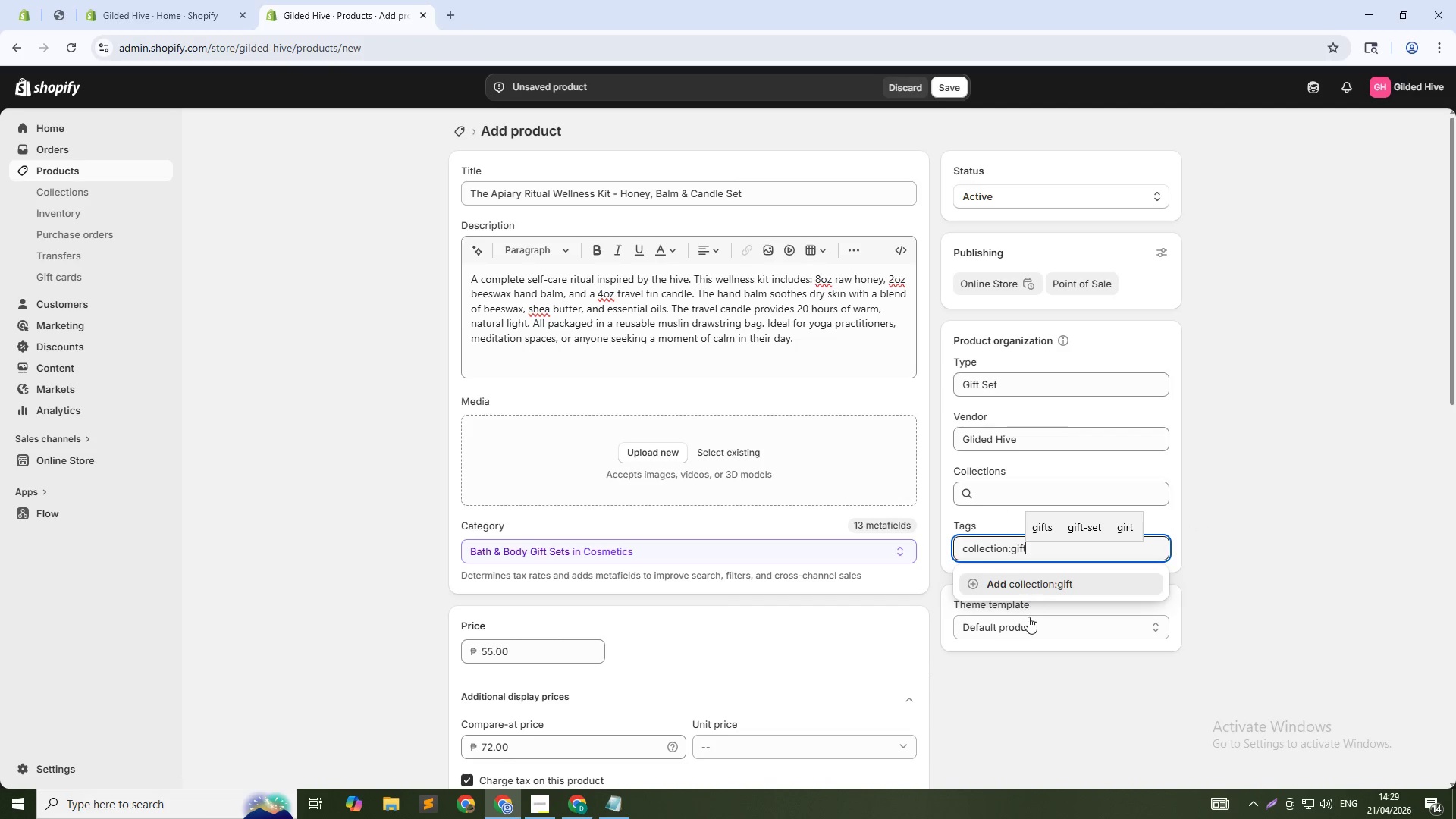 
type(s)
key(NumpadEnter)
type(wellness)
 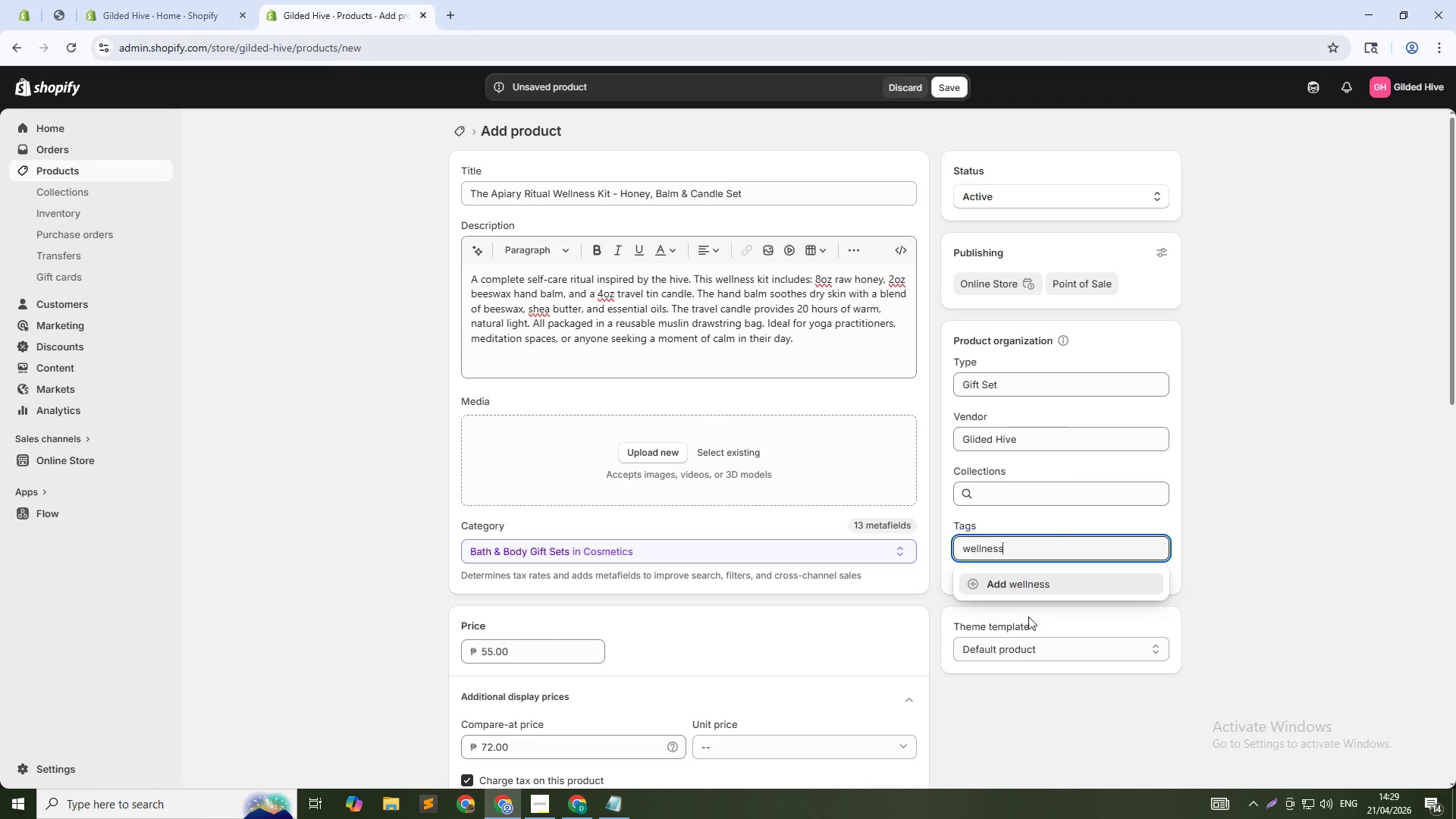 
key(Enter)
 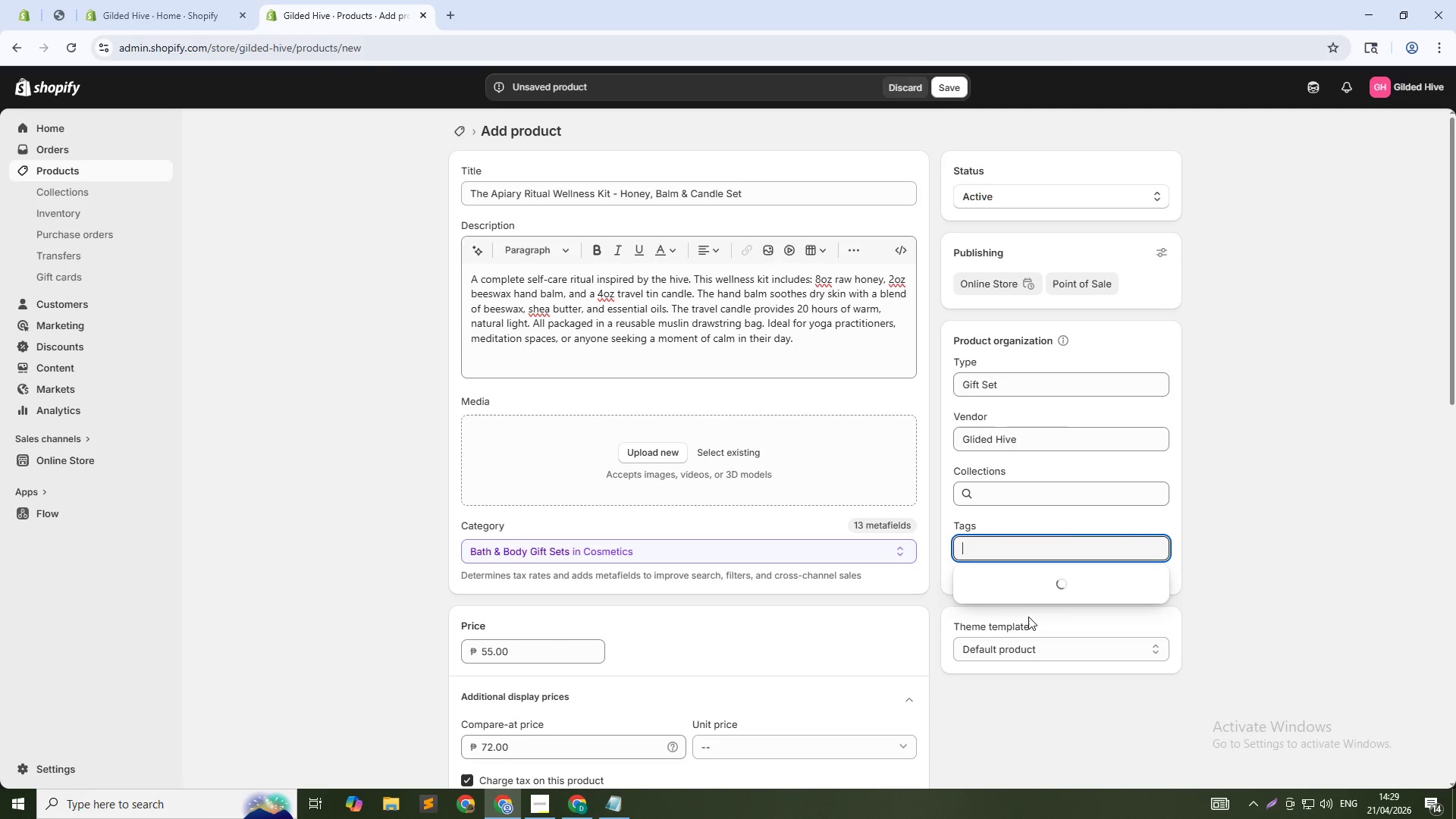 
type(self-cre)
 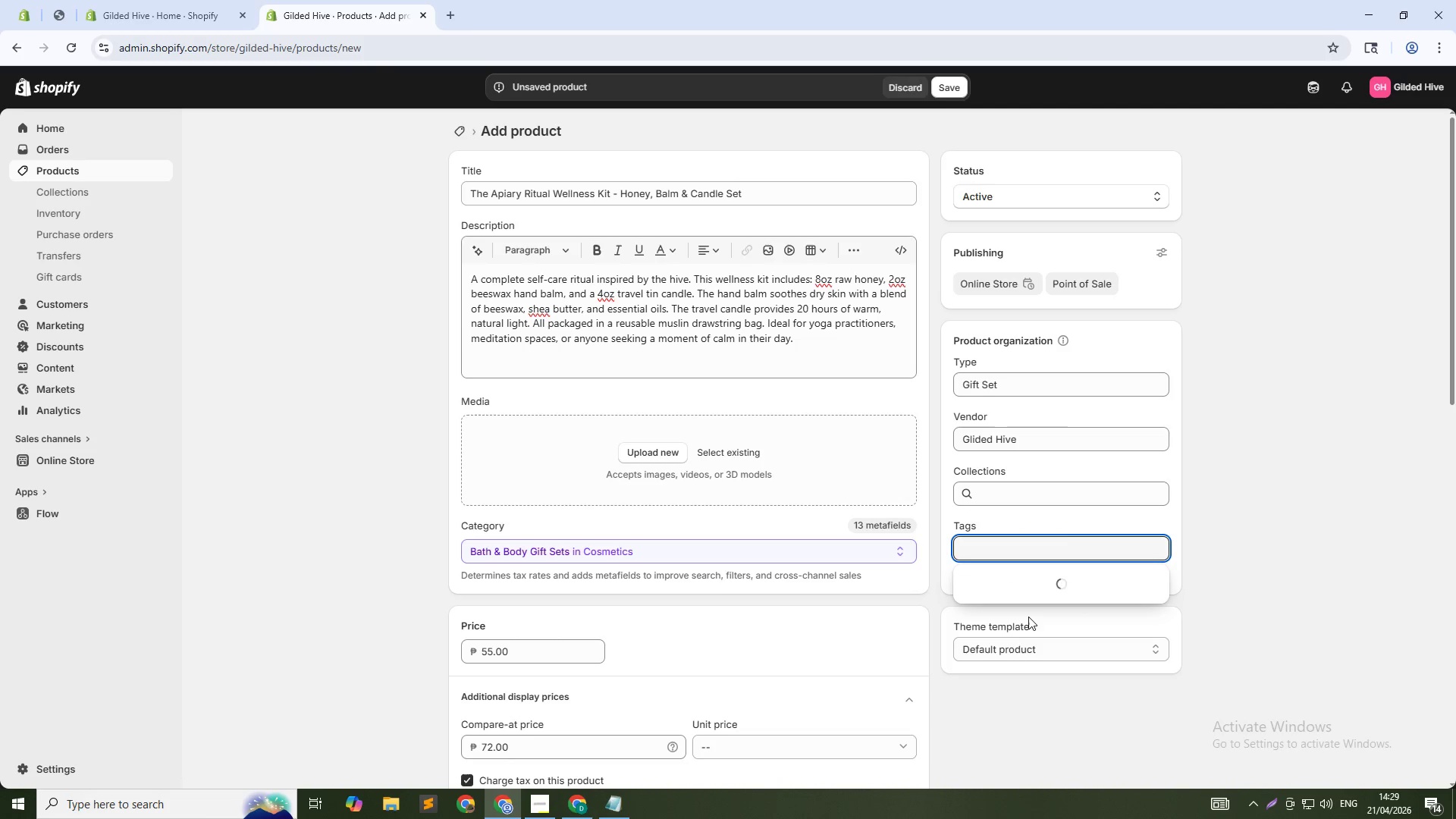 
hold_key(key=A, duration=0.31)
 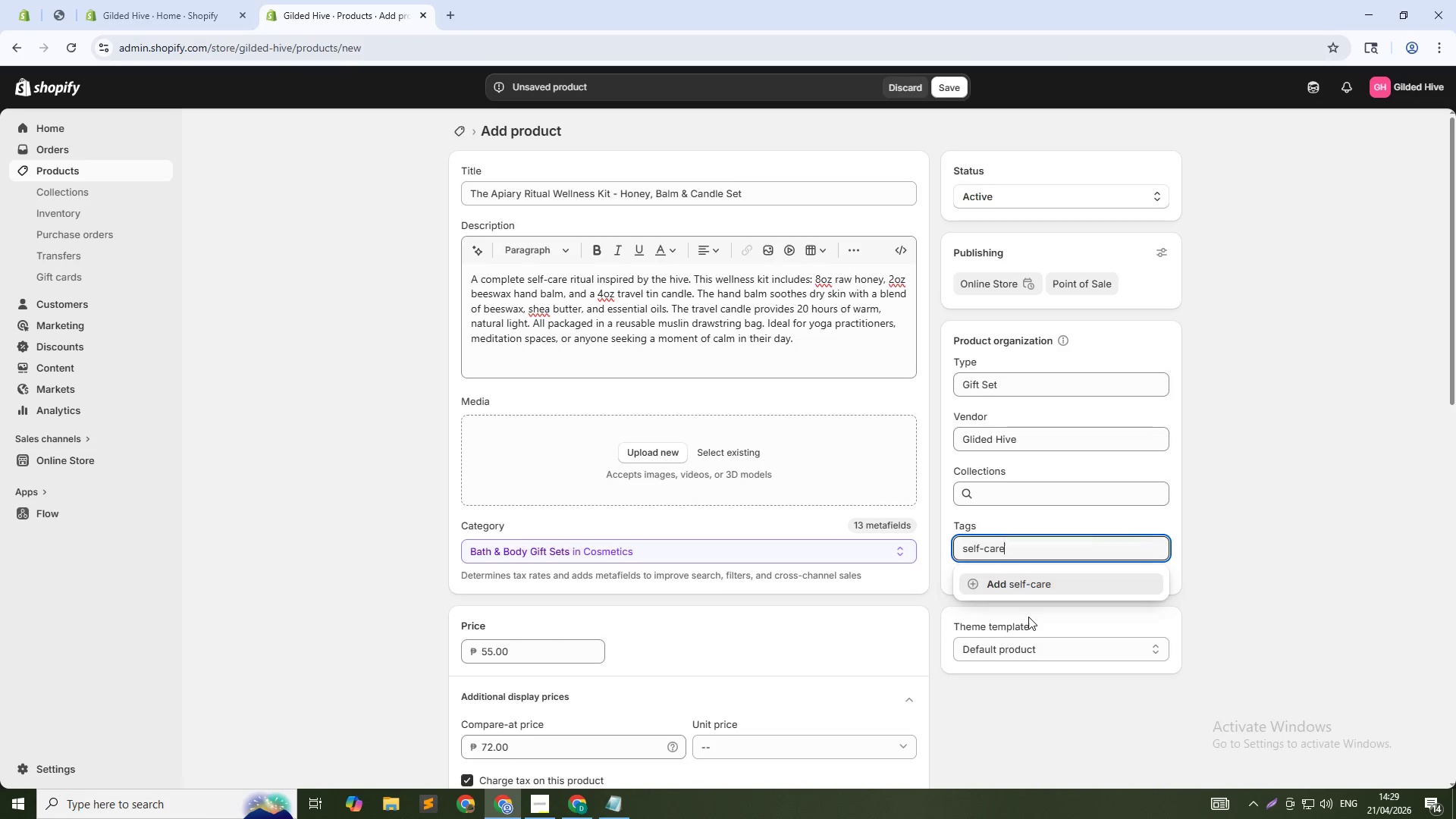 
key(Enter)
 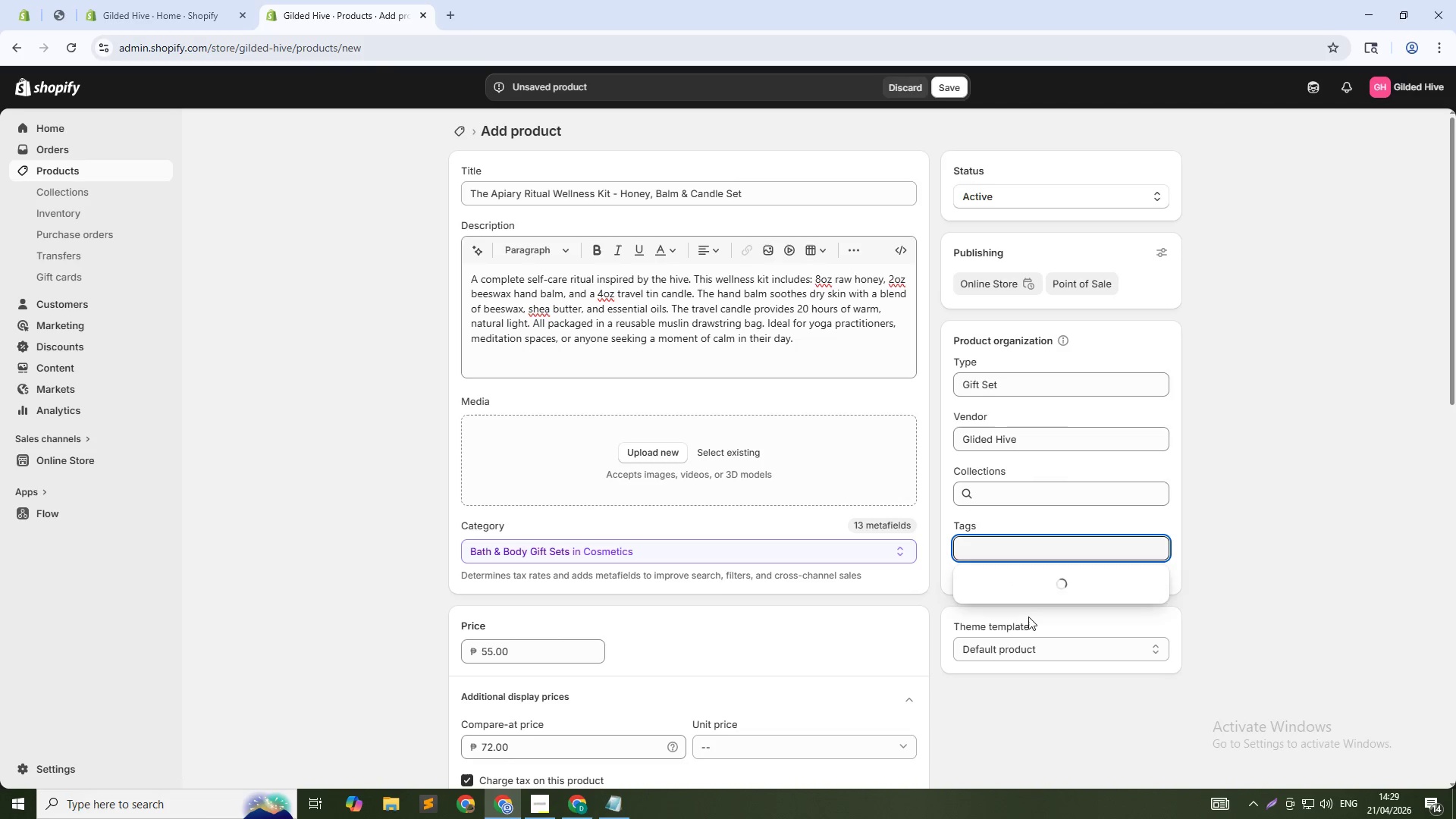 
type(gift-set)
 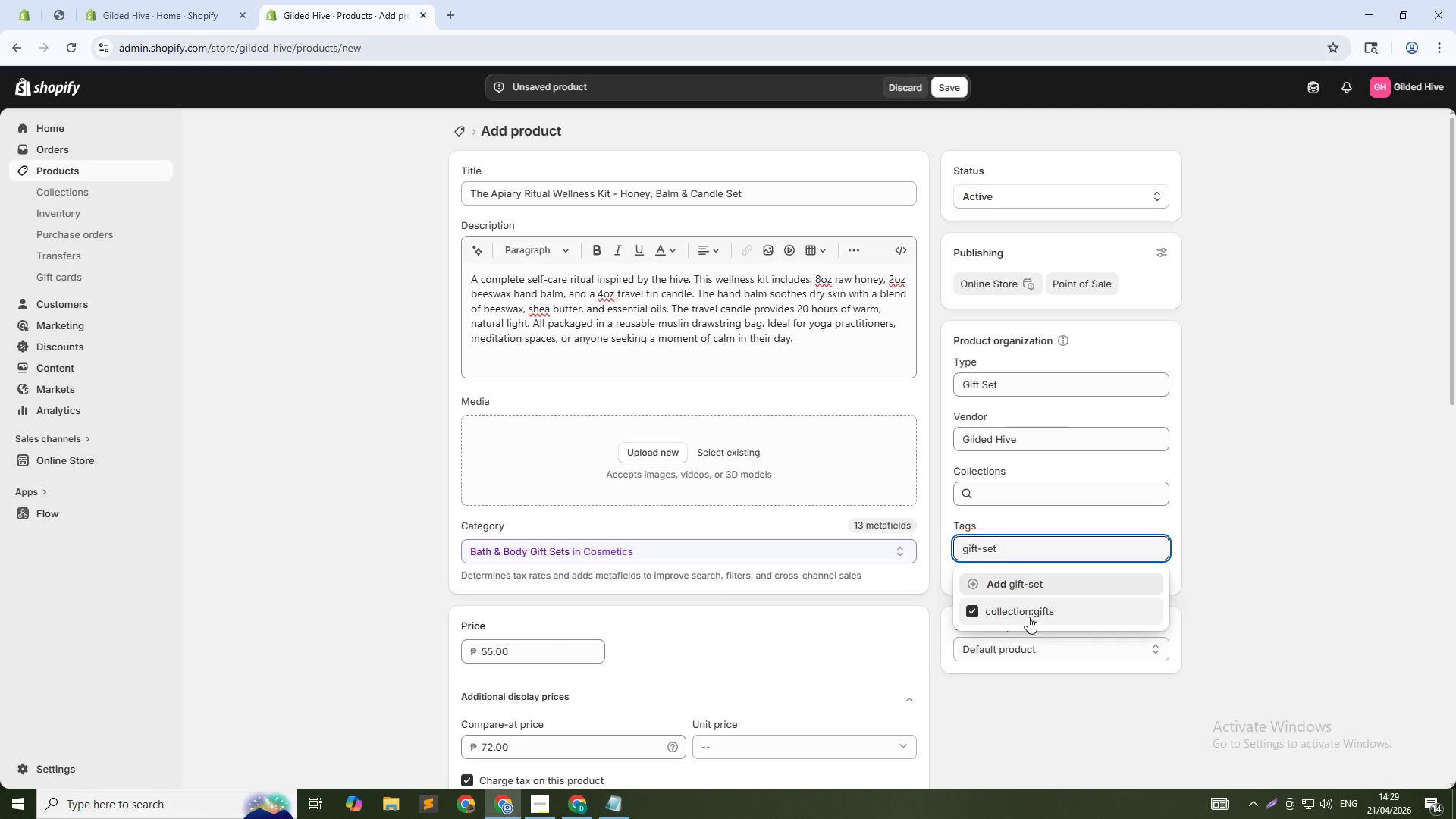 
key(Enter)
 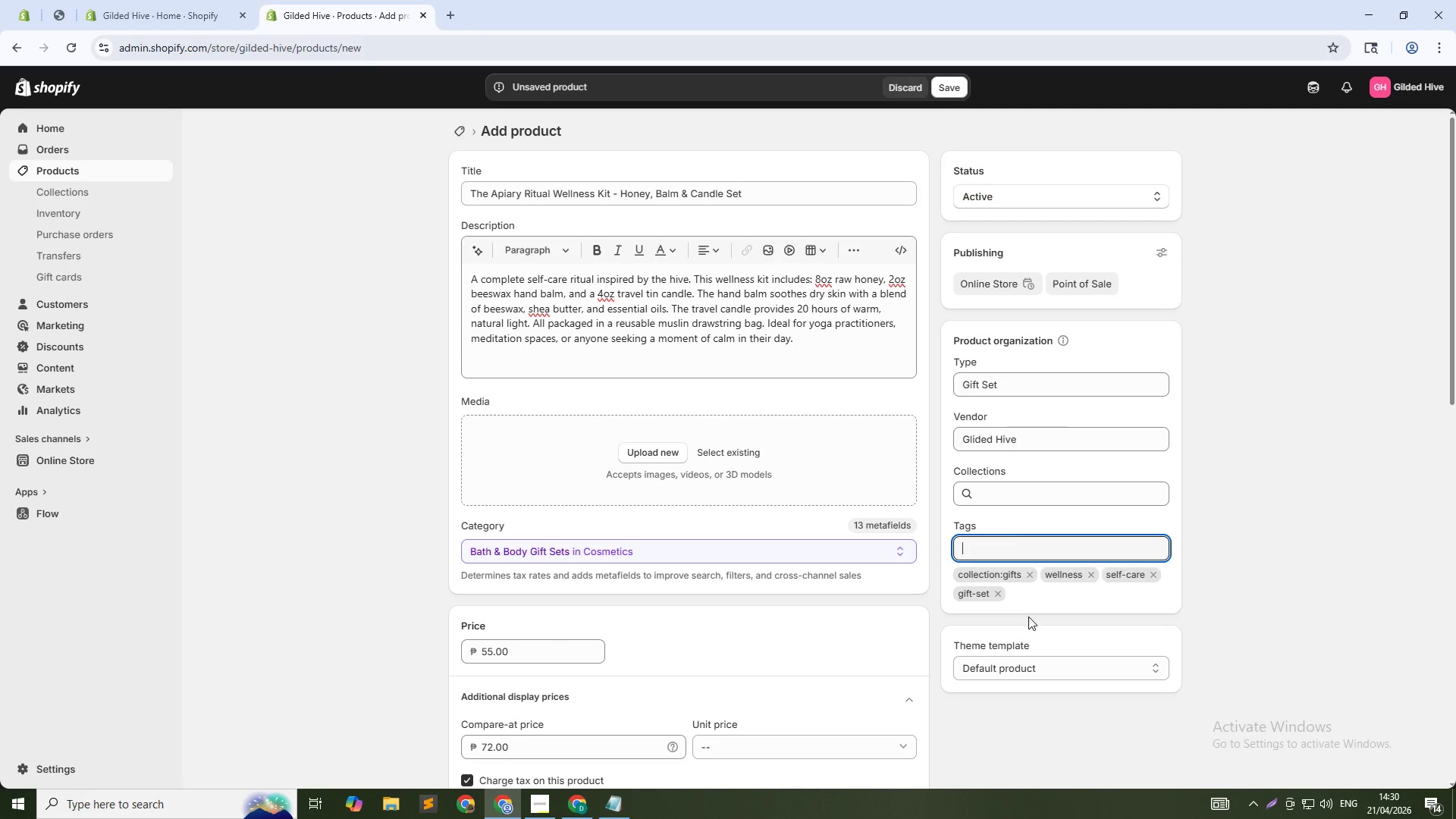 
wait(5.12)
 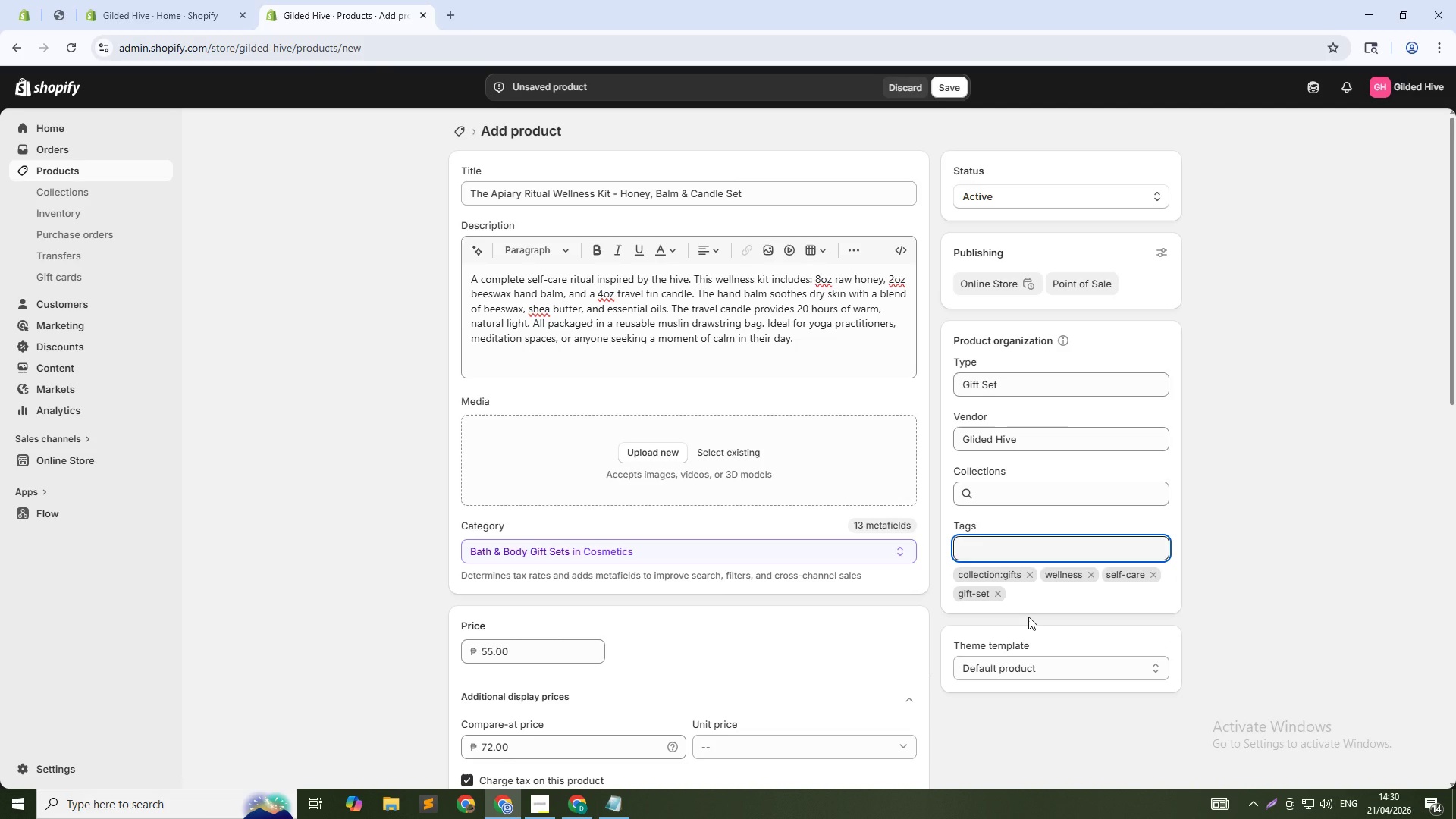 
type(limited-edition)
 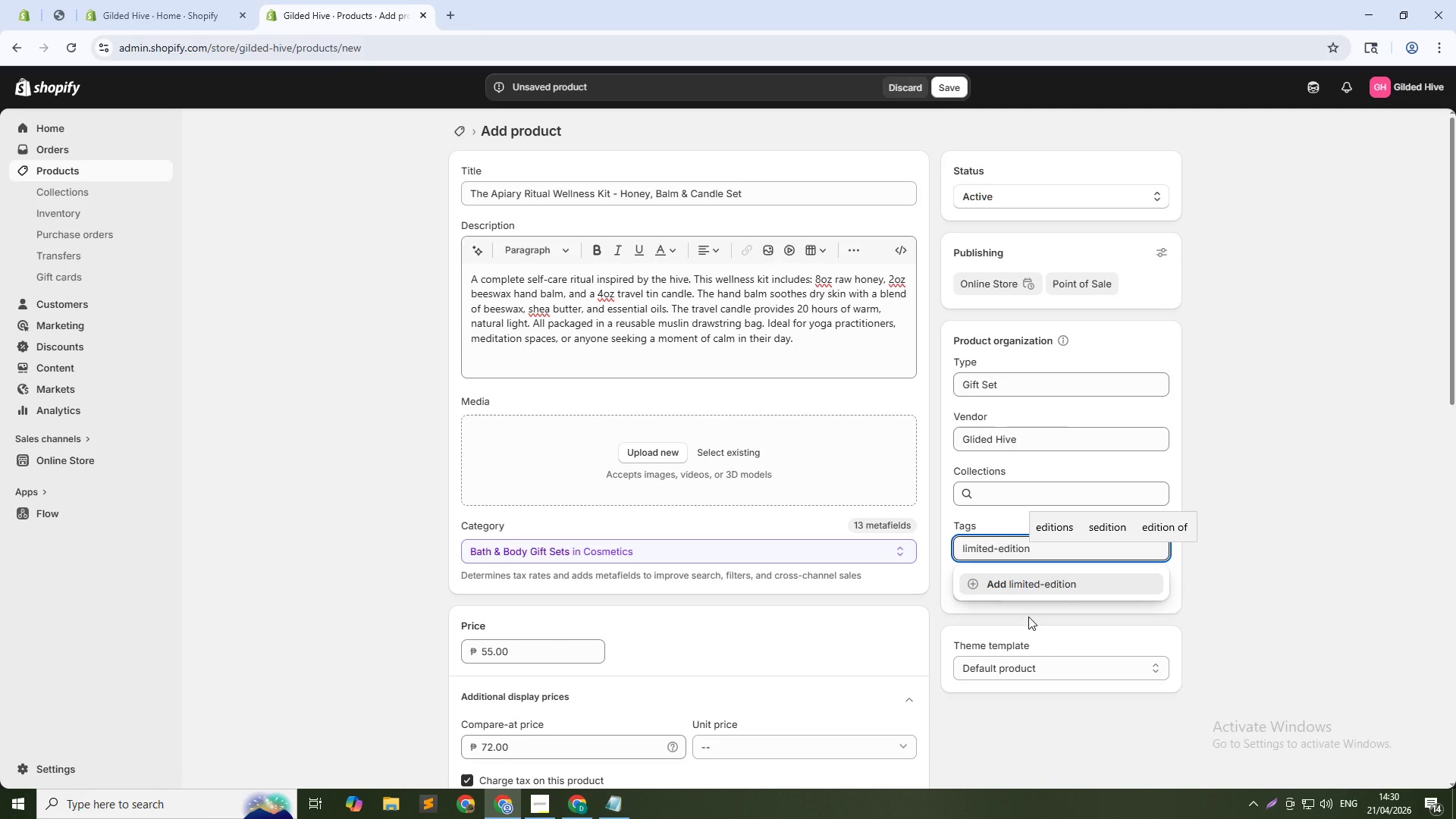 
key(Enter)
 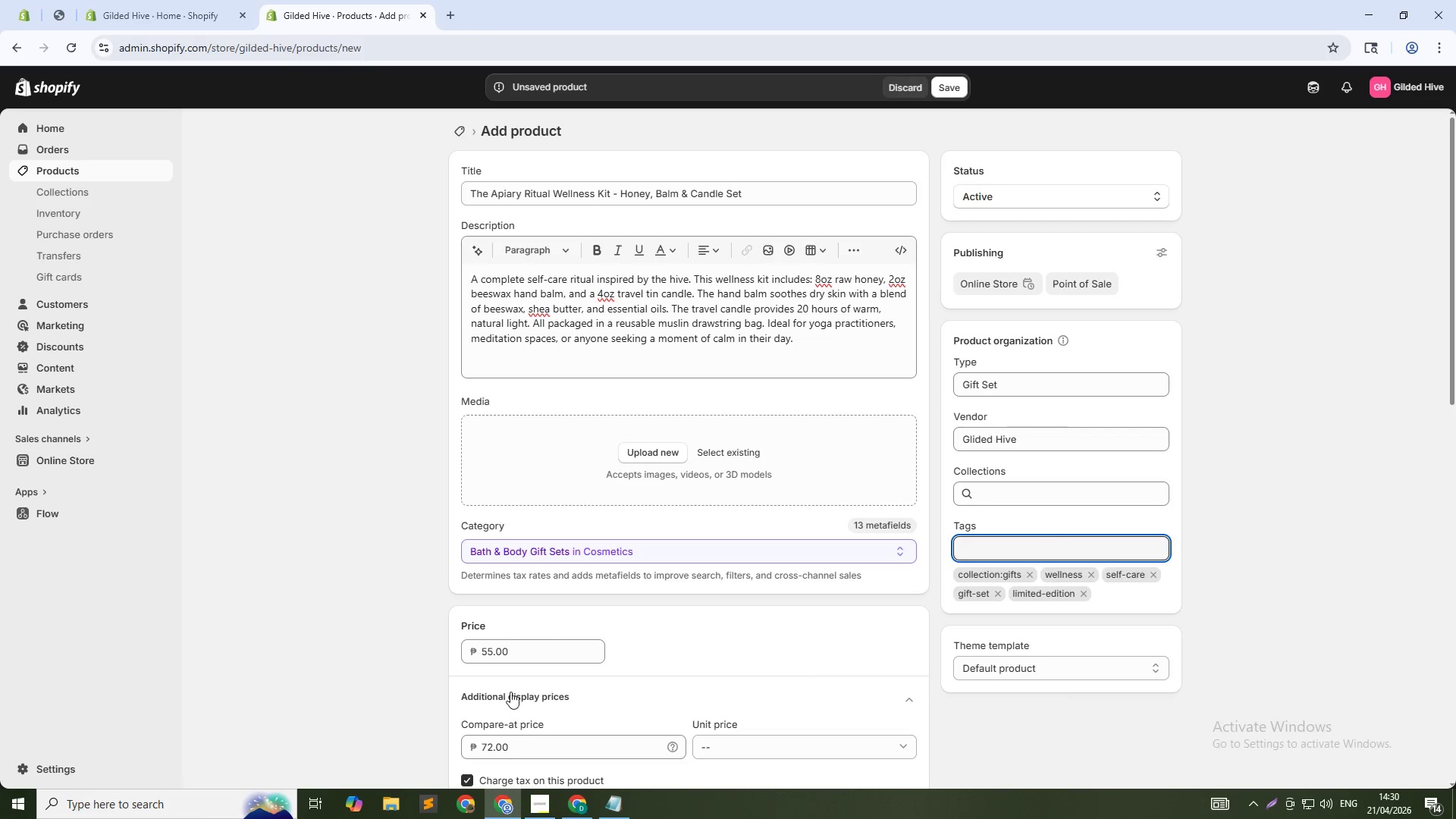 
scroll: coordinate [293, 565], scroll_direction: down, amount: 5.0
 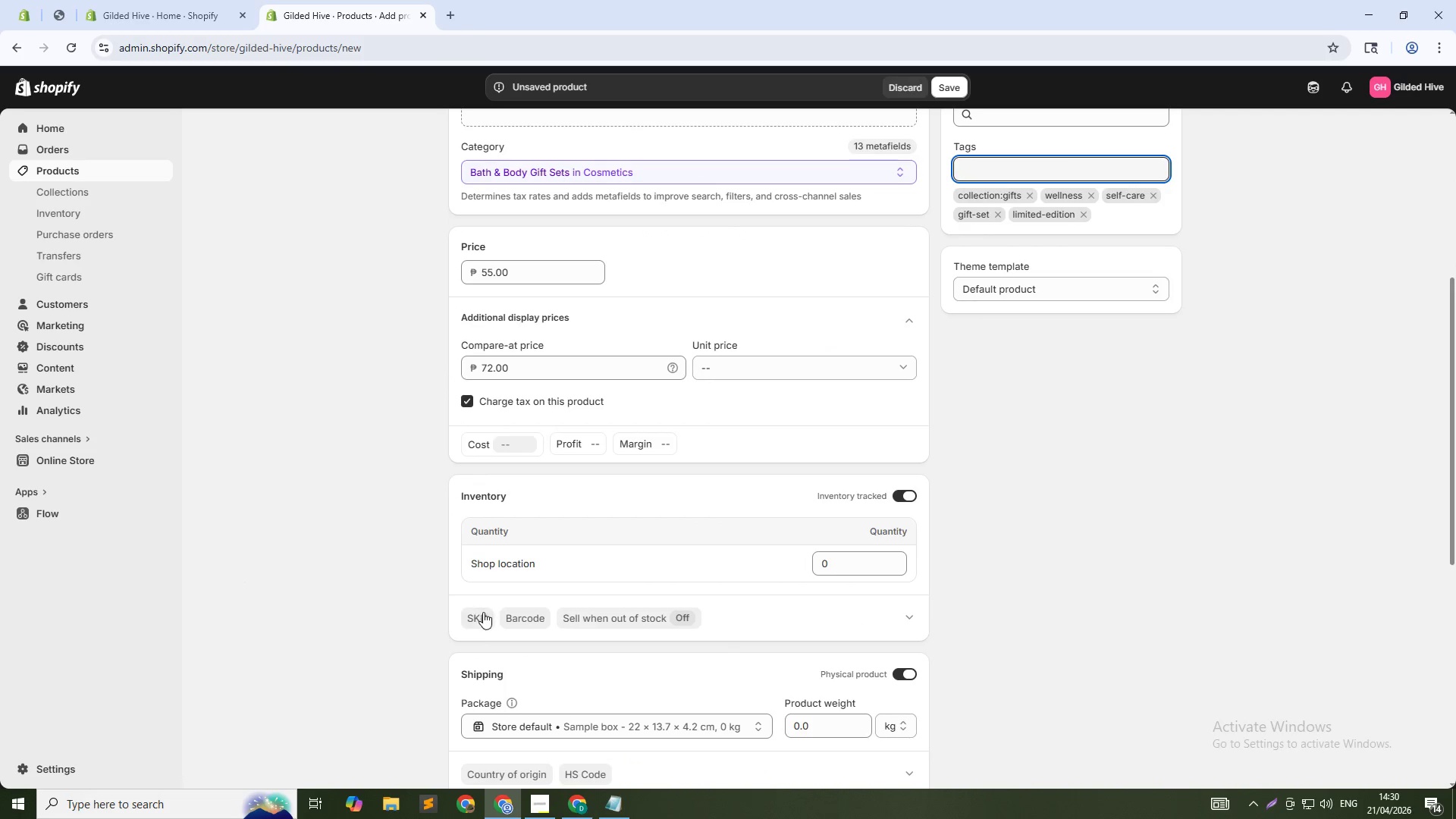 
left_click([483, 615])
 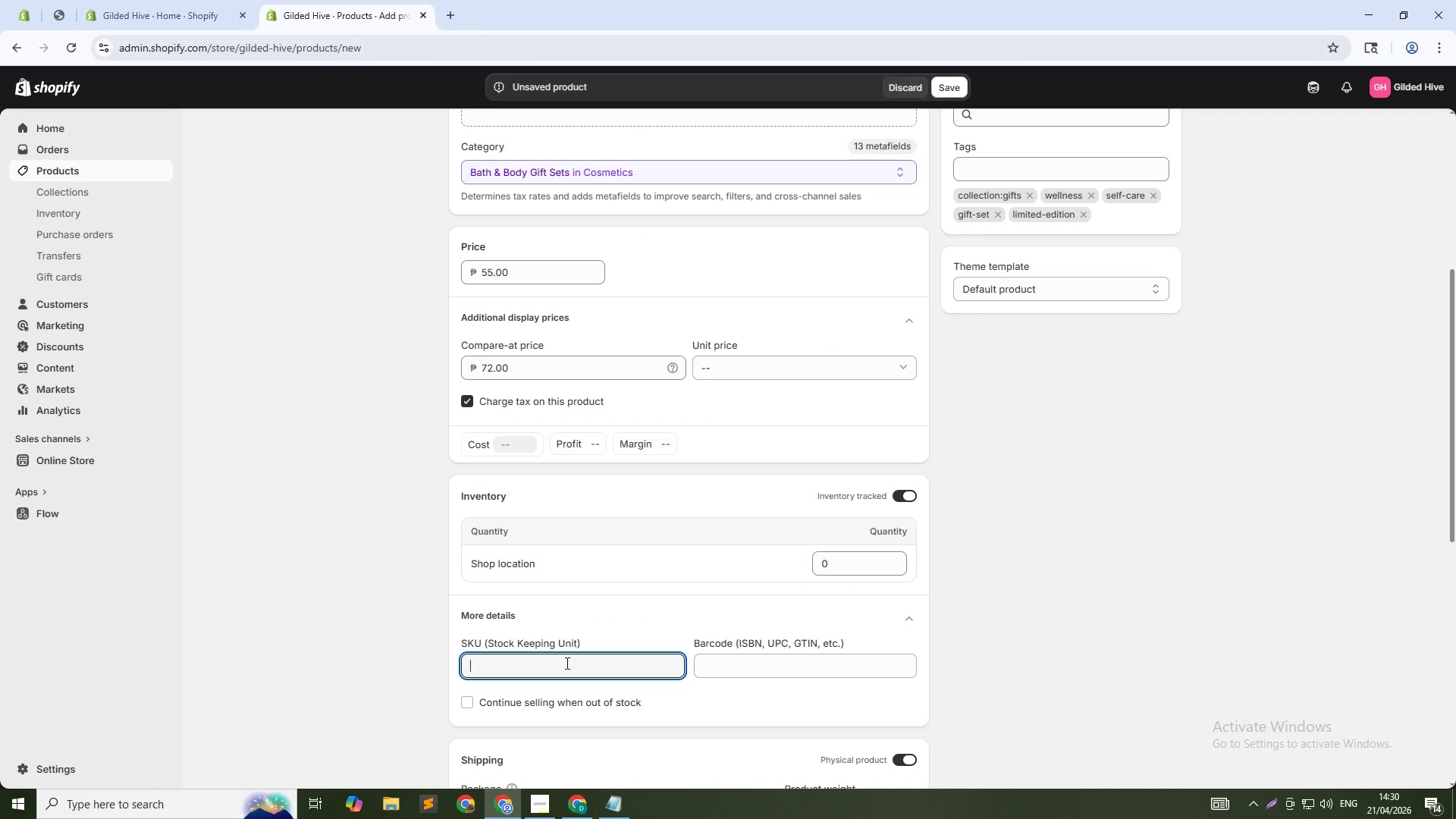 
type(GLD-GFT-02)
 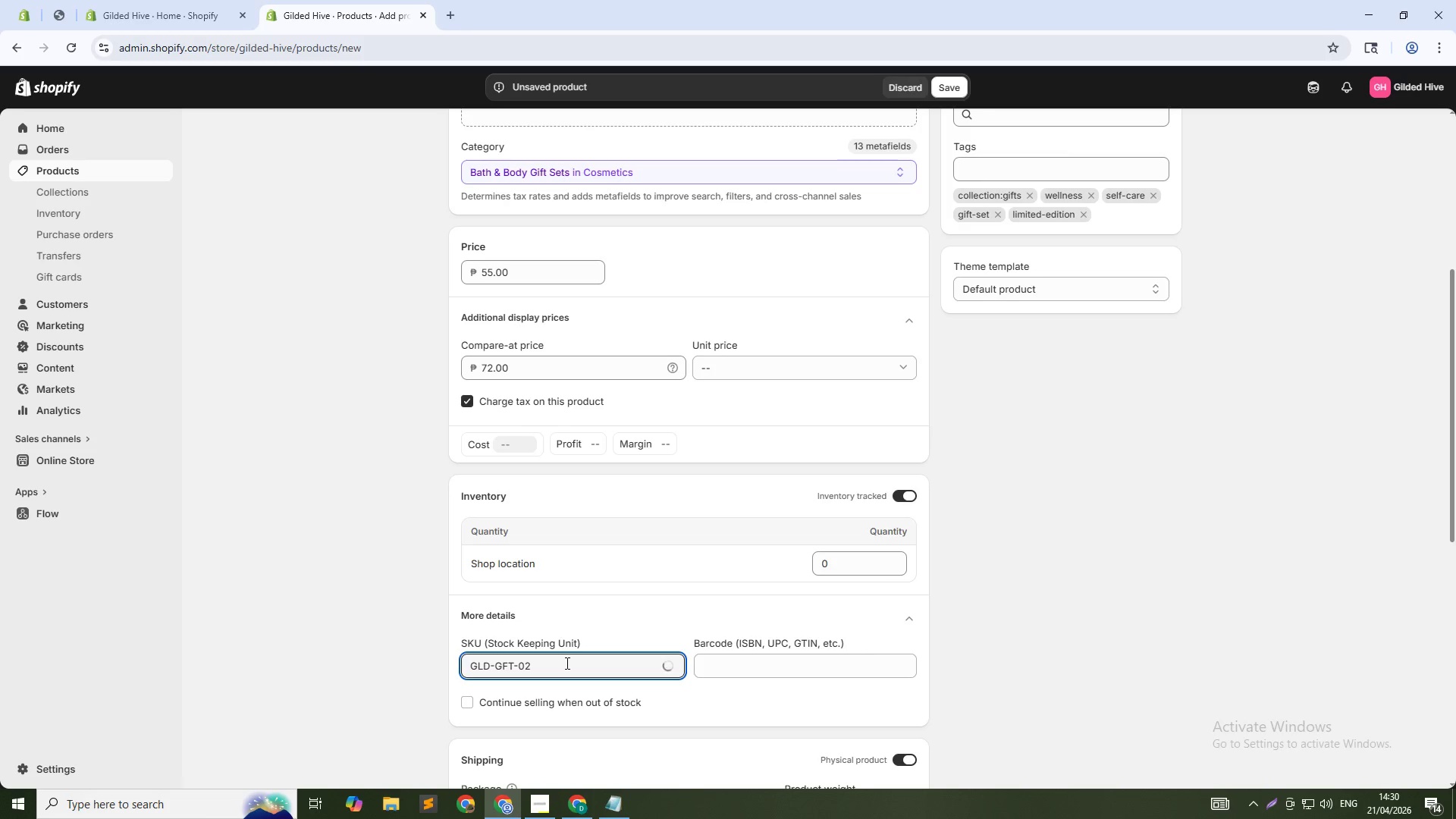 
scroll: coordinate [999, 594], scroll_direction: down, amount: 25.0
 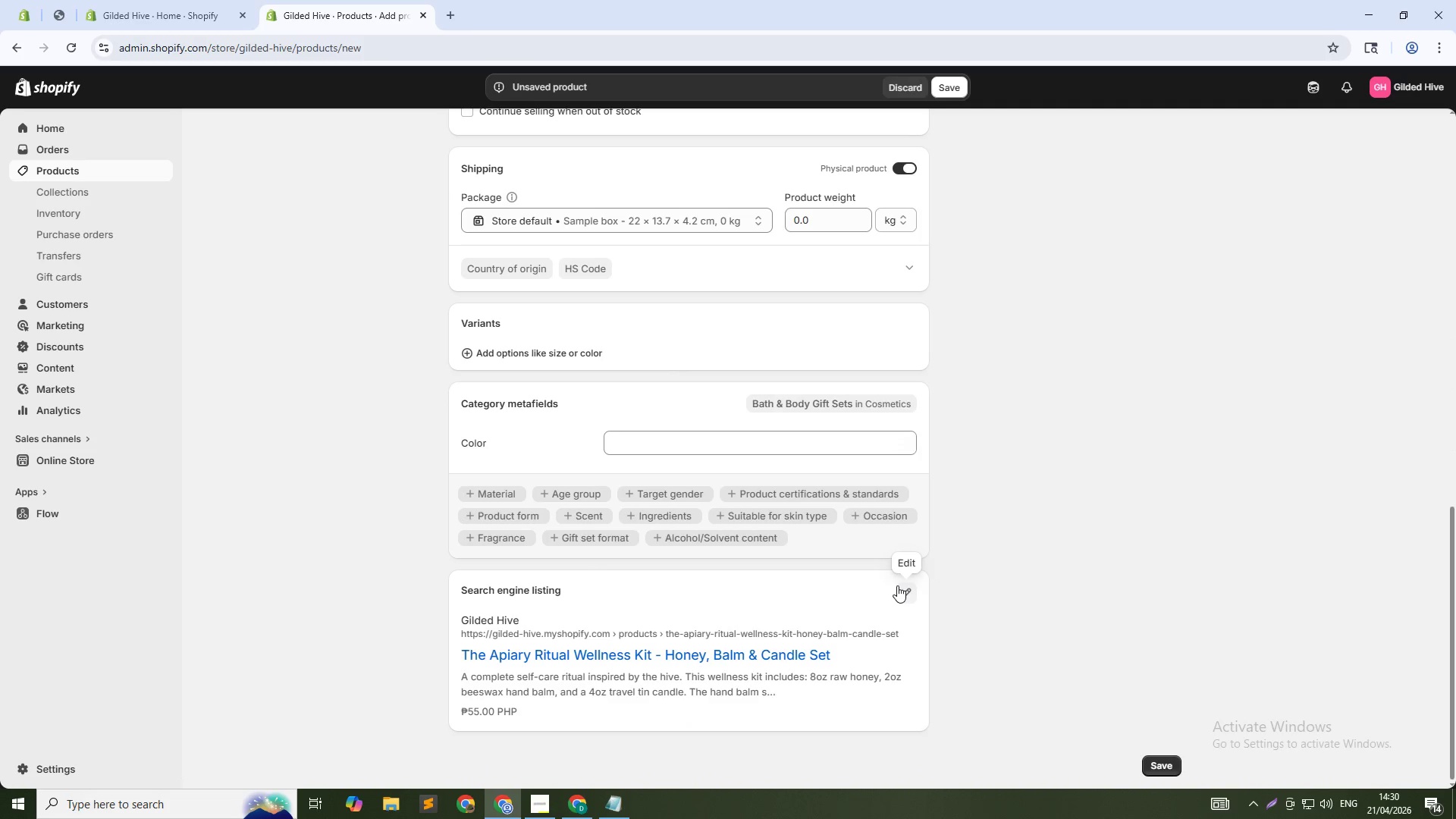 
left_click([897, 585])
 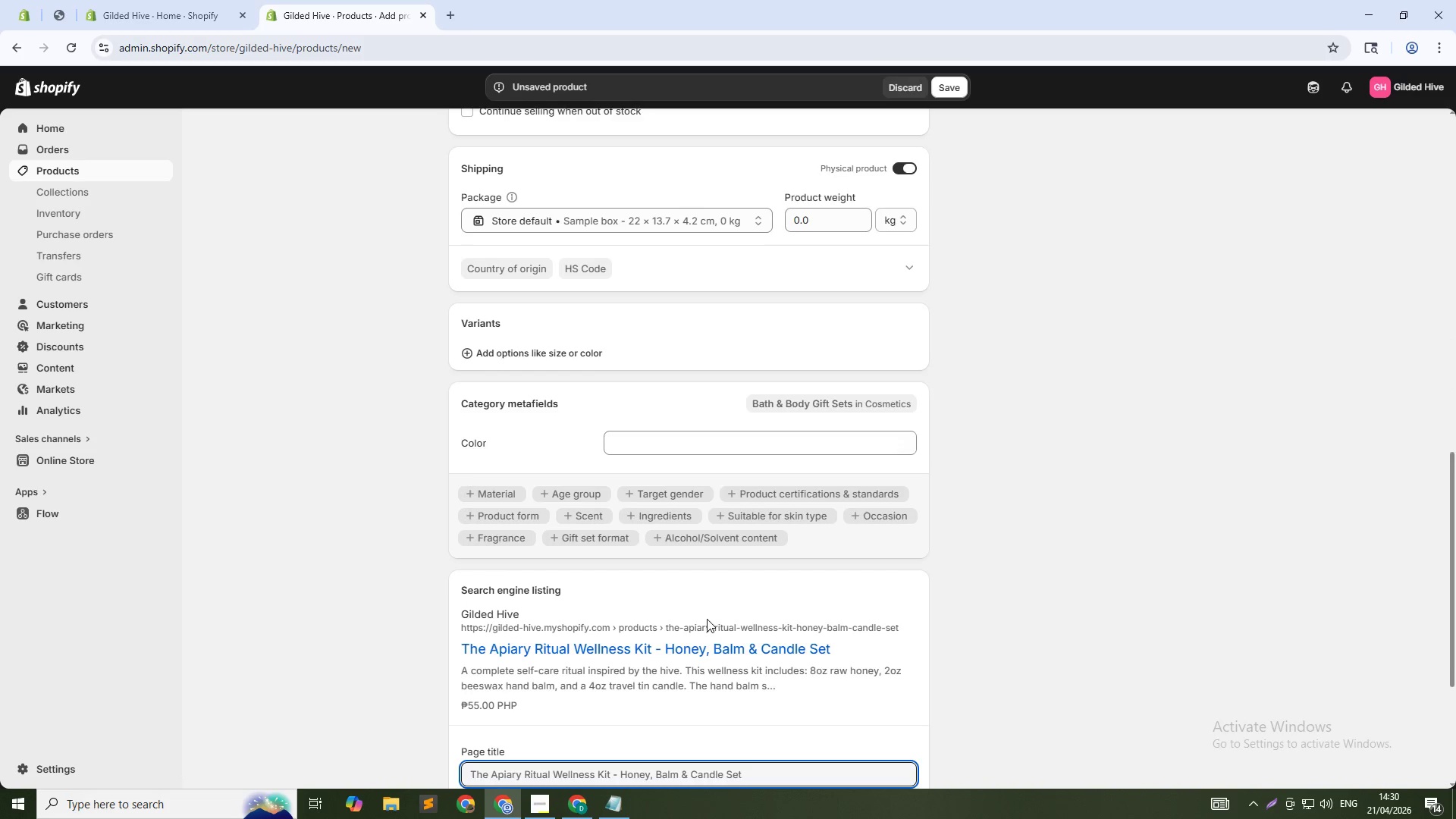 
scroll: coordinate [705, 630], scroll_direction: down, amount: 5.0
 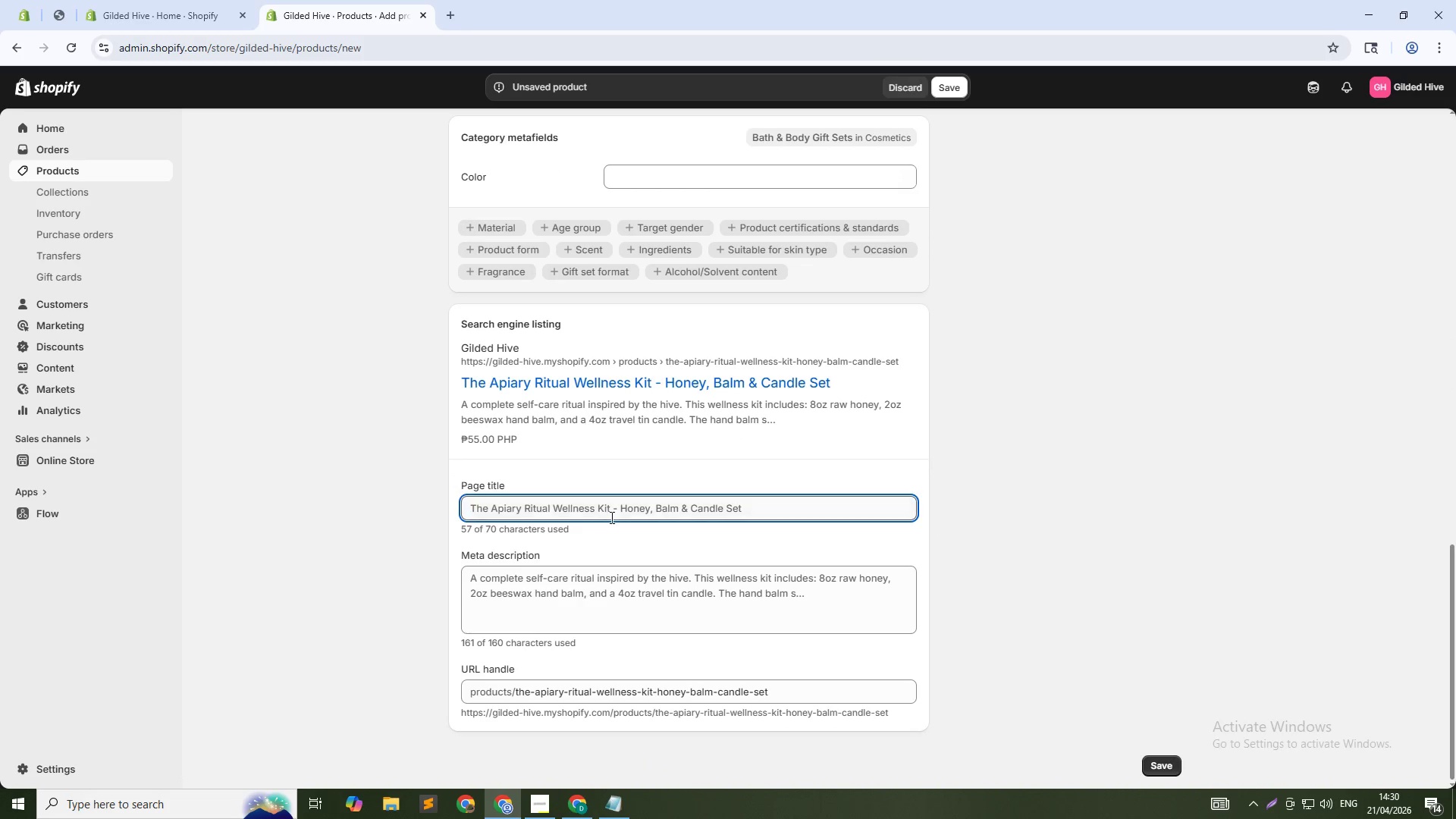 
left_click([610, 515])
 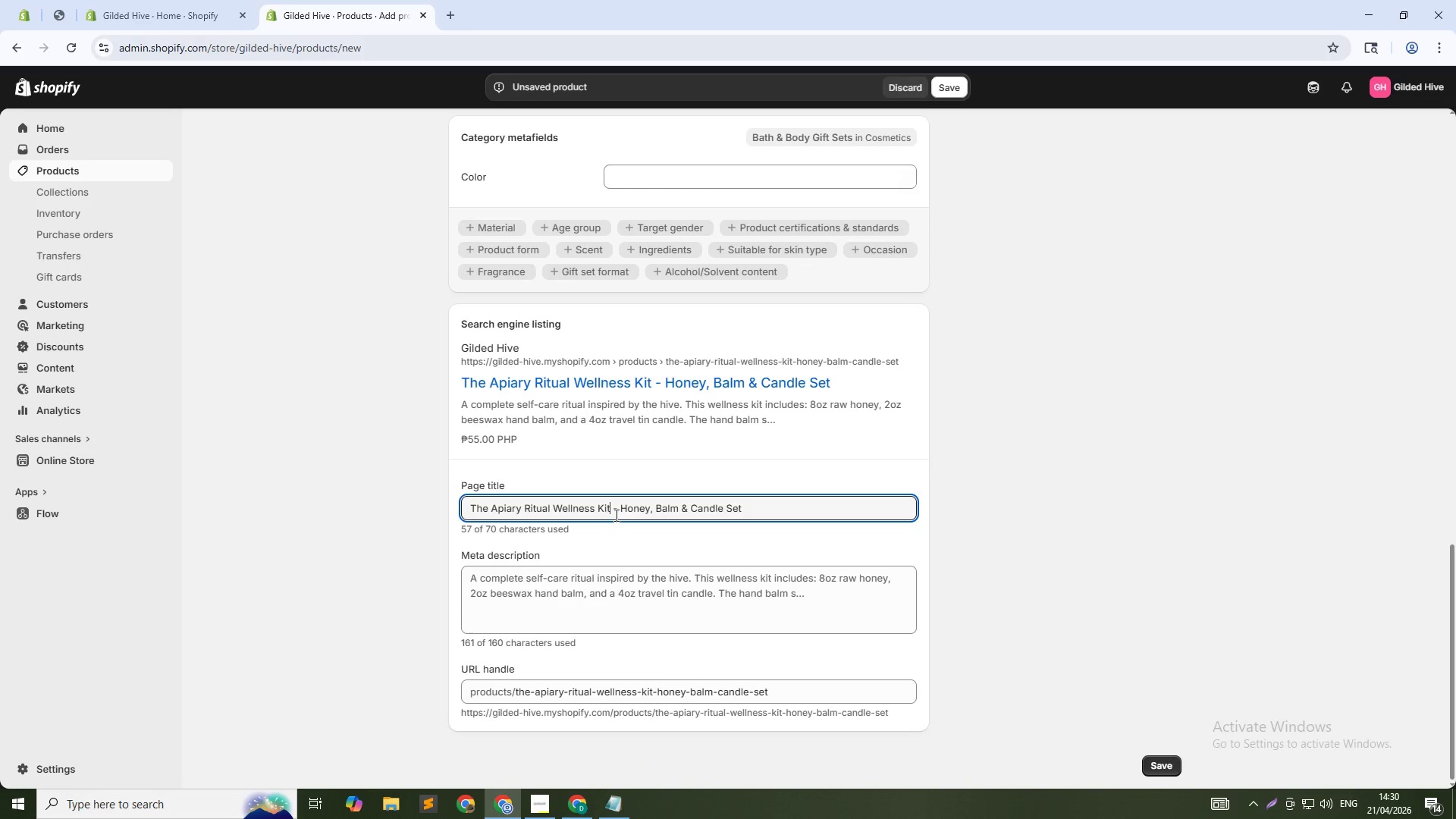 
key(Control+Shift+ArrowDown)
 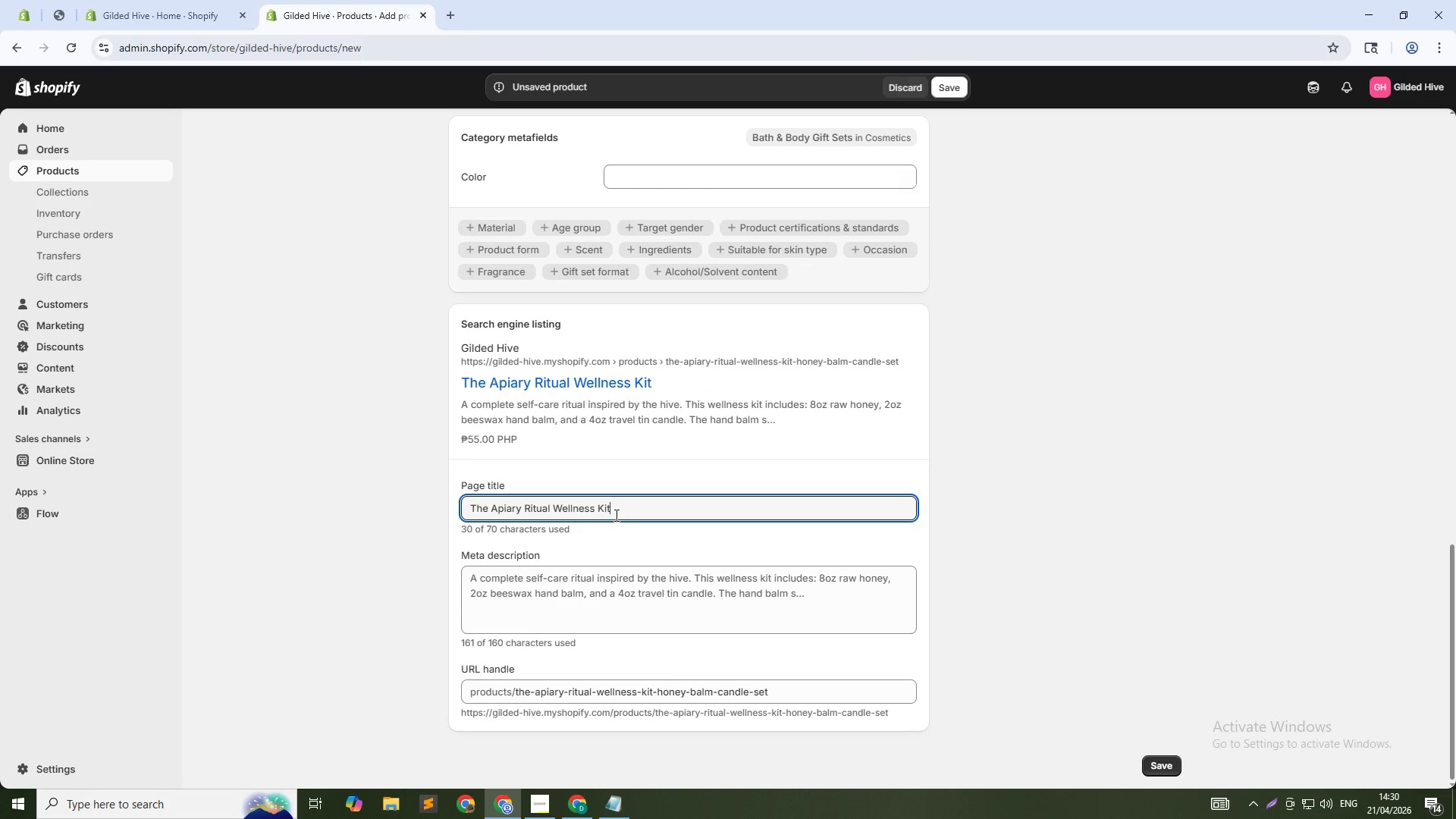 
key(Backspace)
 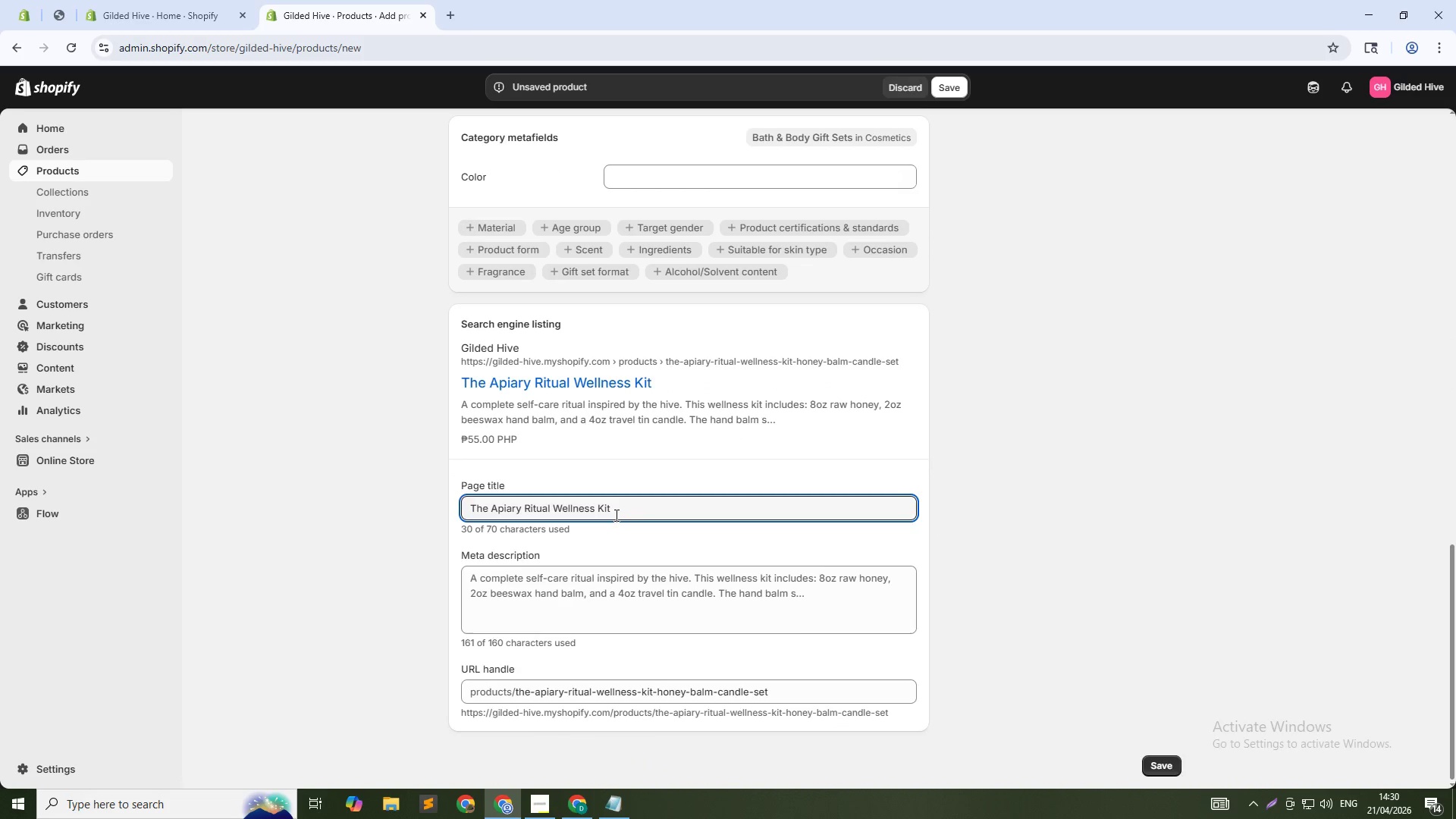 
key(Tab)
 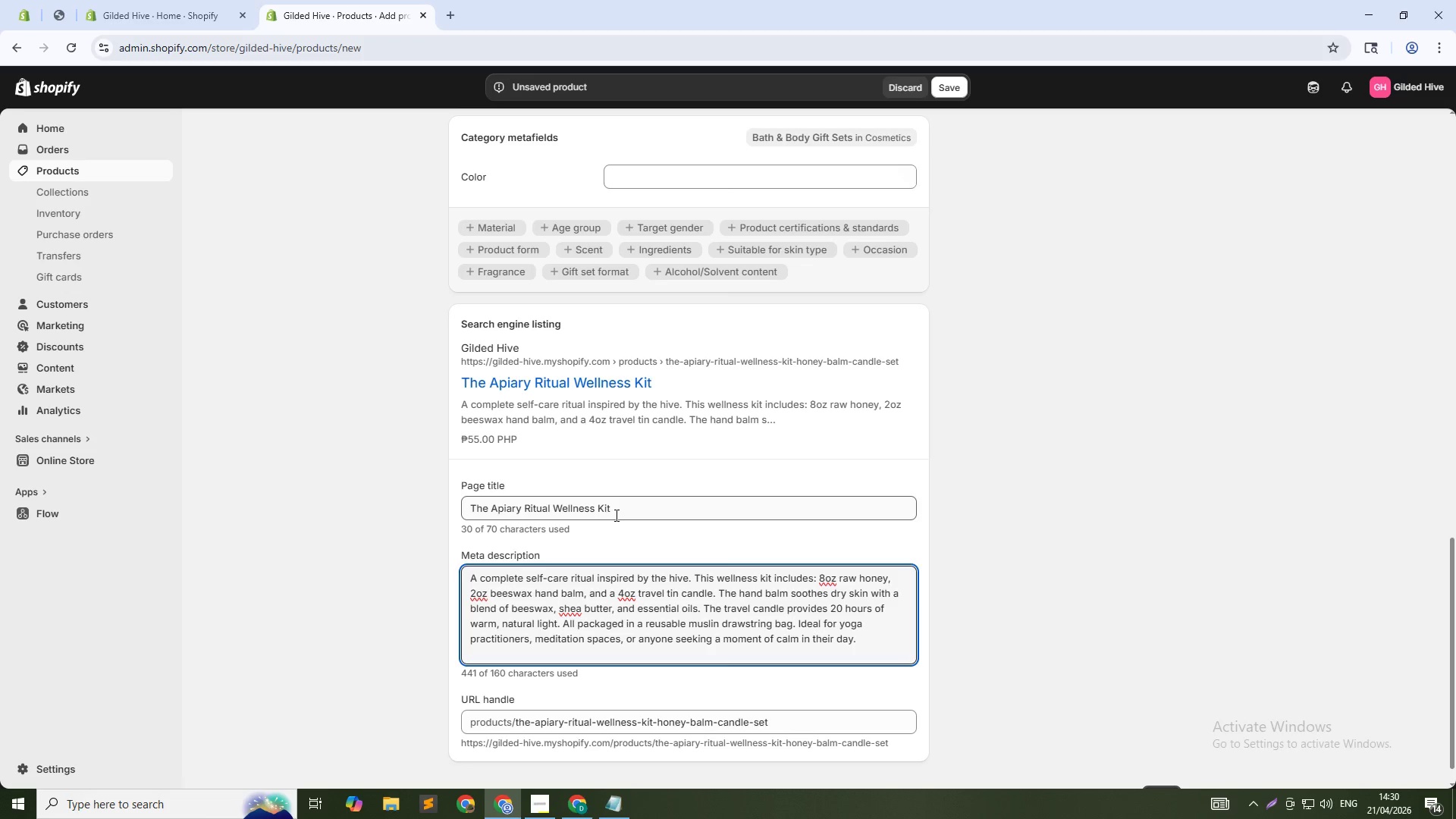 
key(Control+A)
 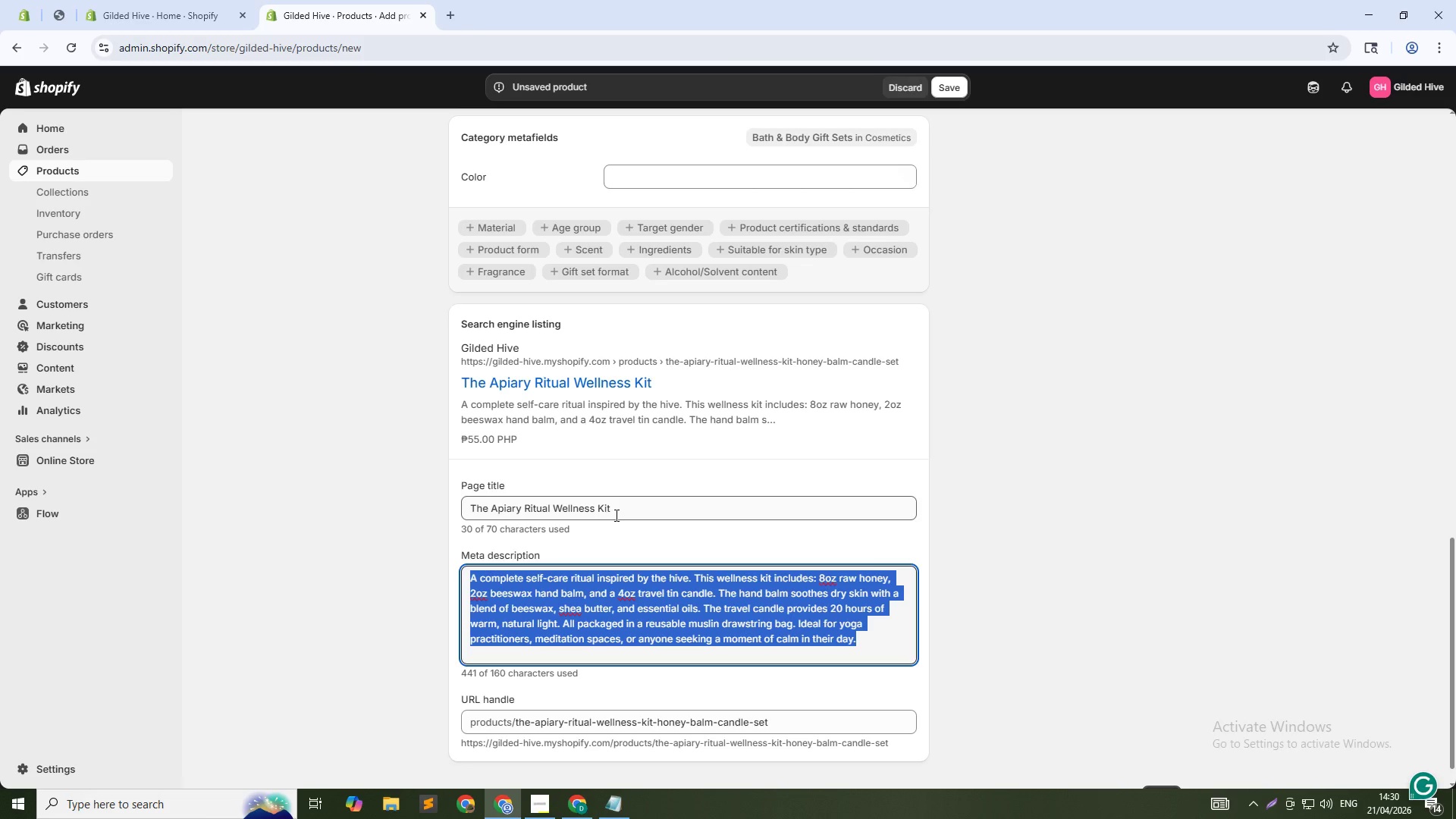 
type(Seld)
key(Backspace)
type(f-care gift set with raw honey, beeswax hand balm, and travel candle. Perfect for meditation and relaxation. Shop now.)
 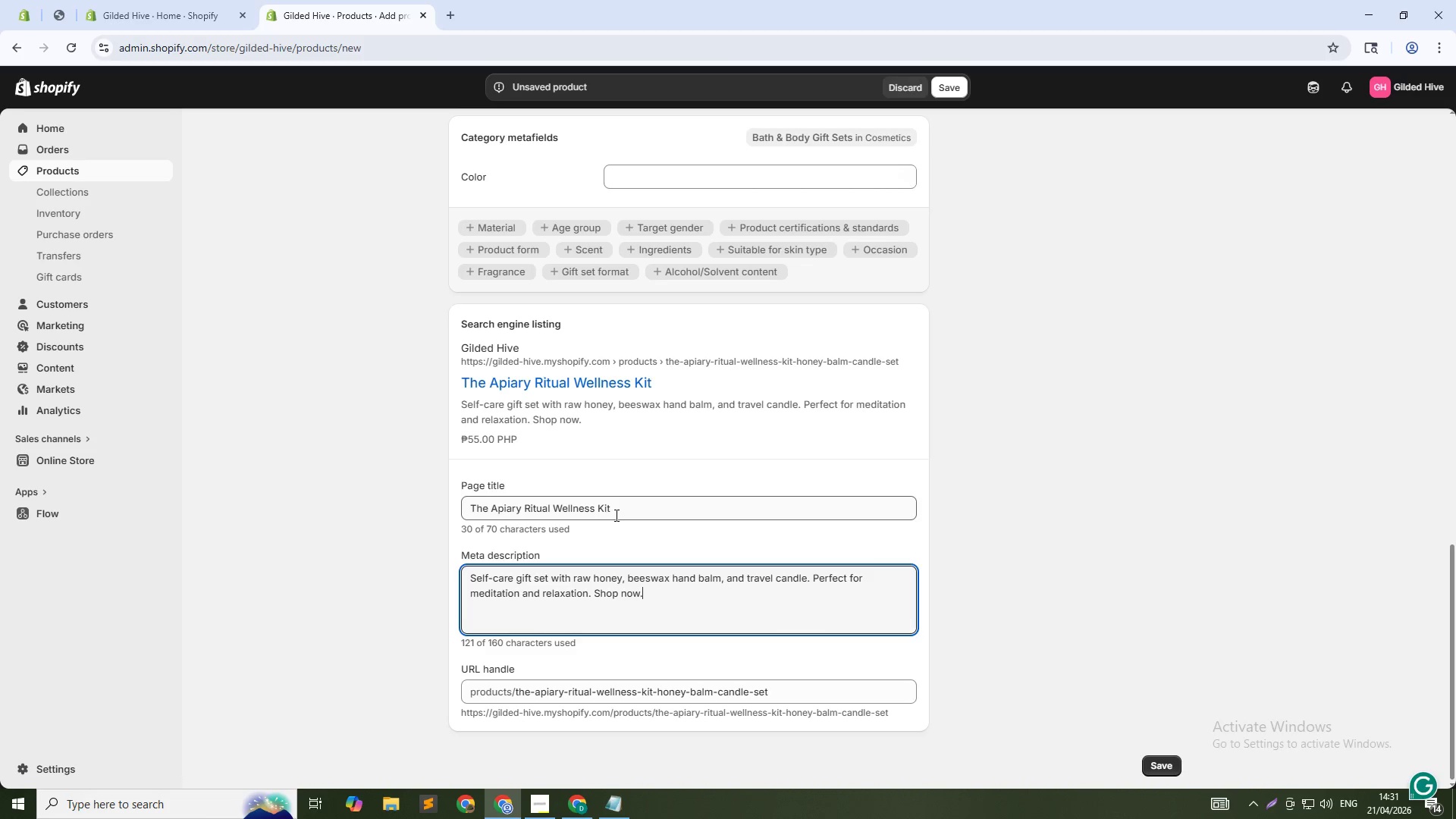 
scroll: coordinate [678, 330], scroll_direction: up, amount: 10.0
 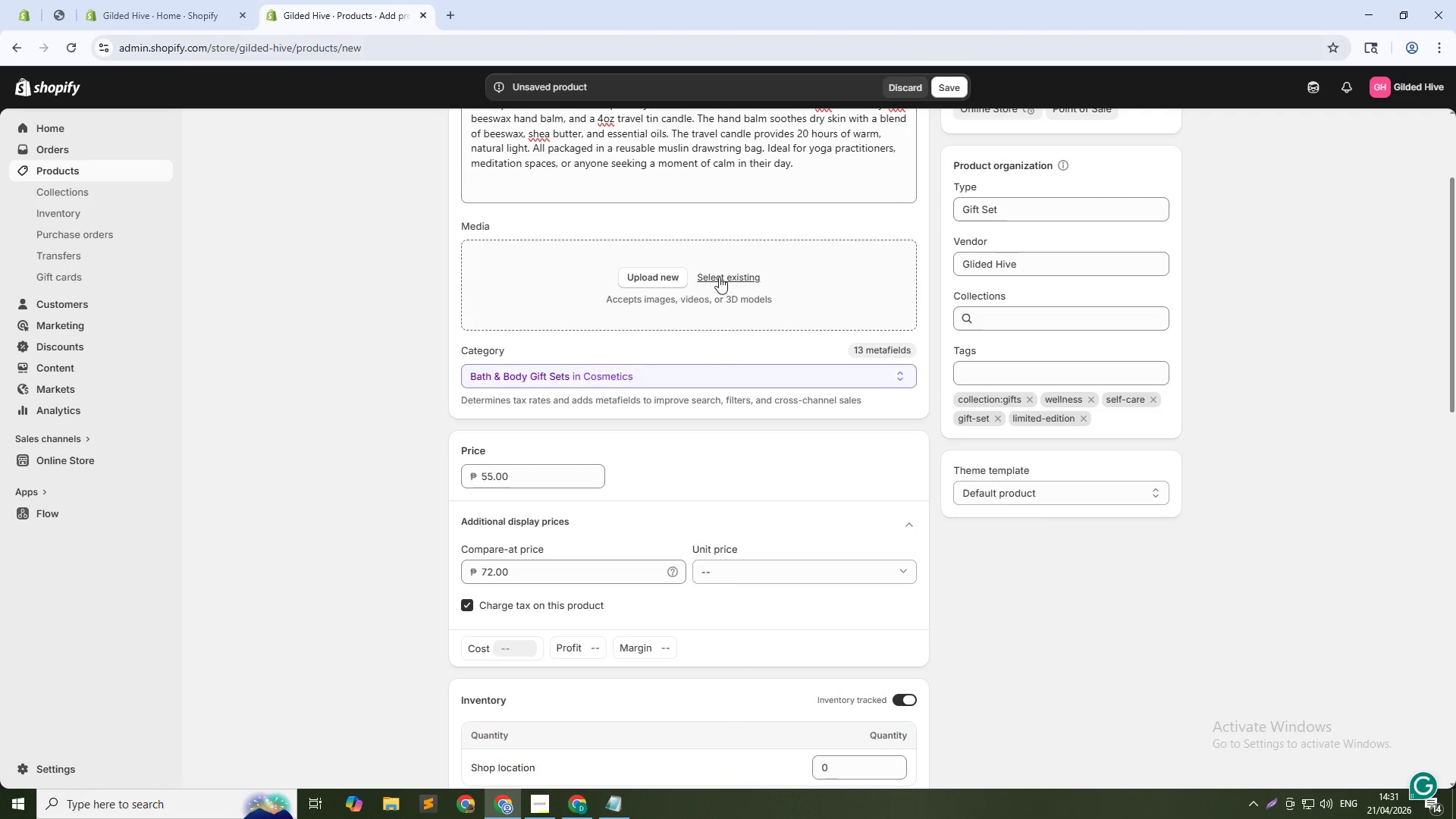 
left_click([719, 277])
 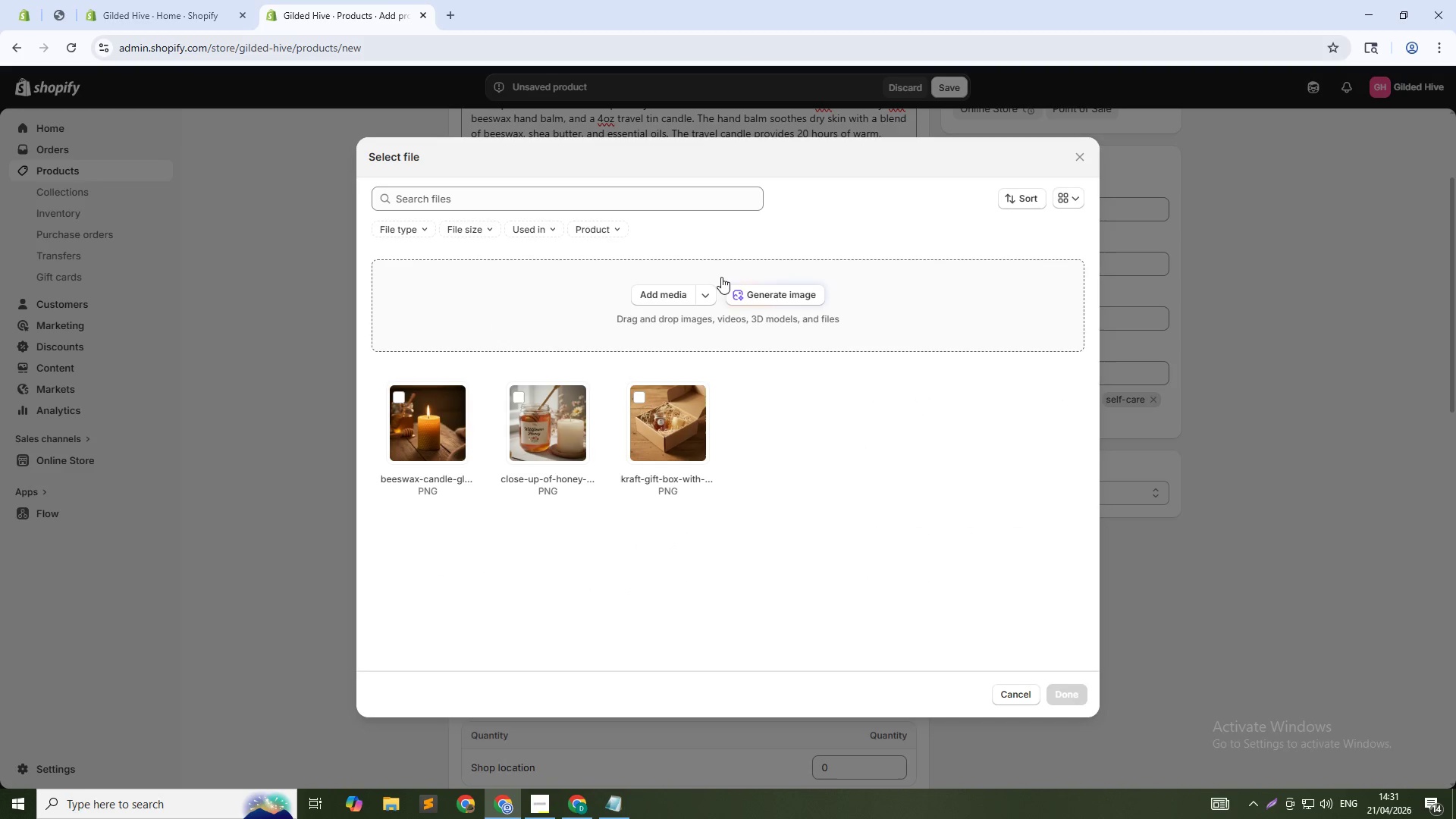 
left_click([758, 294])
 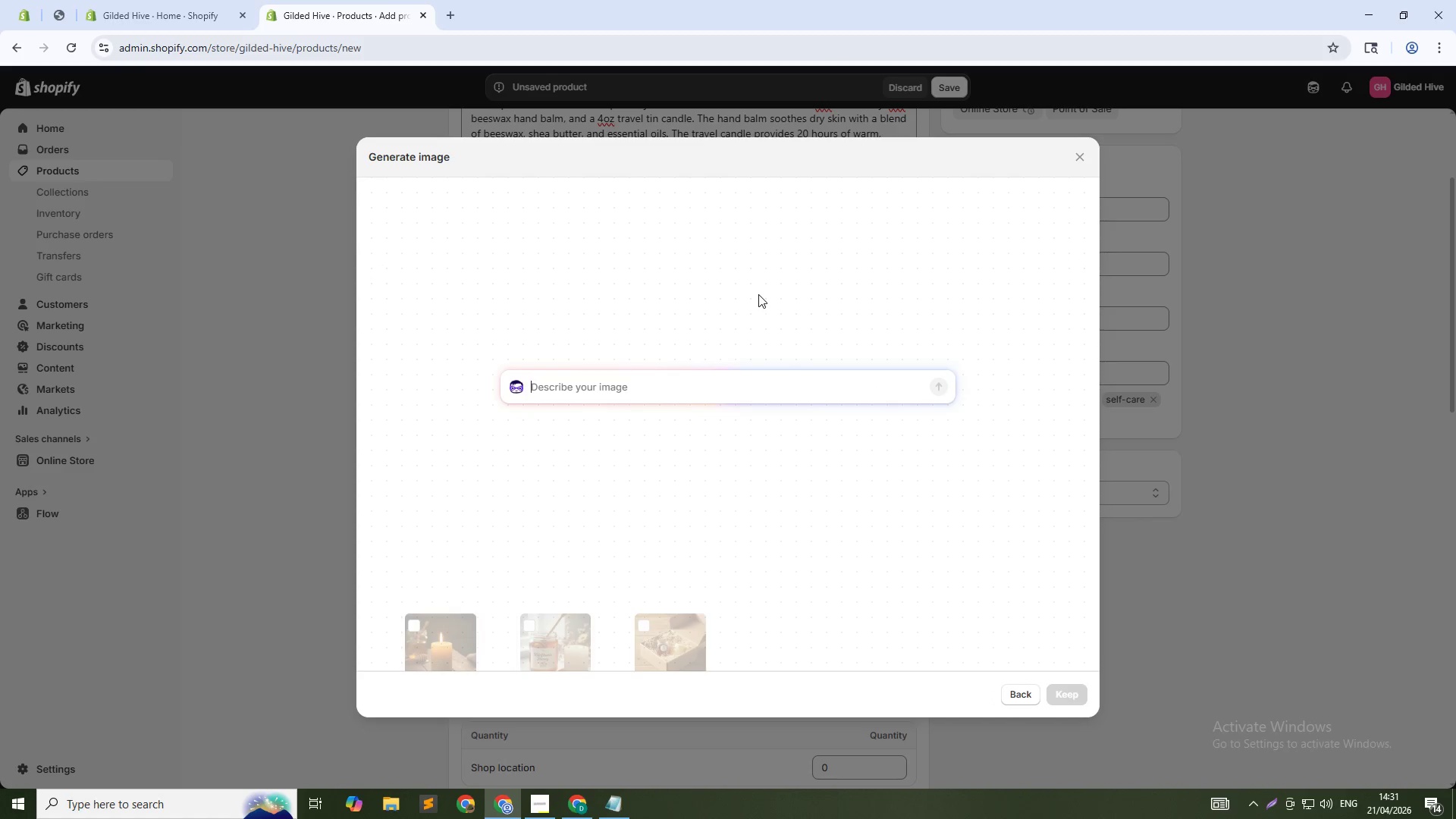 
type(Muslin drawstring bag open showing honey jar, balm tin, and small candle, warm wood table, o)
key(Backspace)
type(soft natural light, 1:1)
 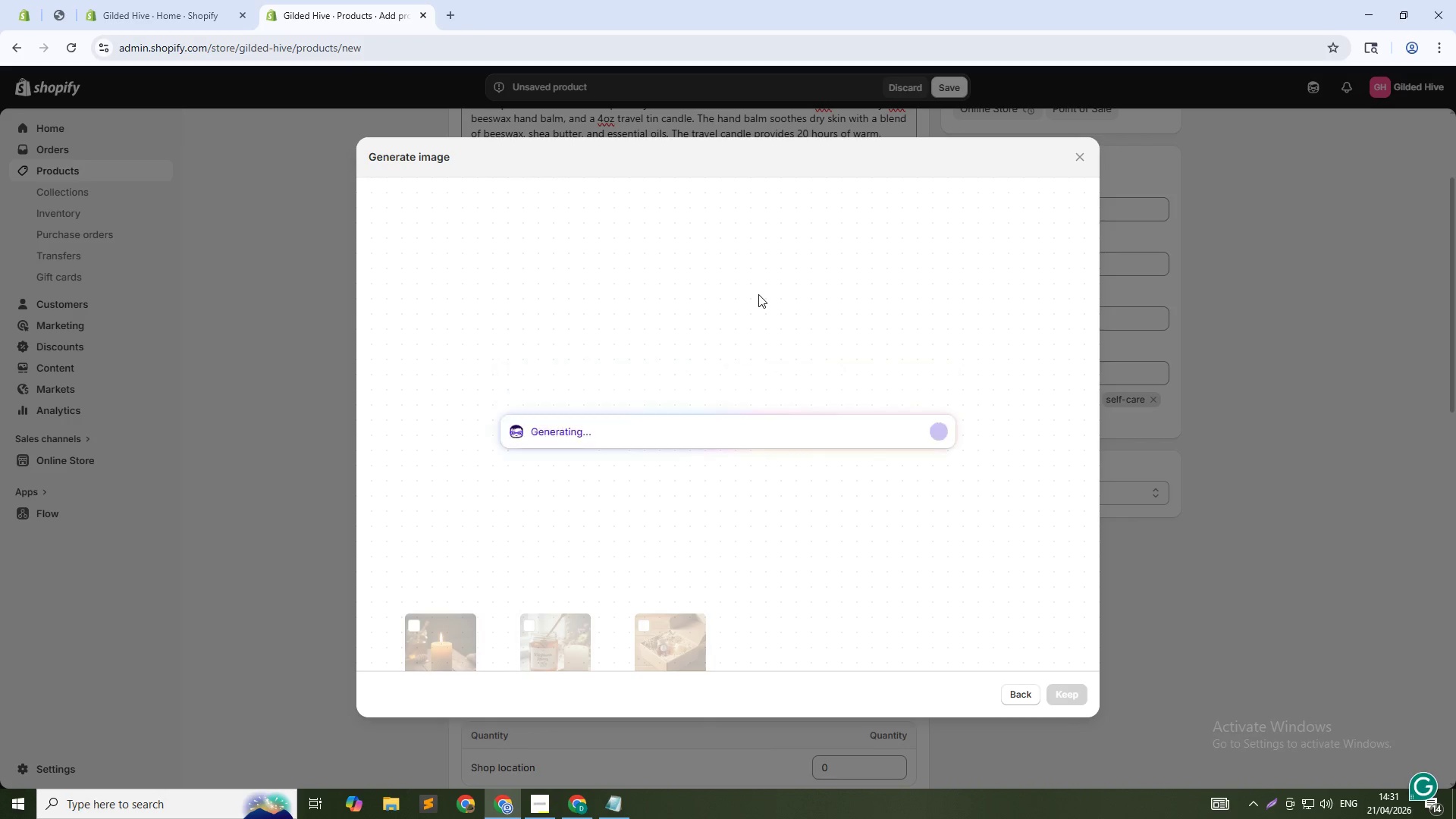 
 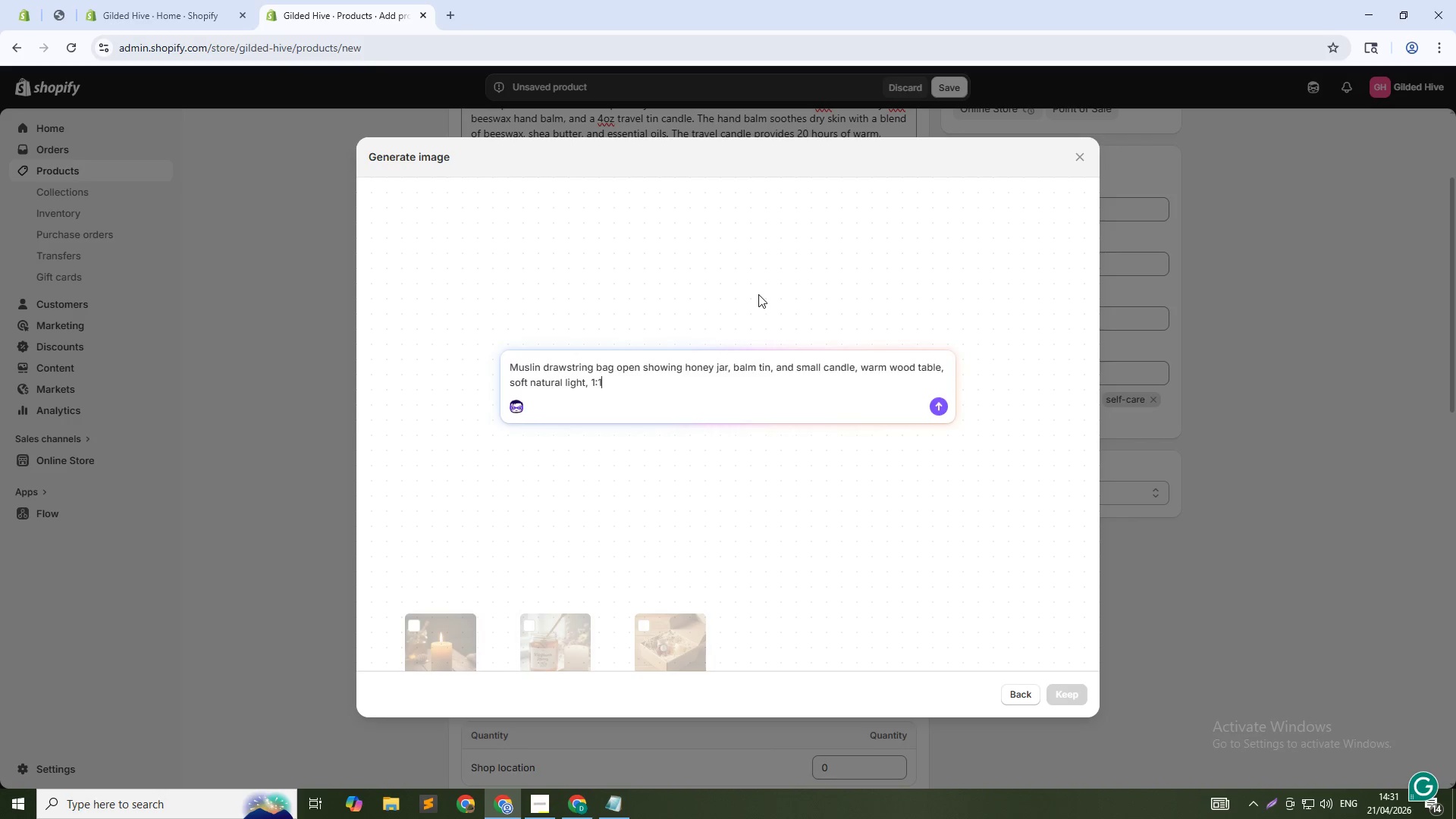 
key(Enter)
 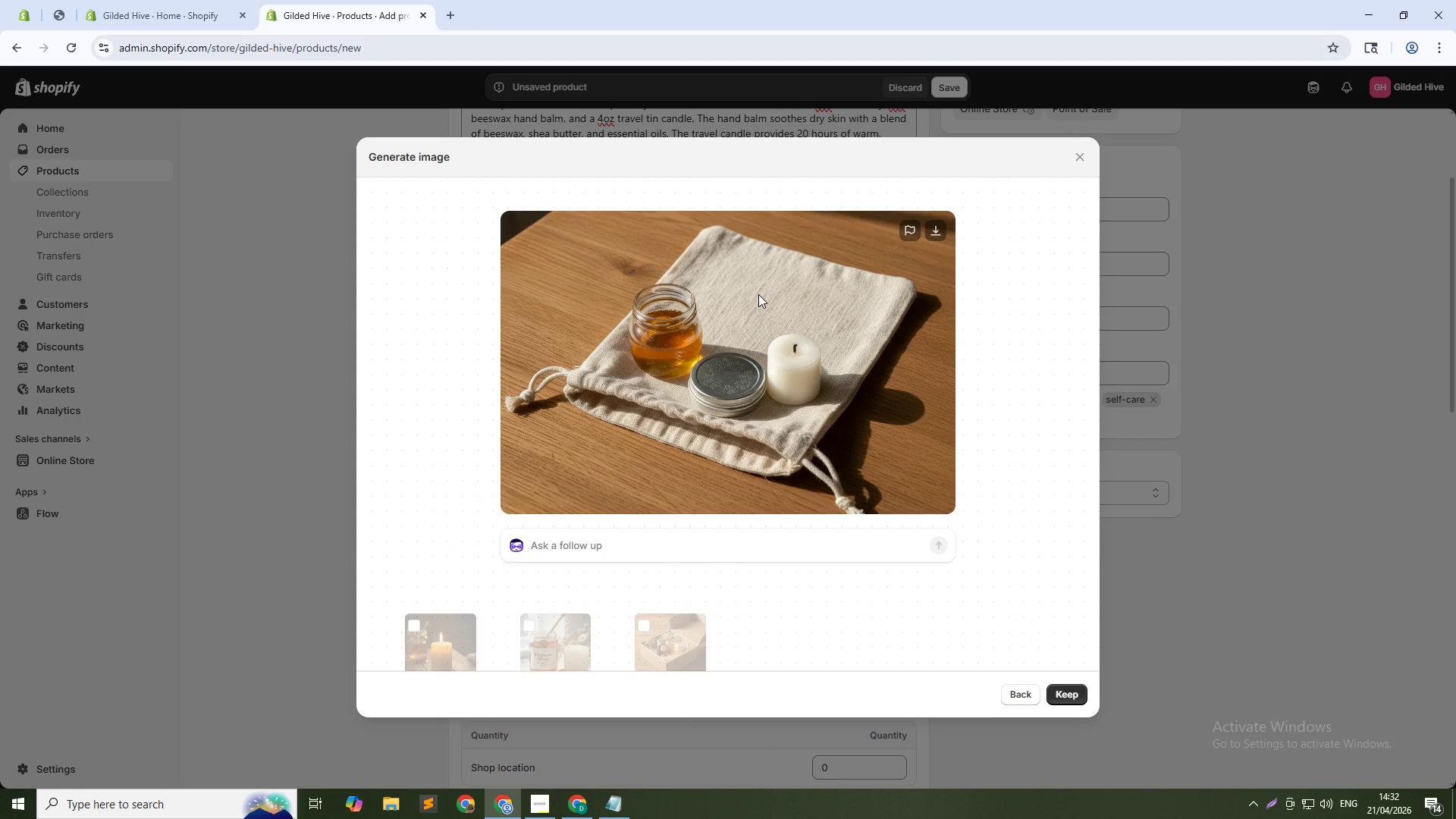 
wait(35.19)
 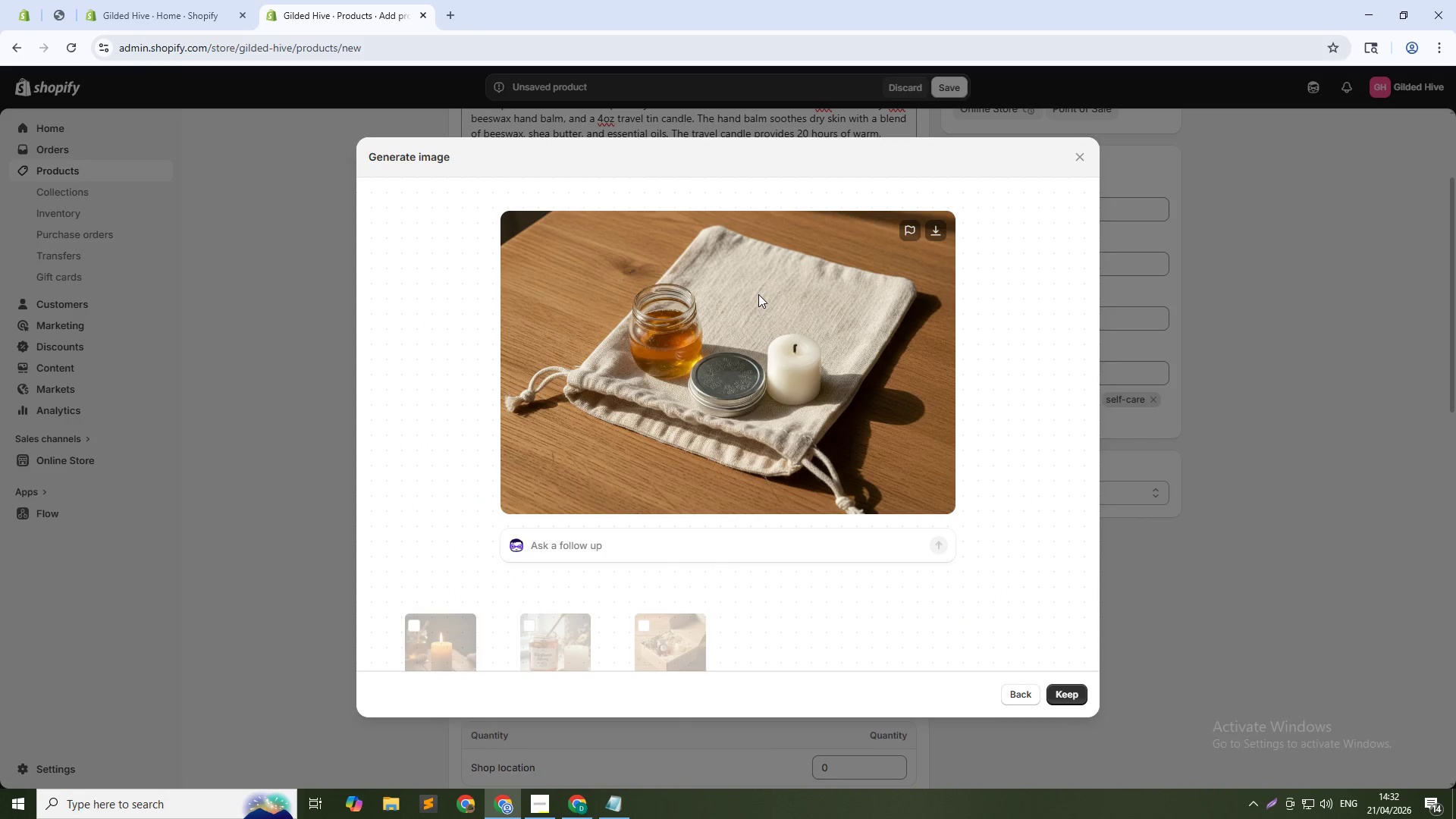 
left_click([1055, 694])
 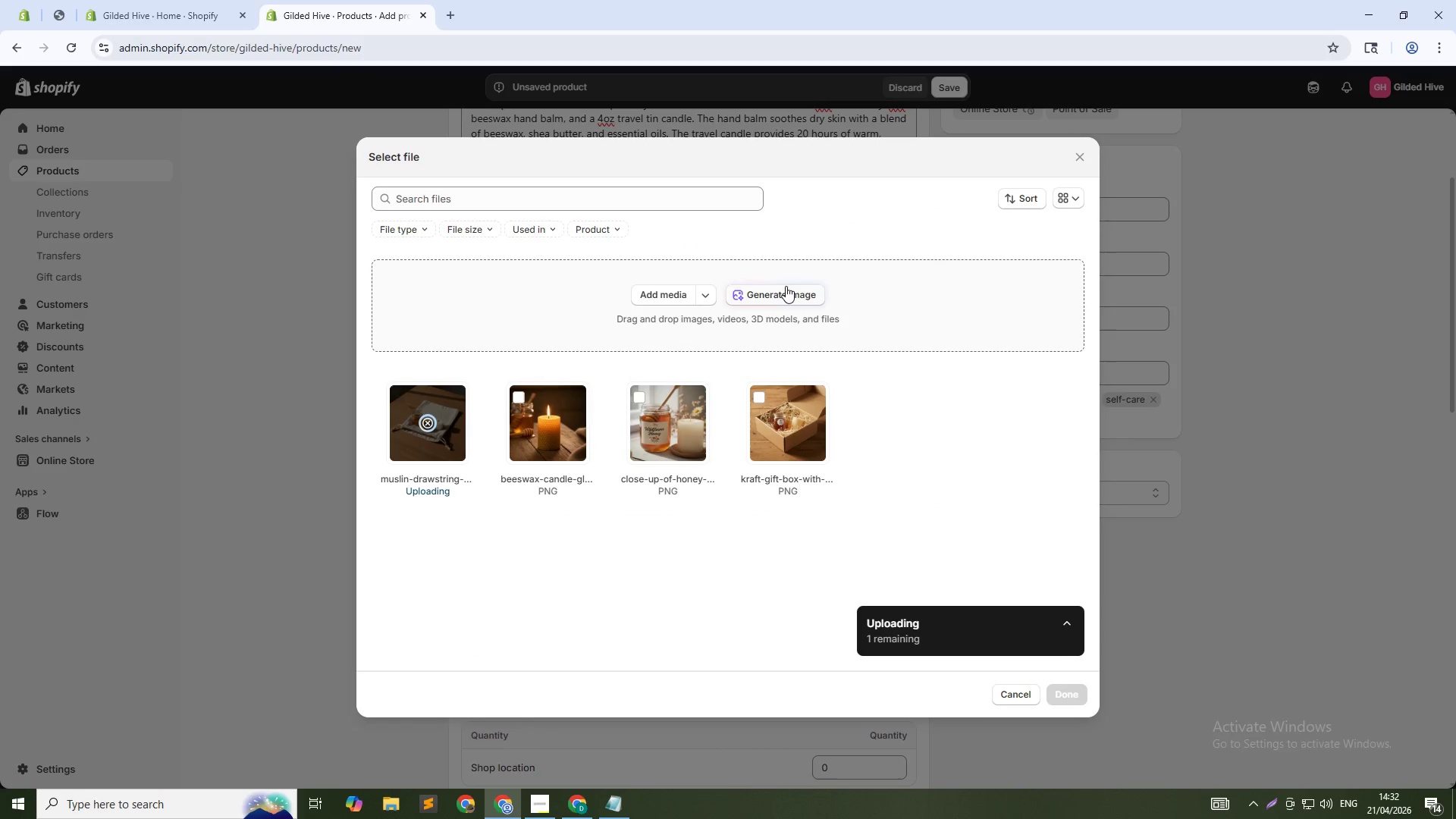 
left_click([786, 286])
 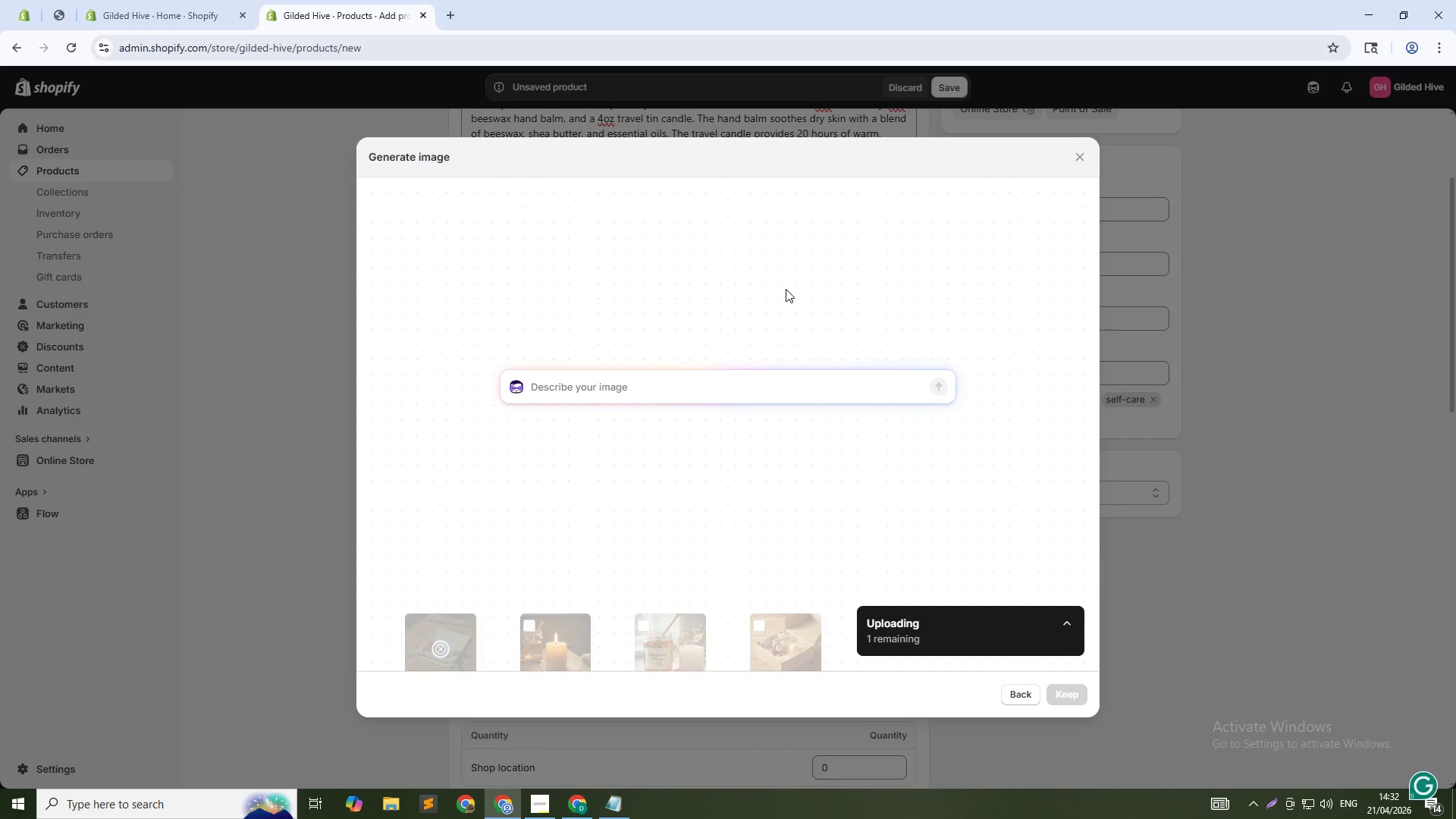 
type(Hand balm tip open showing yellow beeswax balm, close-up macro shot, warm lighting, 1:1)
 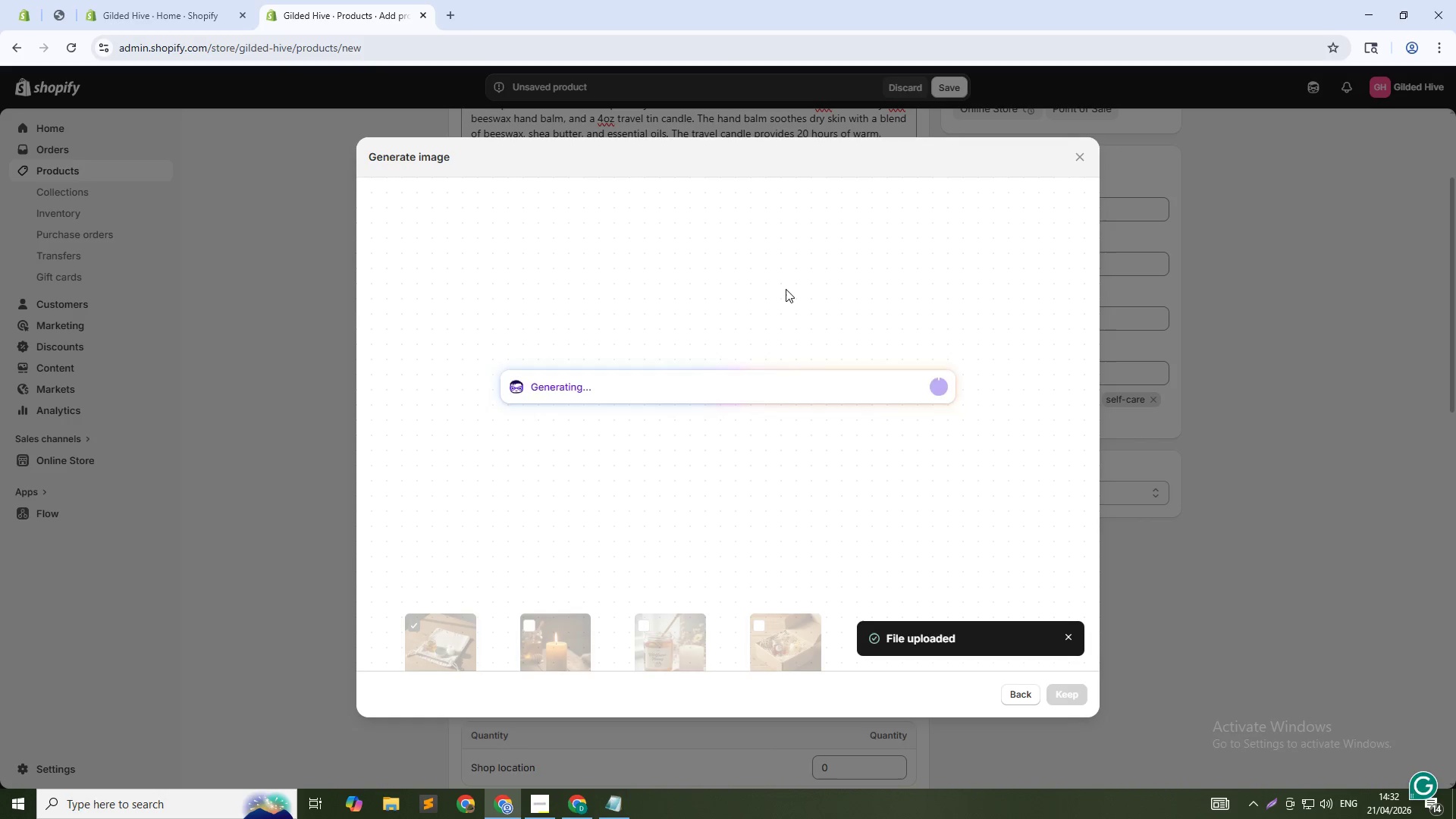 
key(Enter)
 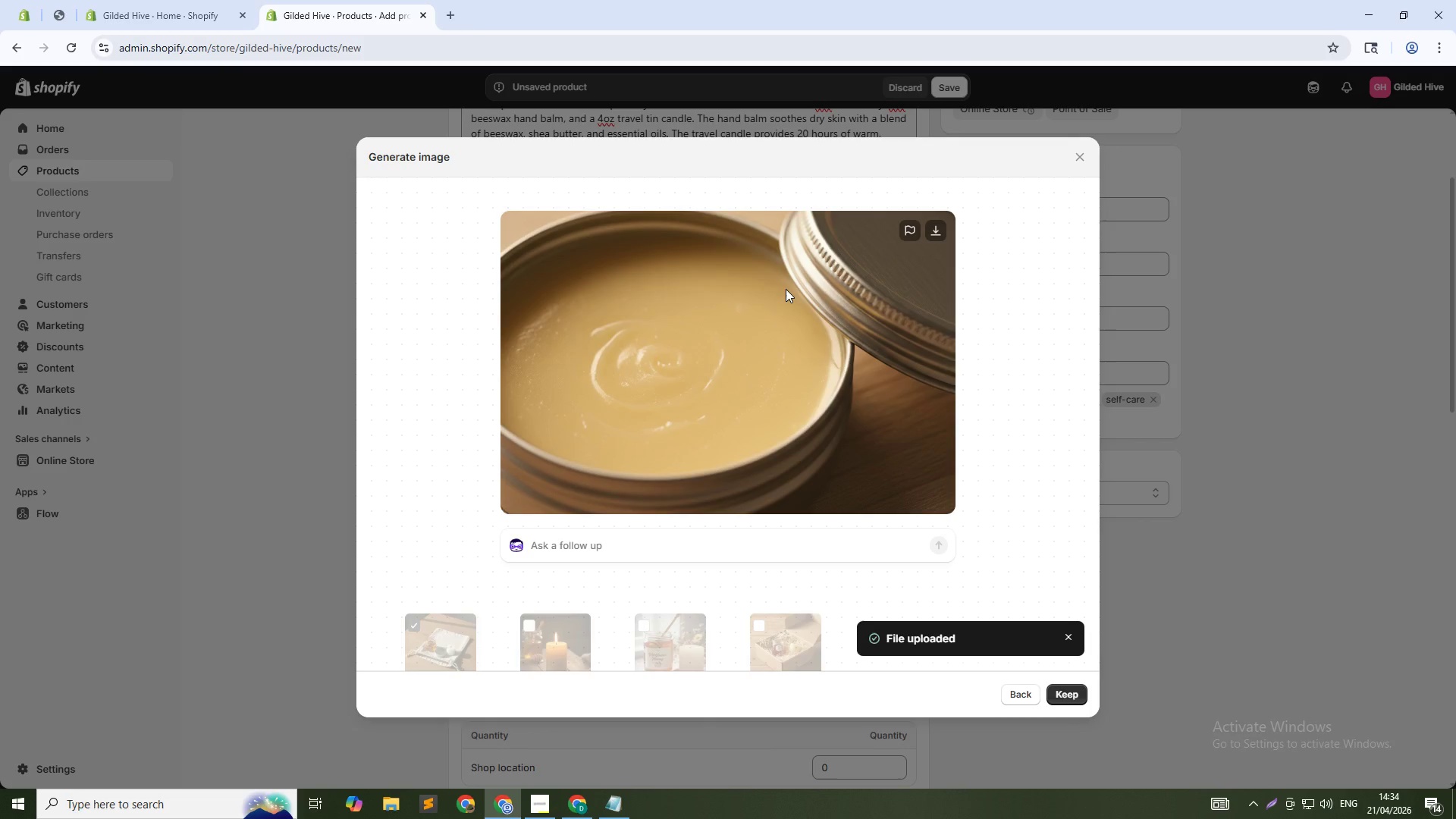 
wait(74.98)
 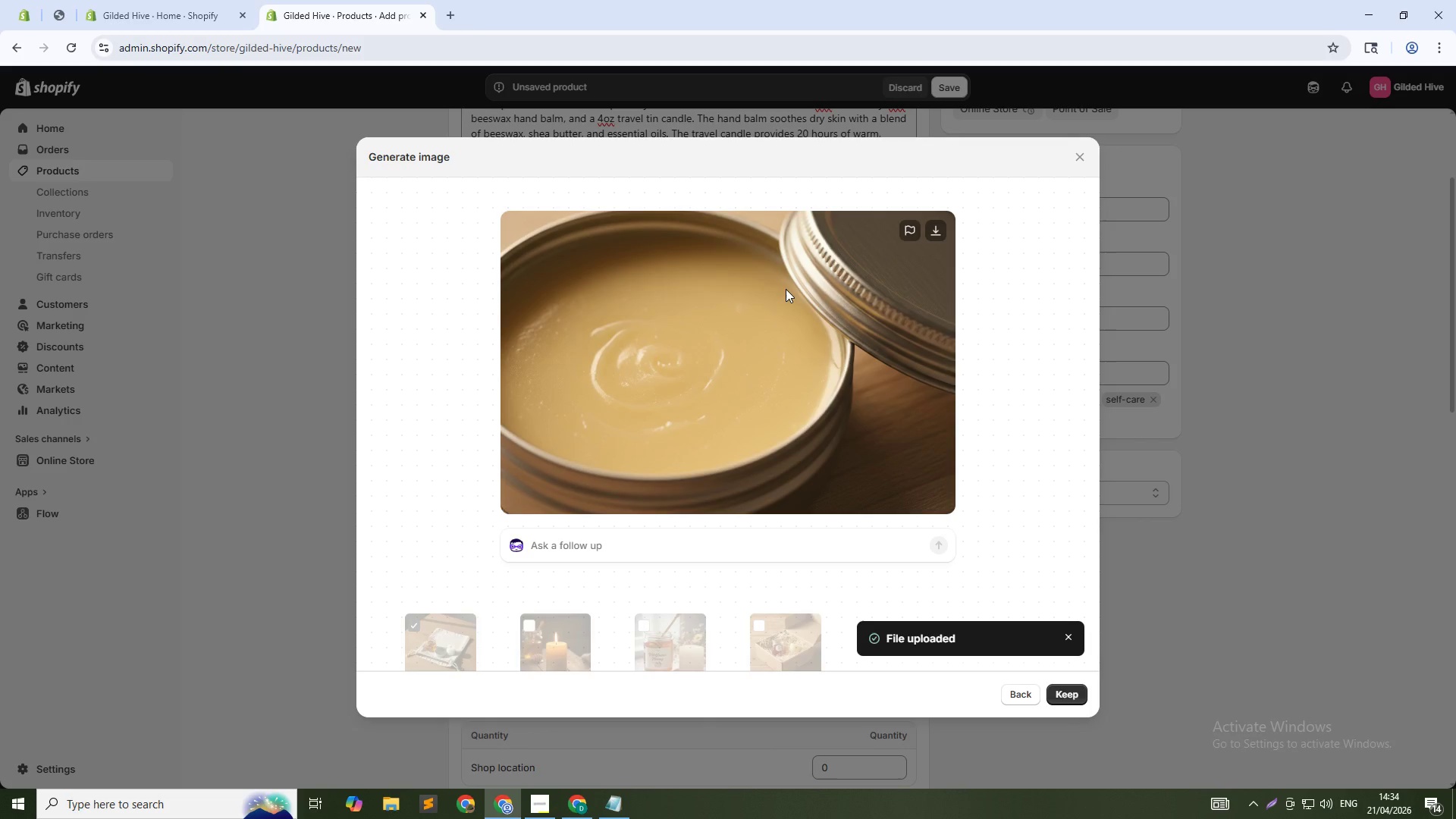 
left_click([1057, 691])
 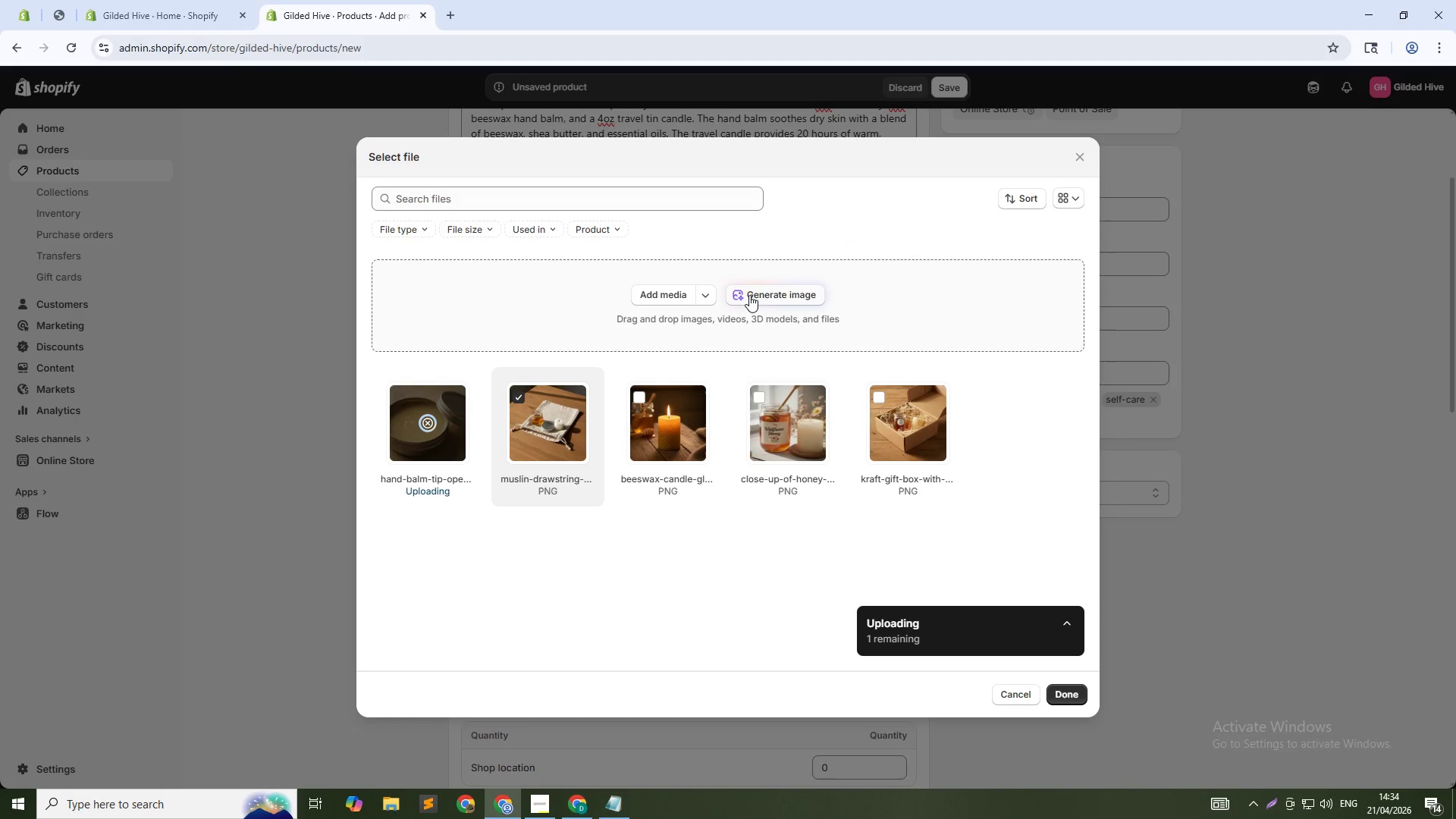 
left_click([752, 293])
 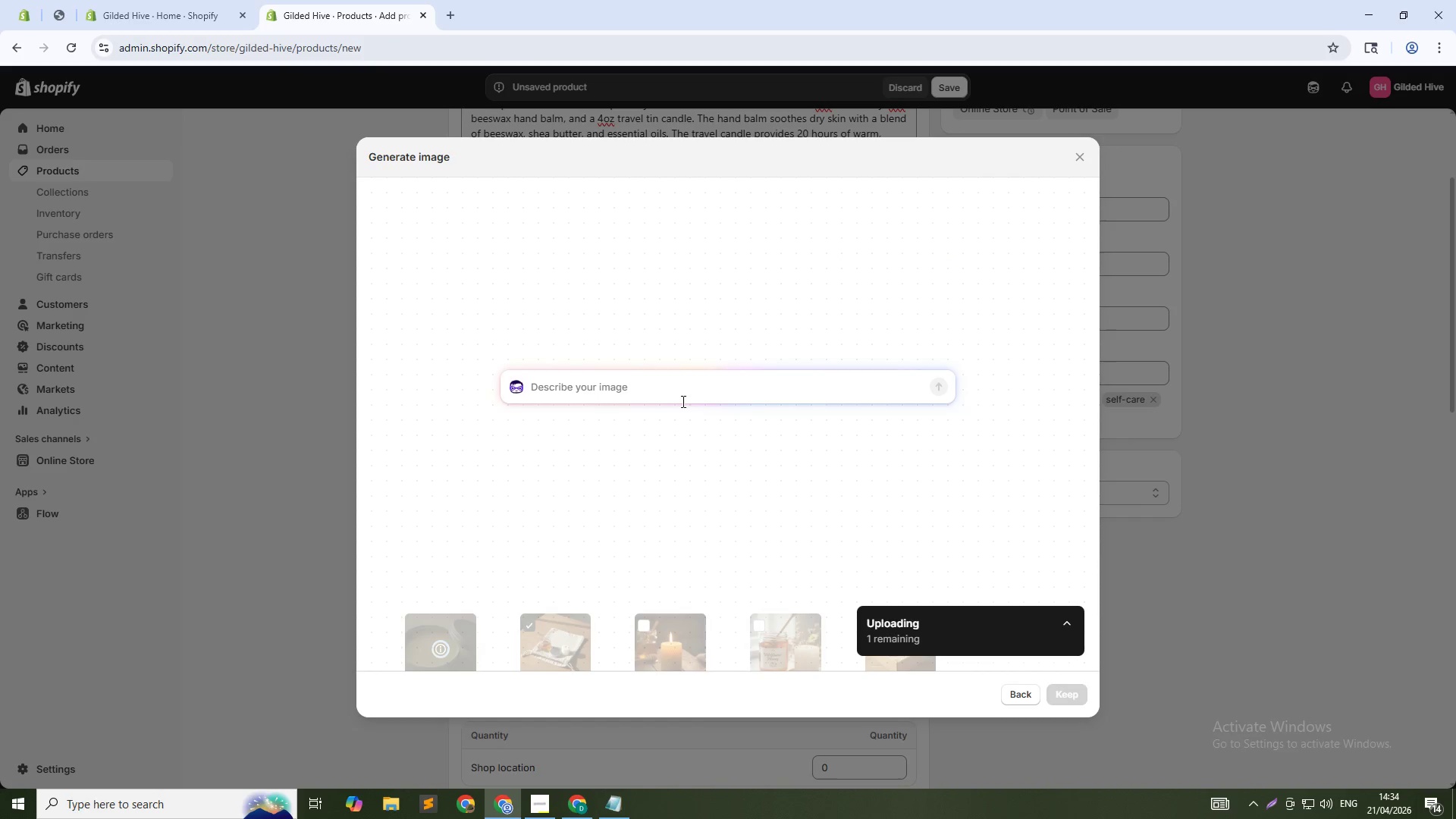 
type(Travel tin candle glowing, honey jar beside it )
key(Backspace)
type(, peac)
key(Backspace)
type(ceful meditation setting )
key(Backspace)
type(, soft focue)
key(Backspace)
type(s, 1:1)
 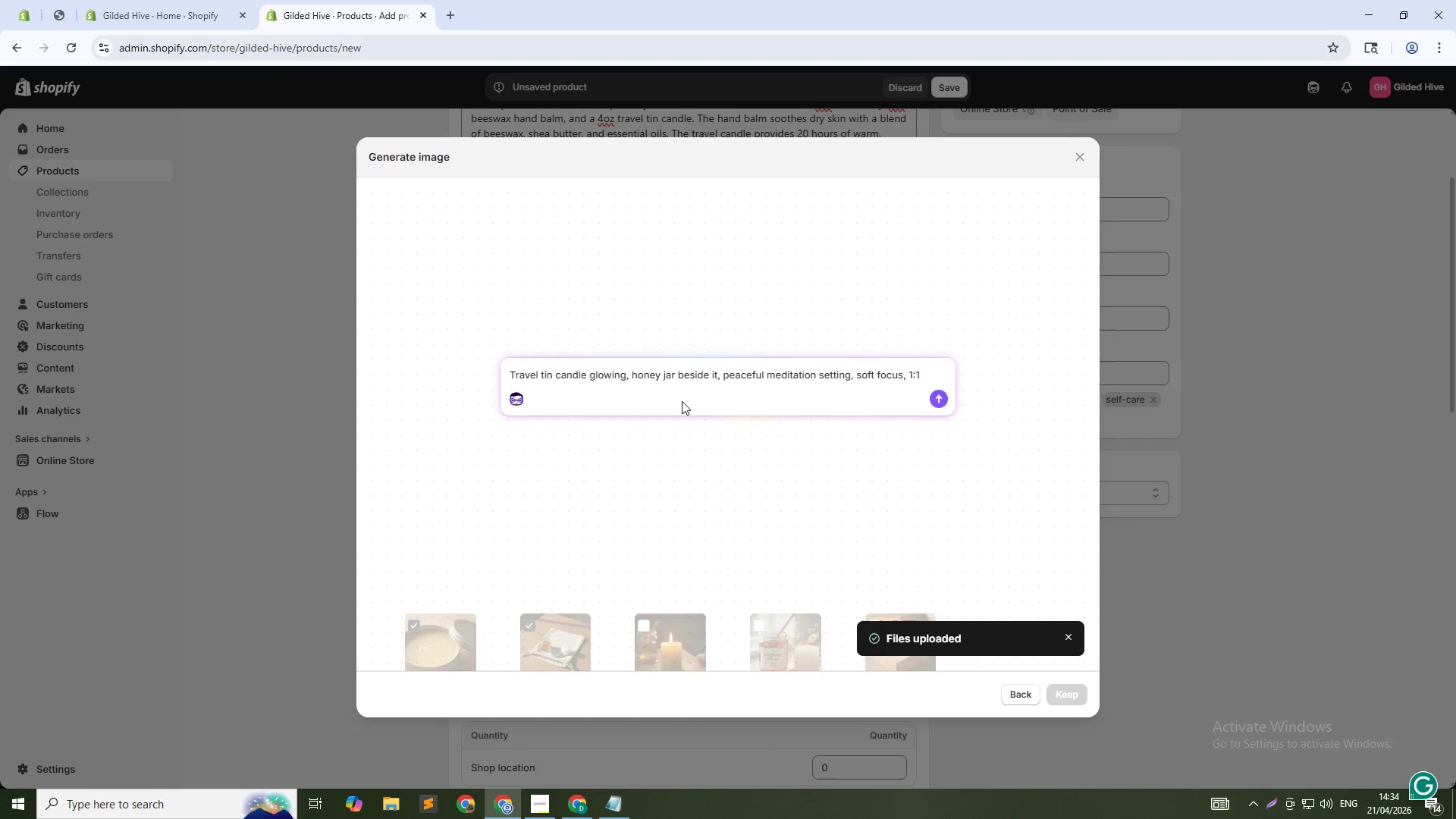 
key(Enter)
 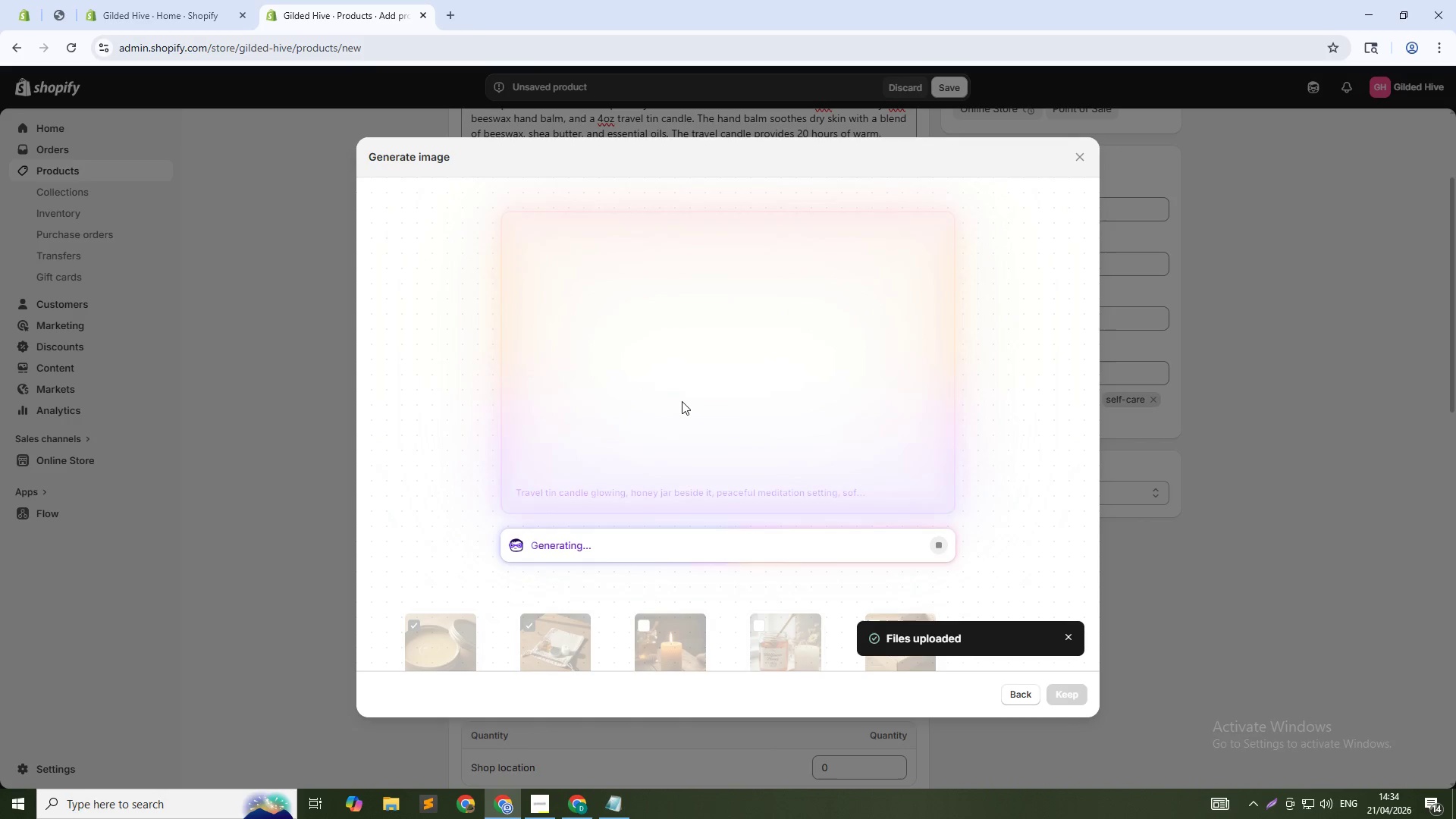 
wait(5.92)
 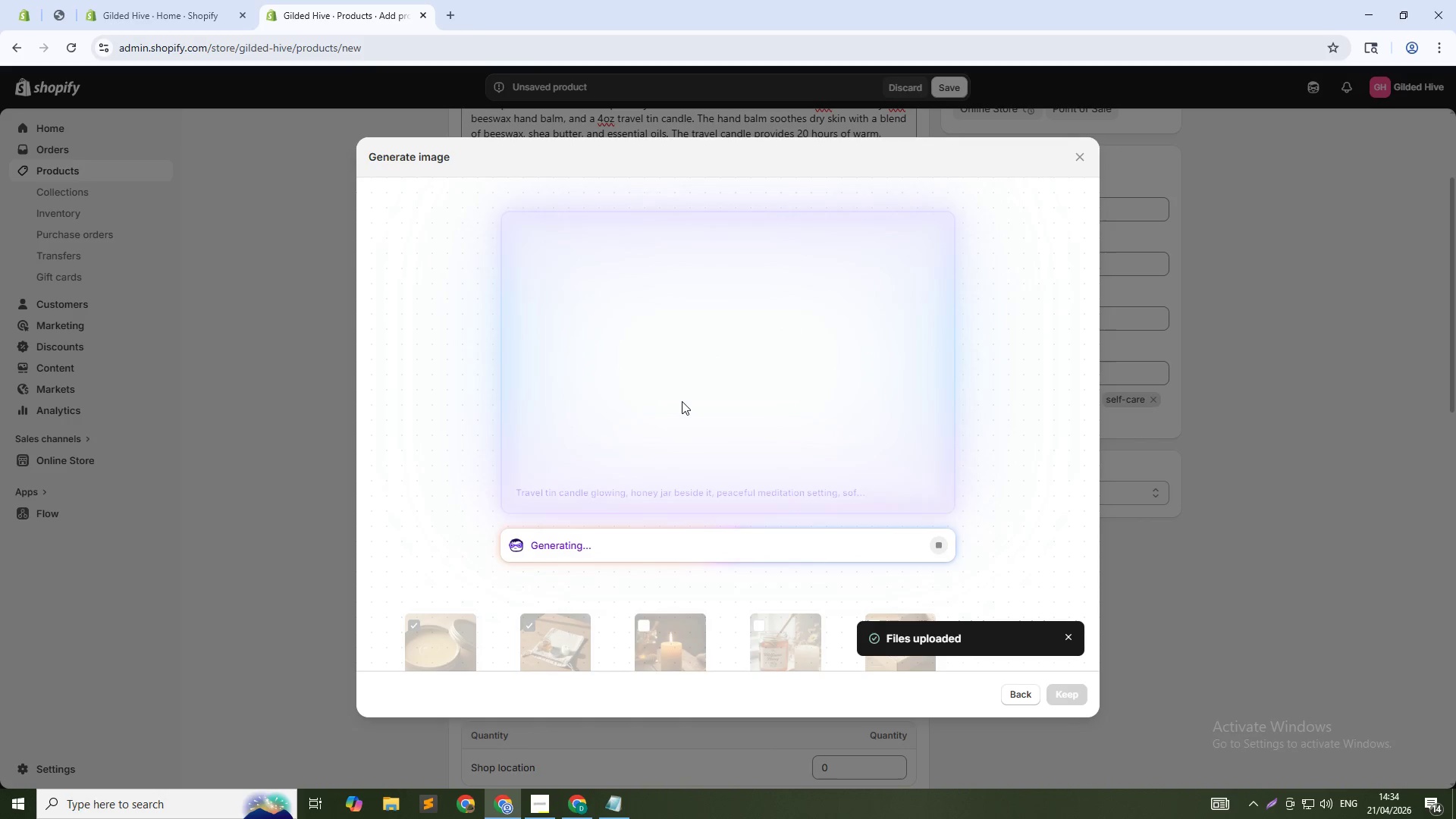 
key(Alt+AltLeft)
 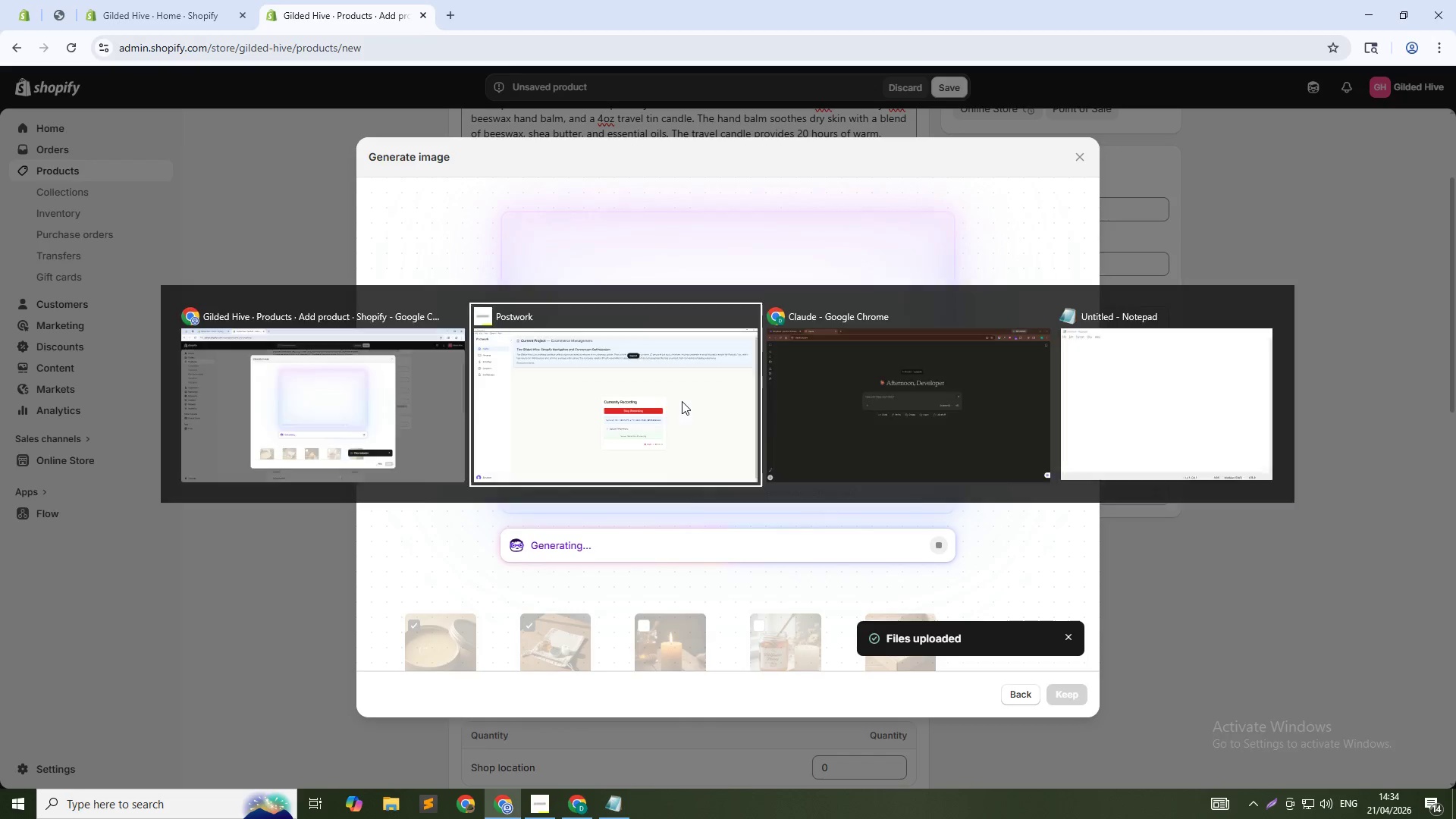 
key(Alt+Tab)